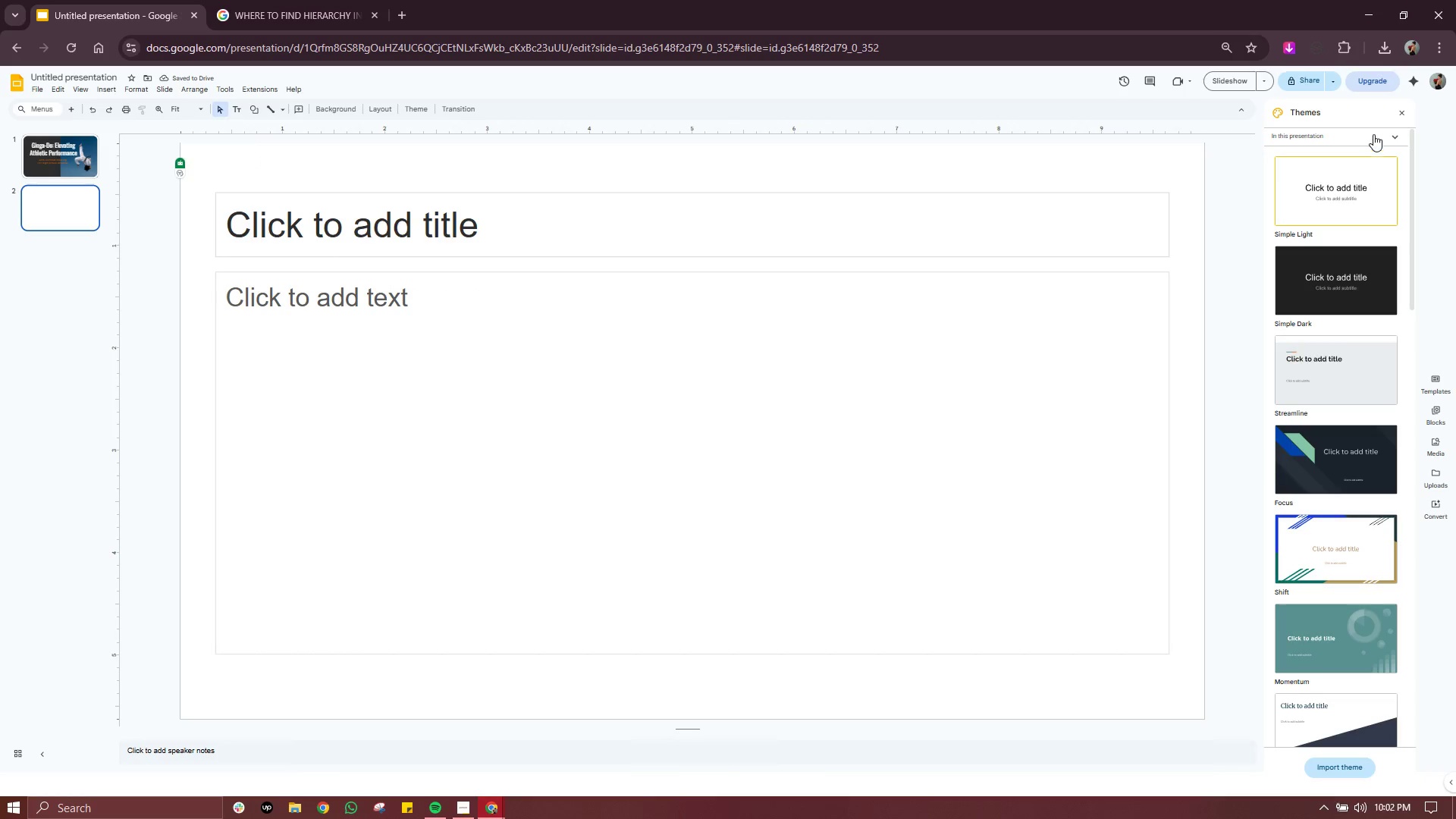 
left_click([1395, 115])
 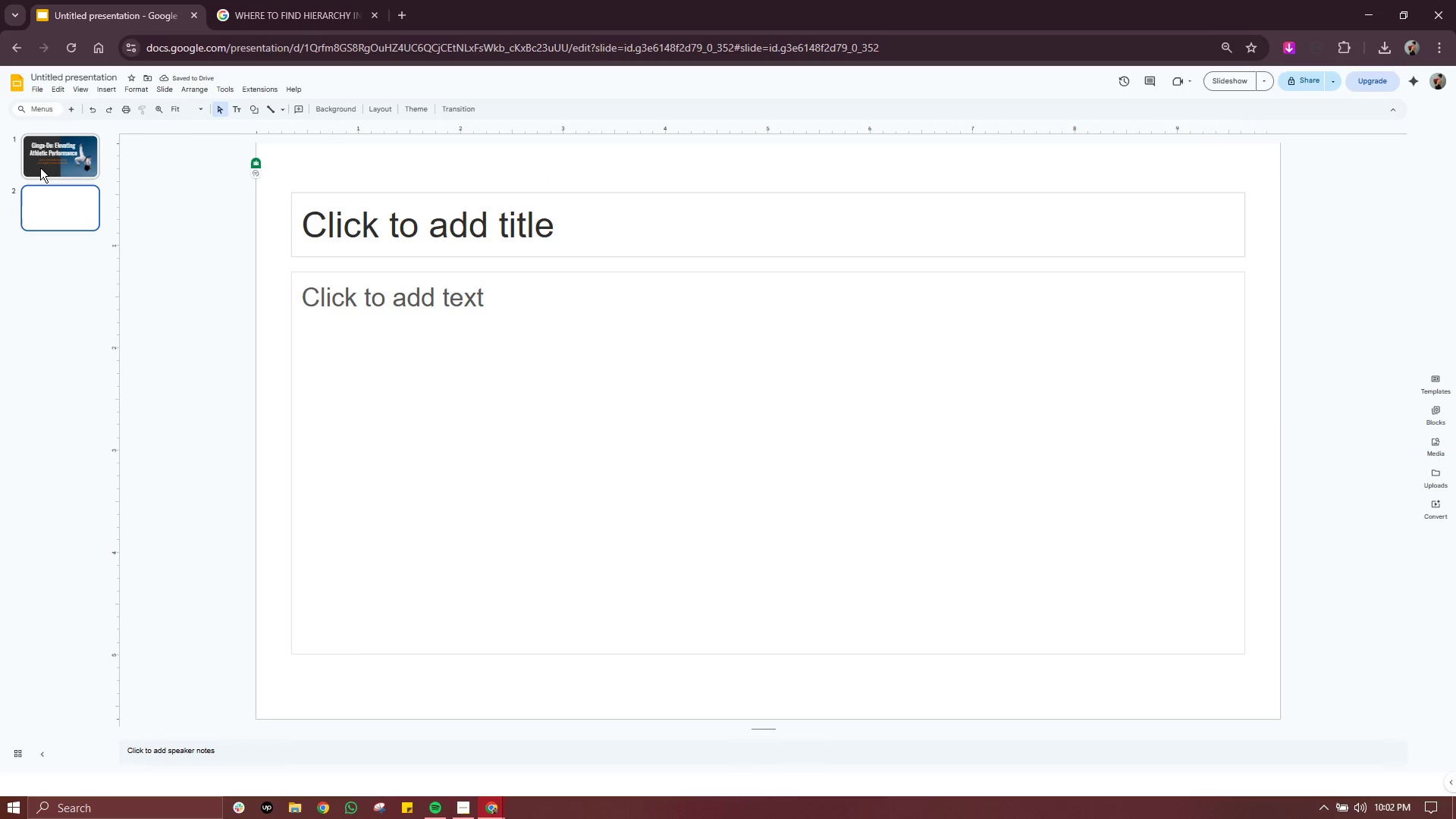 
left_click([41, 167])
 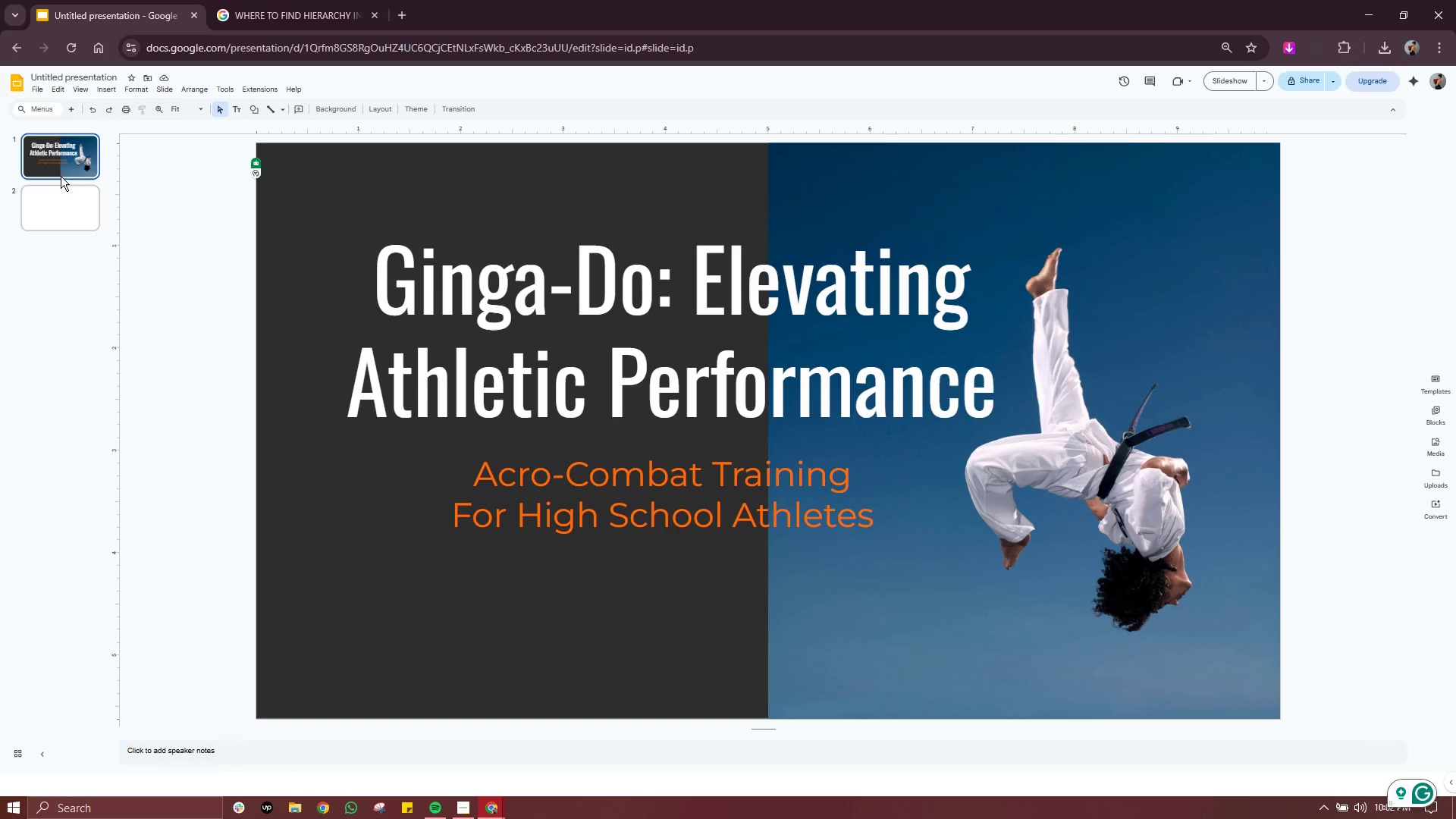 
right_click([84, 164])
 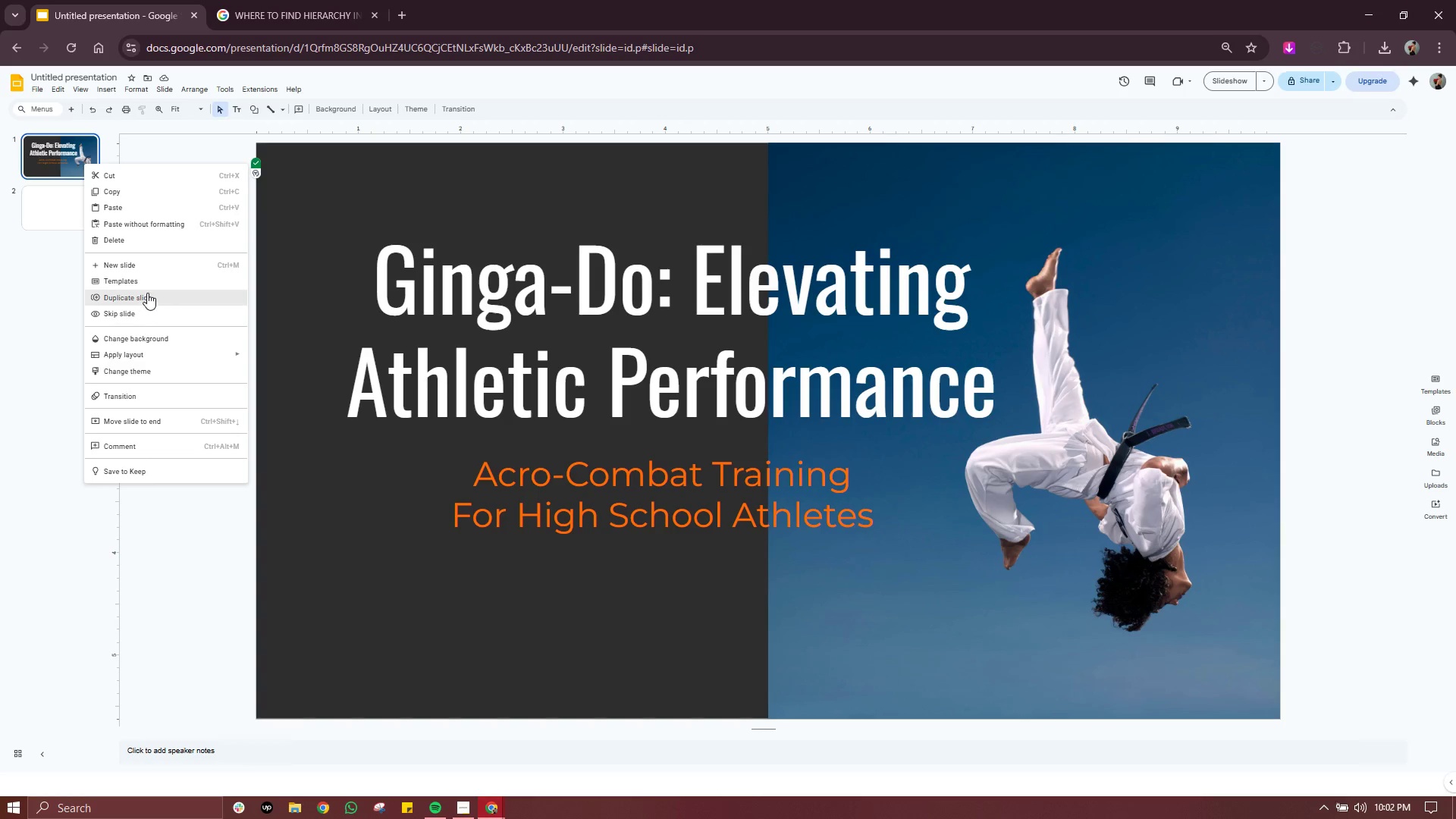 
left_click([147, 293])
 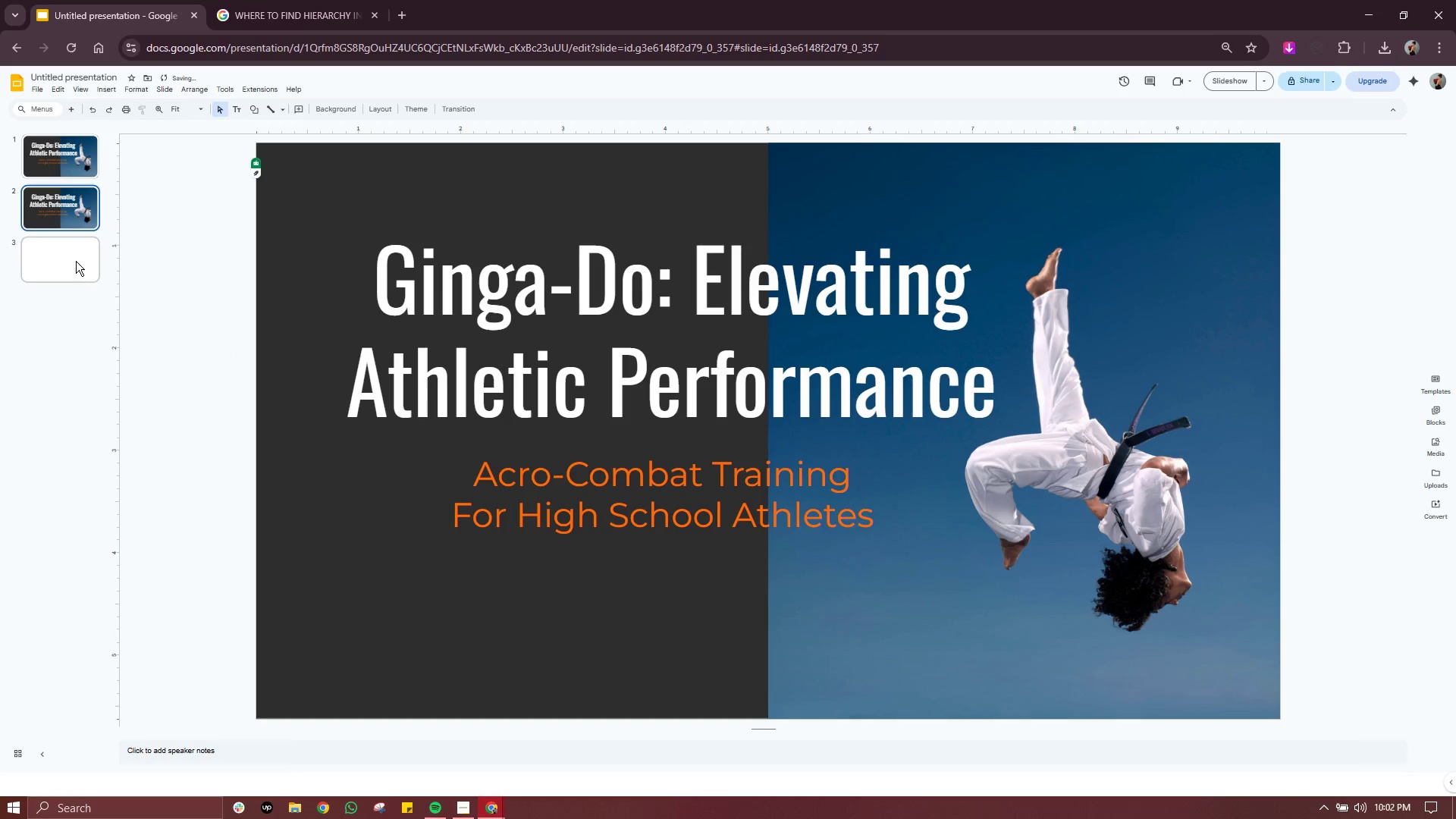 
left_click([76, 260])
 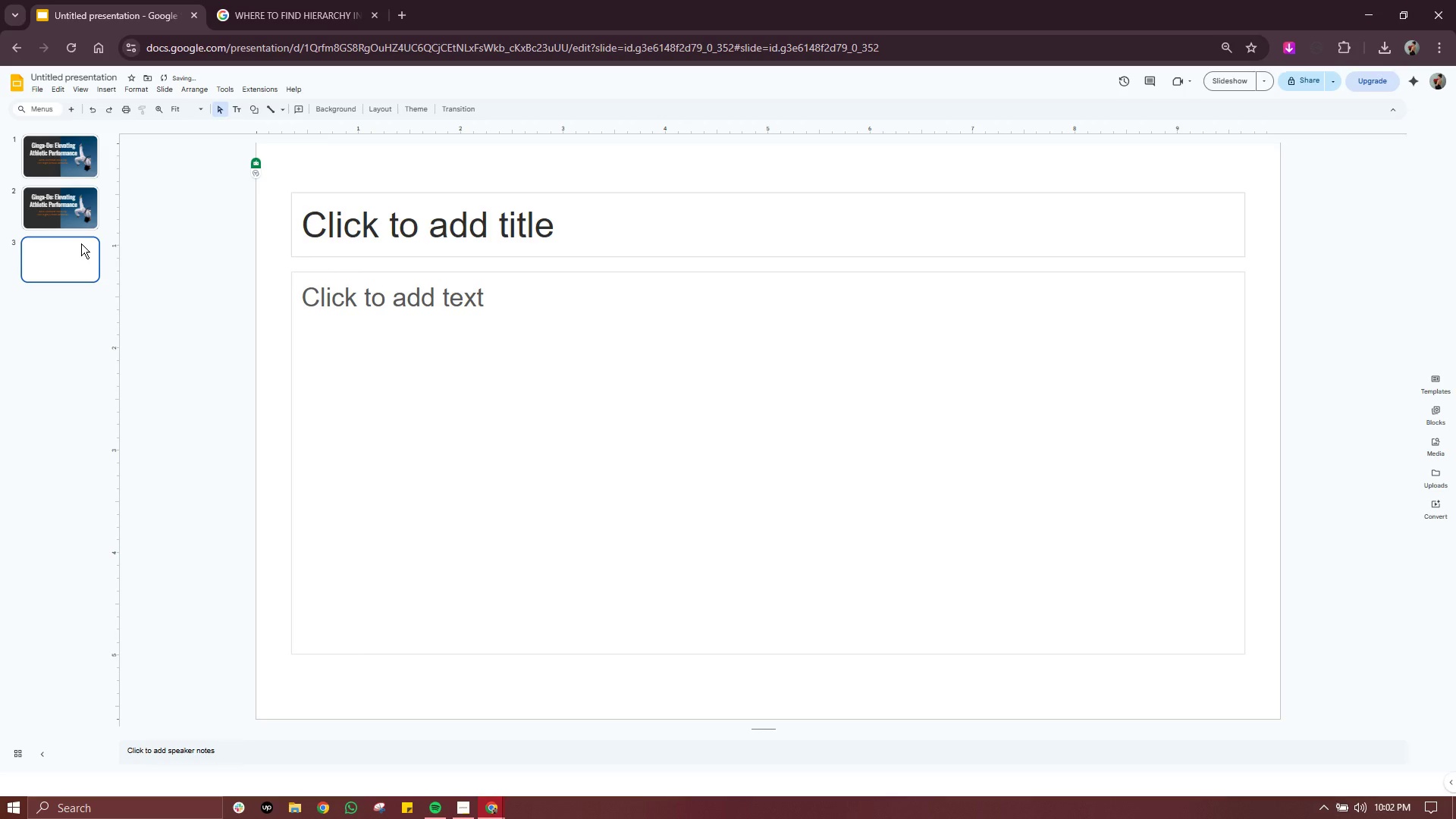 
key(Delete)
 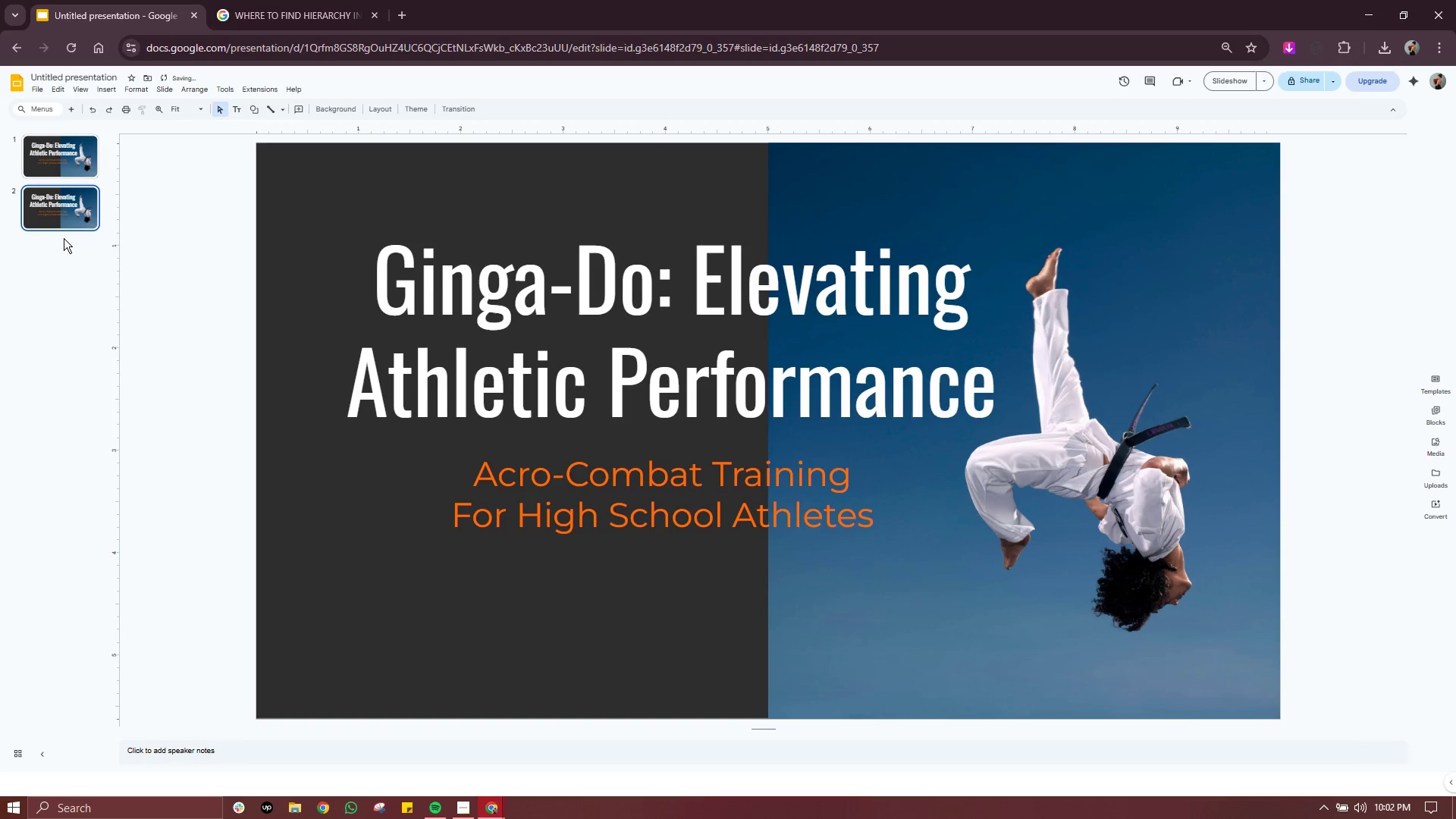 
left_click([76, 225])
 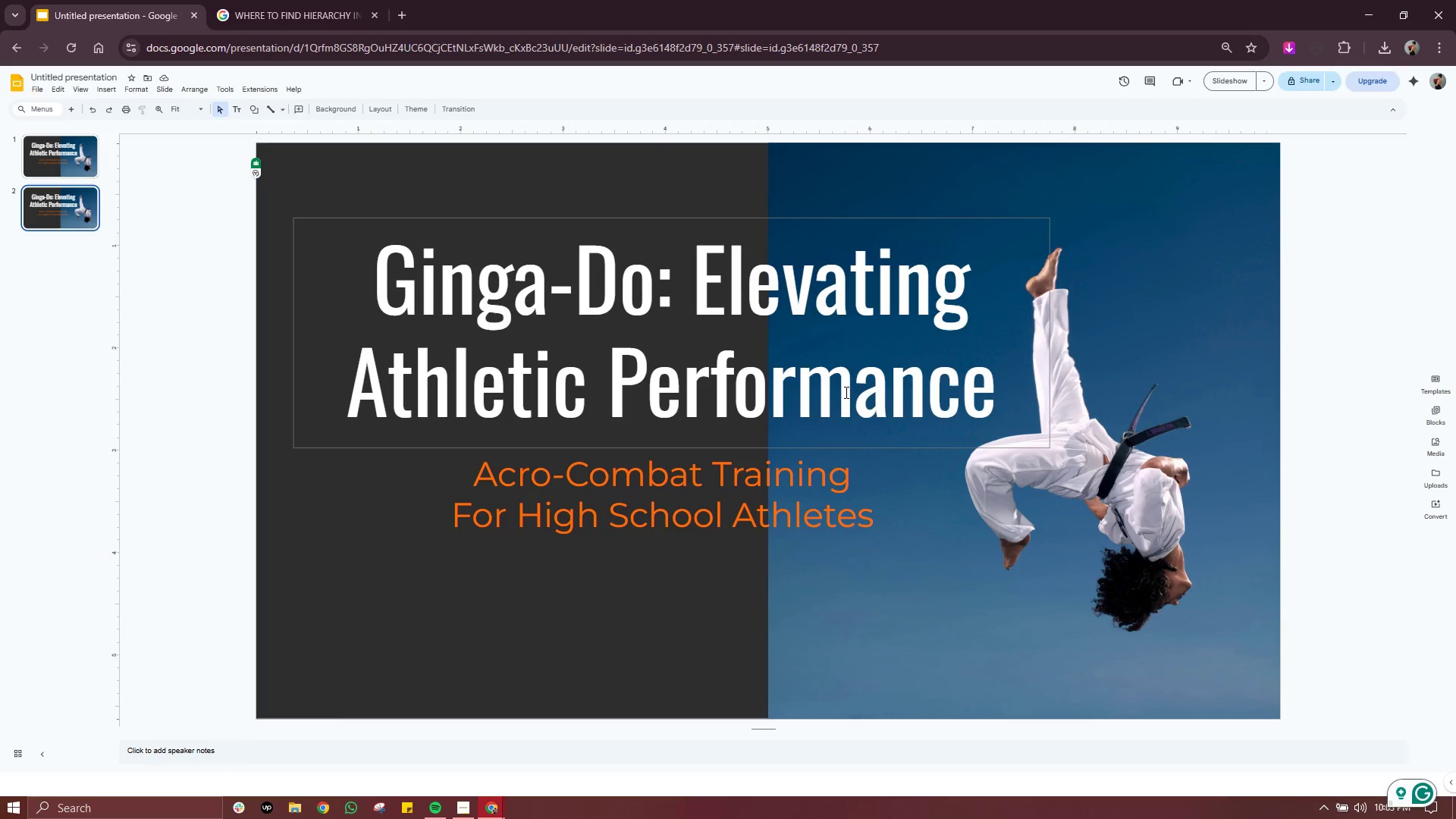 
wait(7.58)
 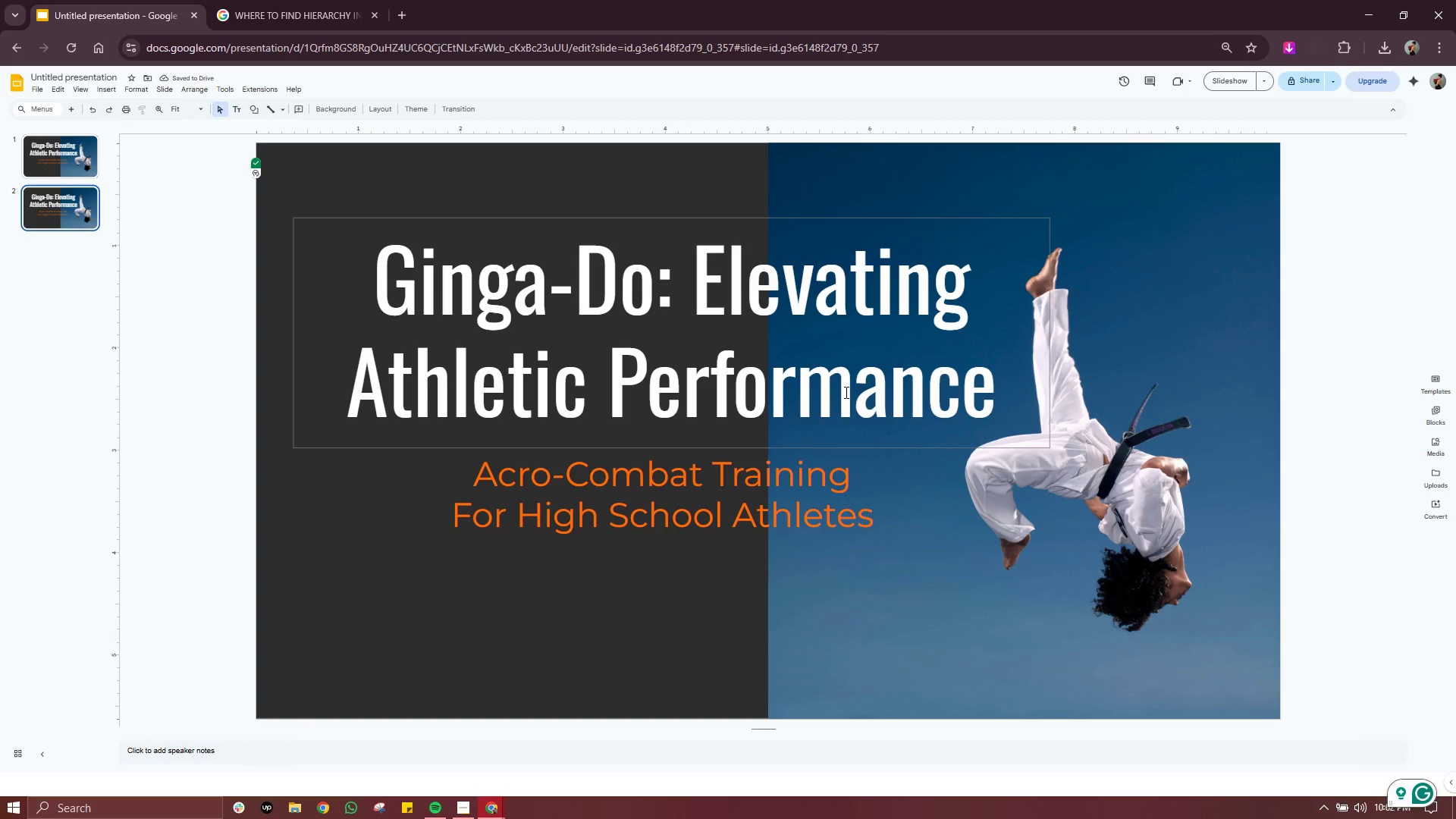 
double_click([825, 305])
 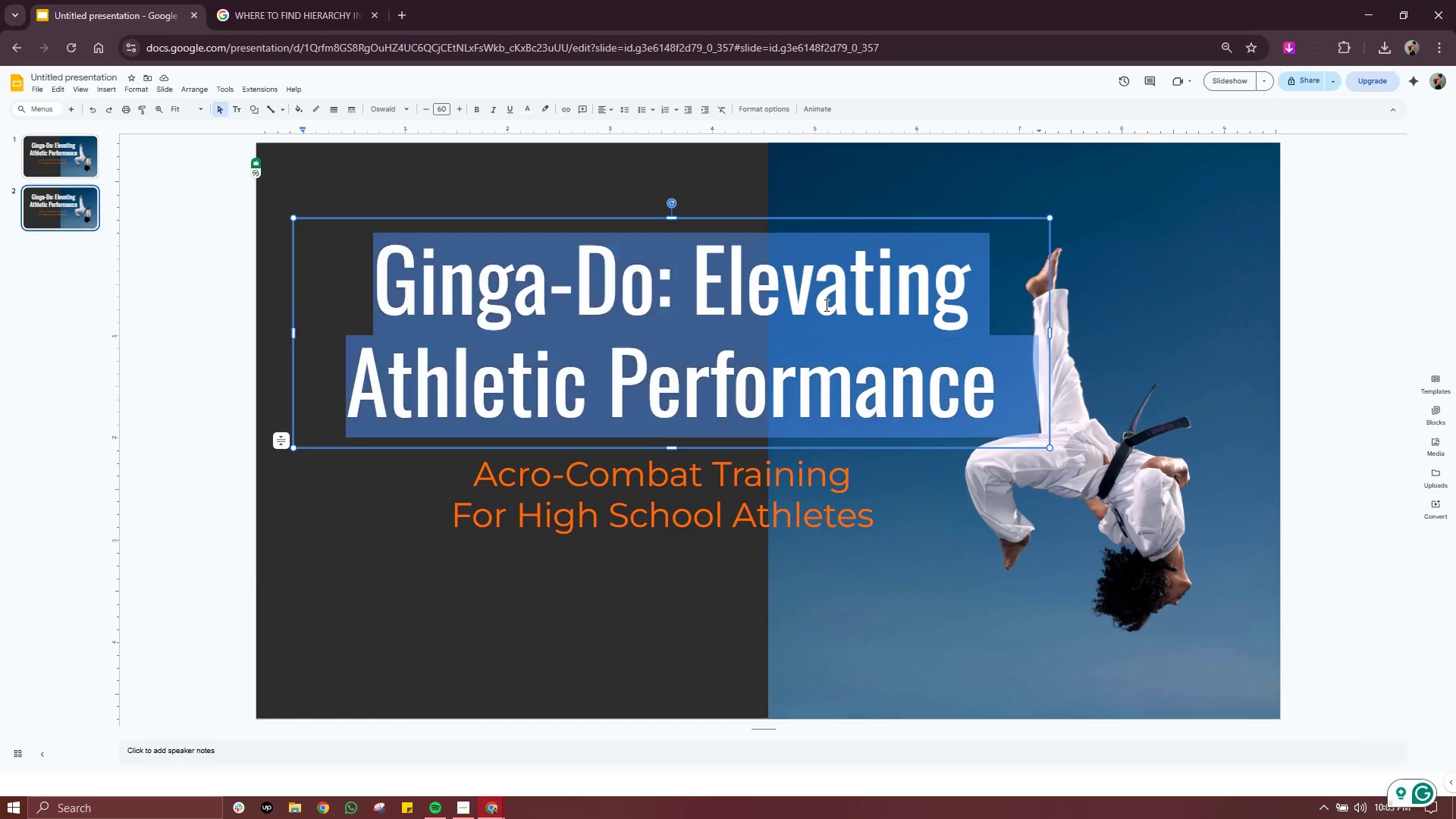 
triple_click([825, 305])
 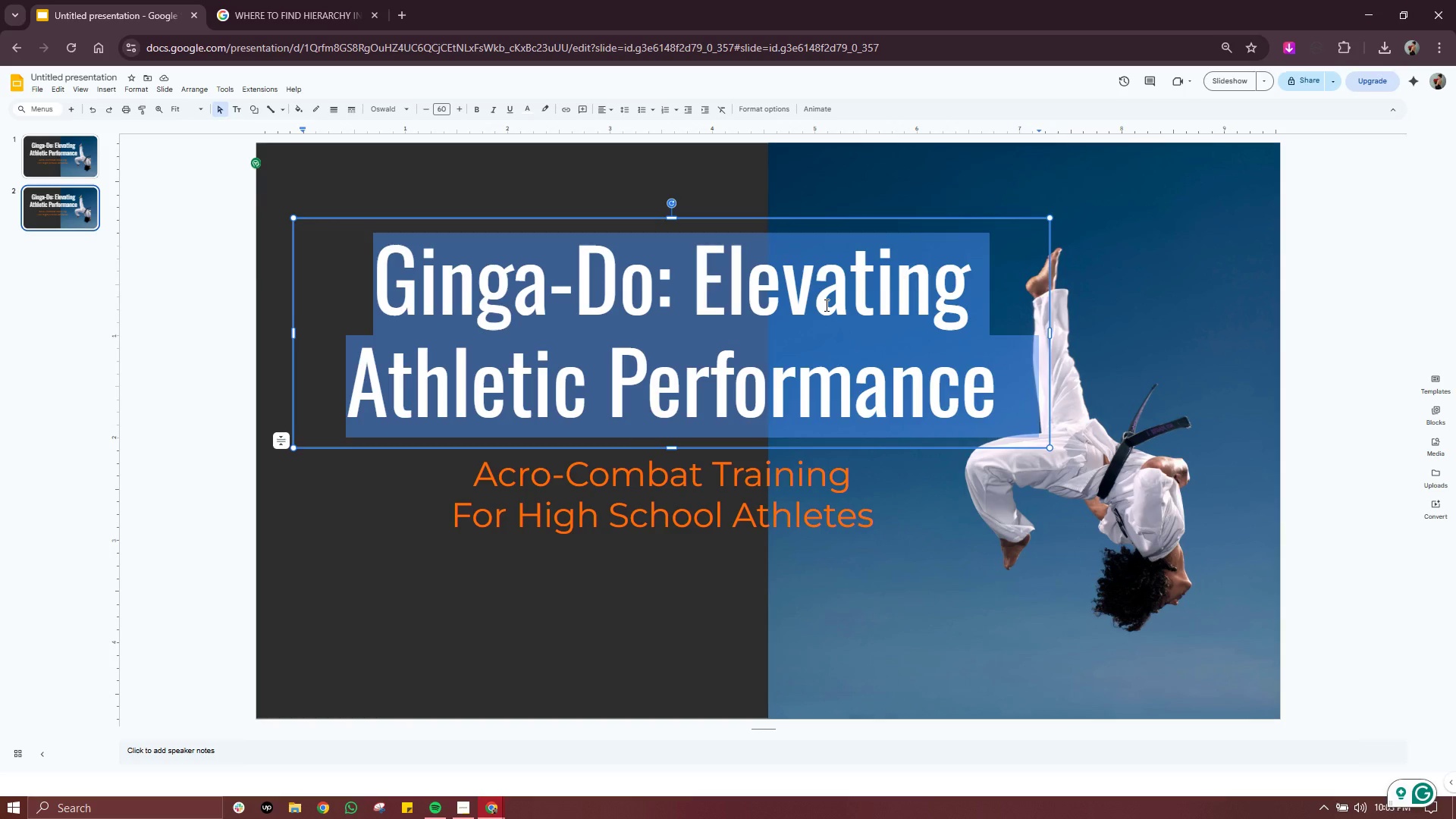 
type(th)
key(Backspace)
key(Backspace)
type(Th)
 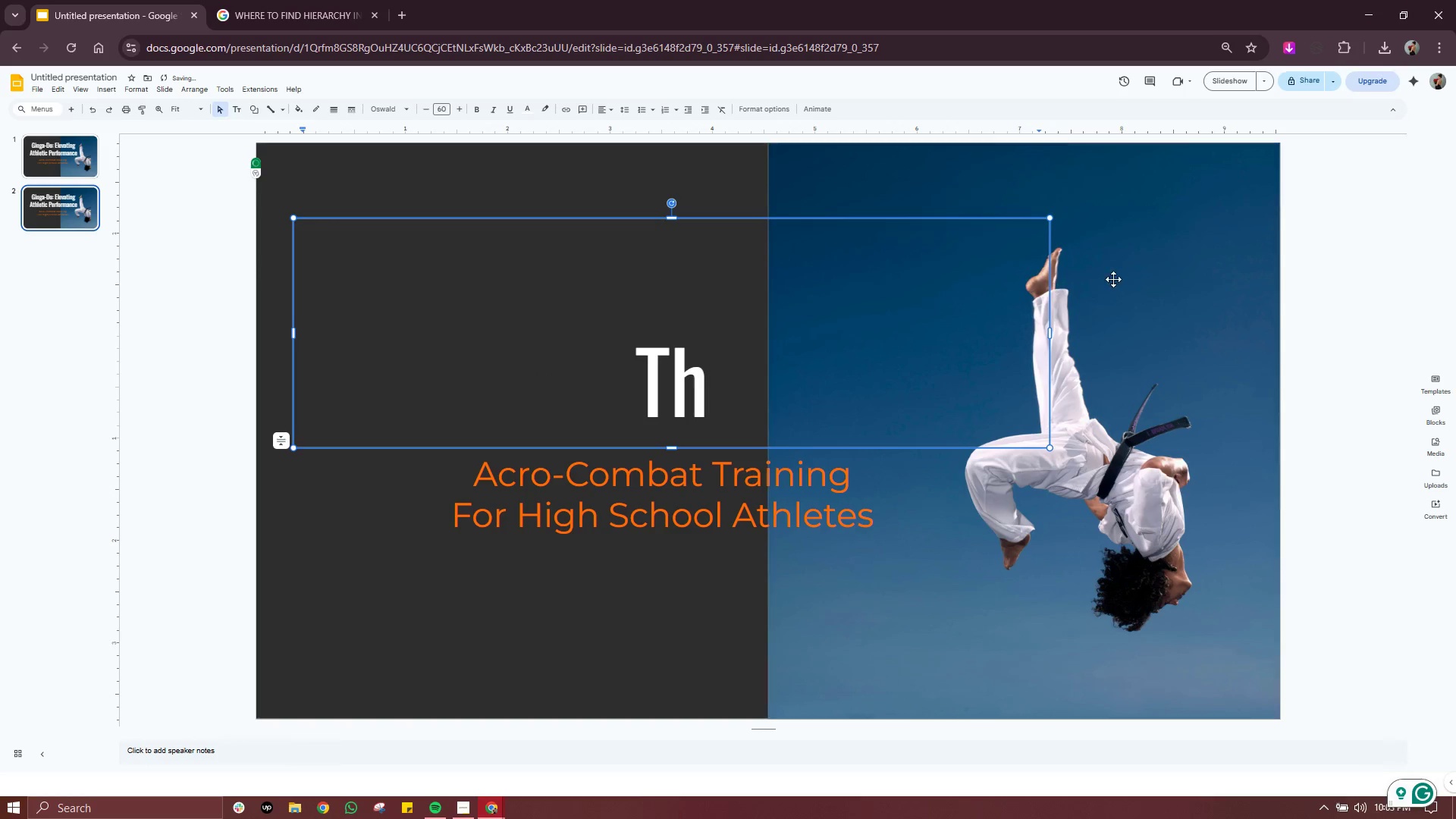 
left_click([1188, 270])
 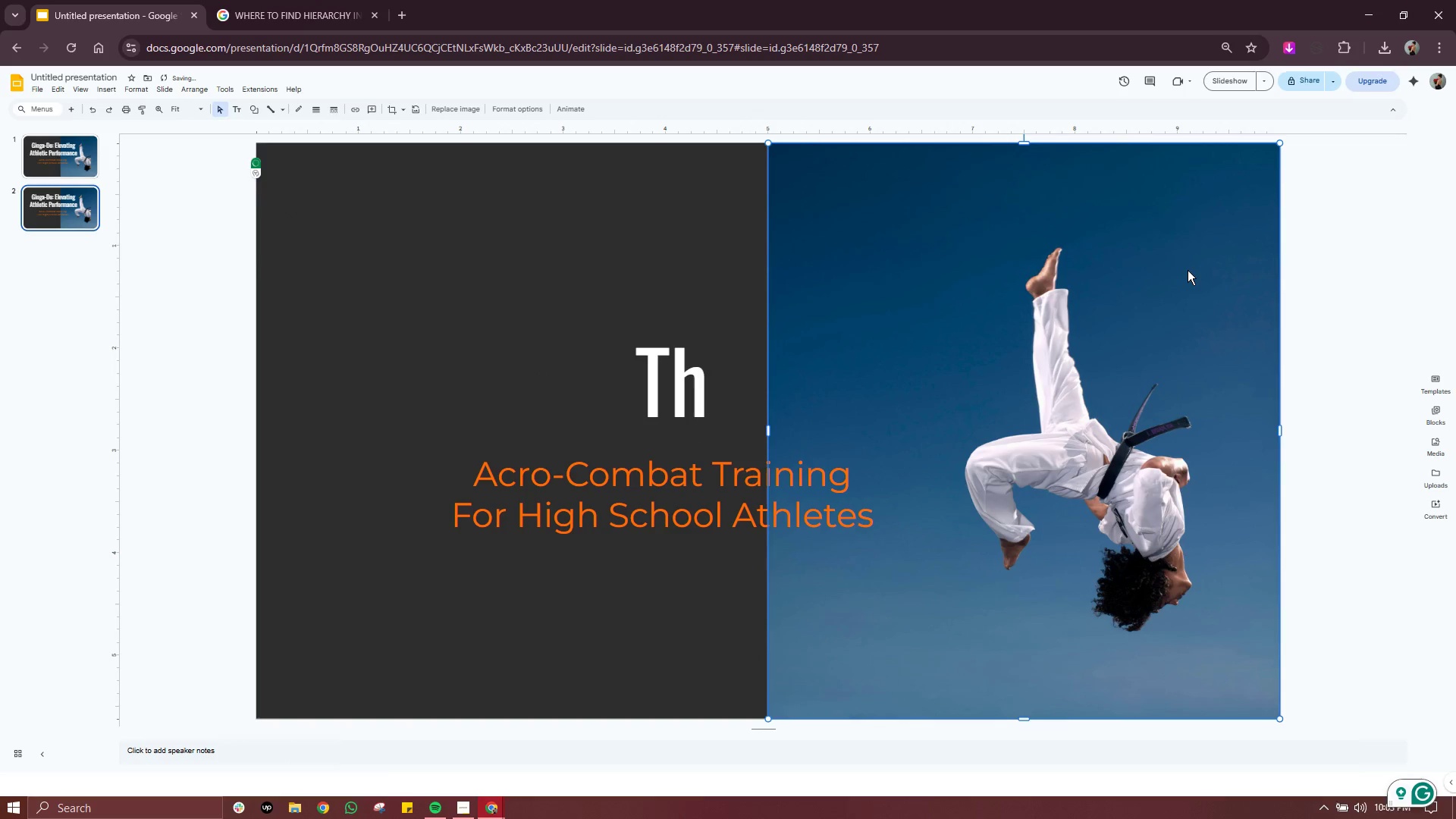 
key(Delete)
 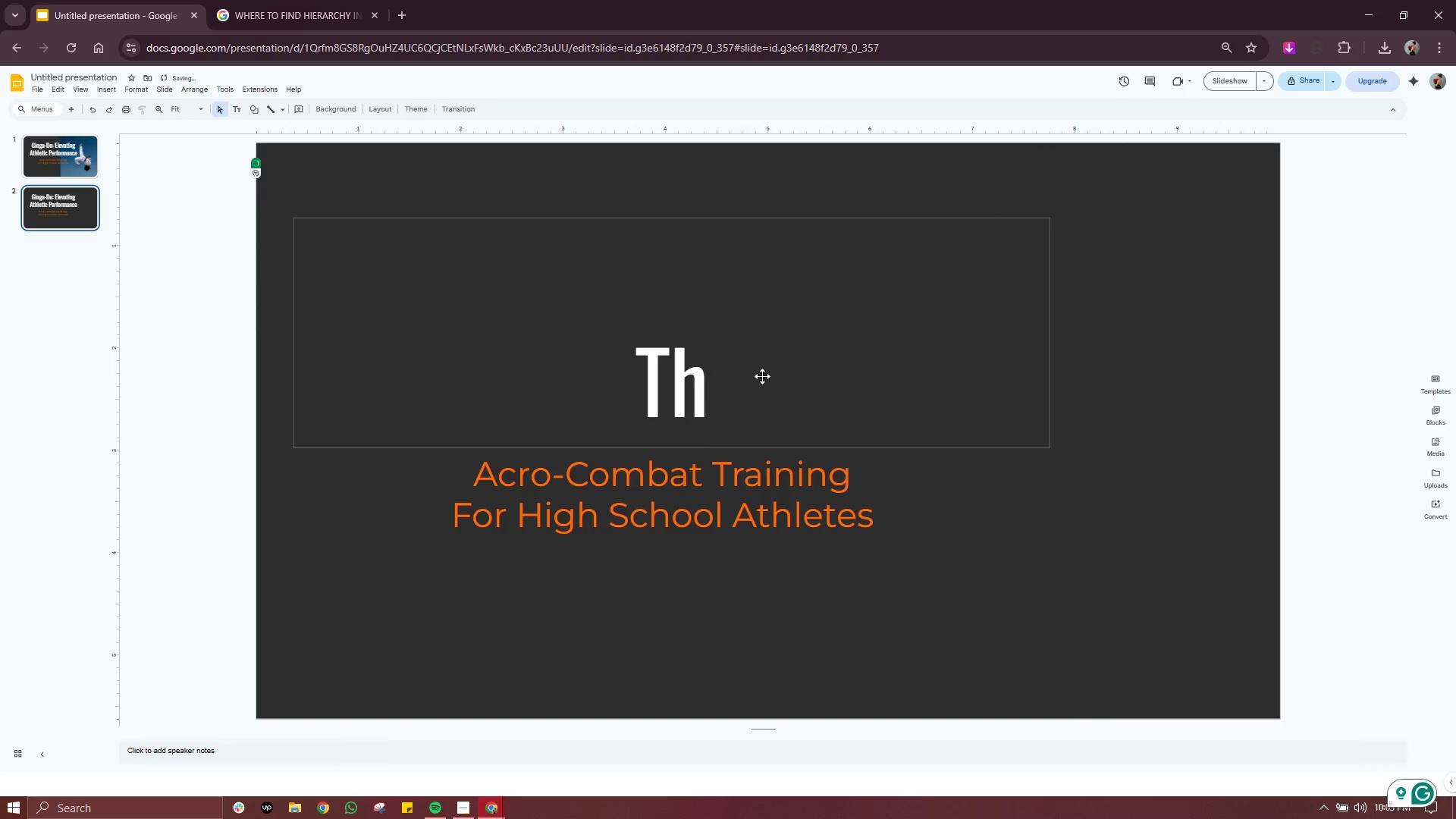 
left_click([744, 378])
 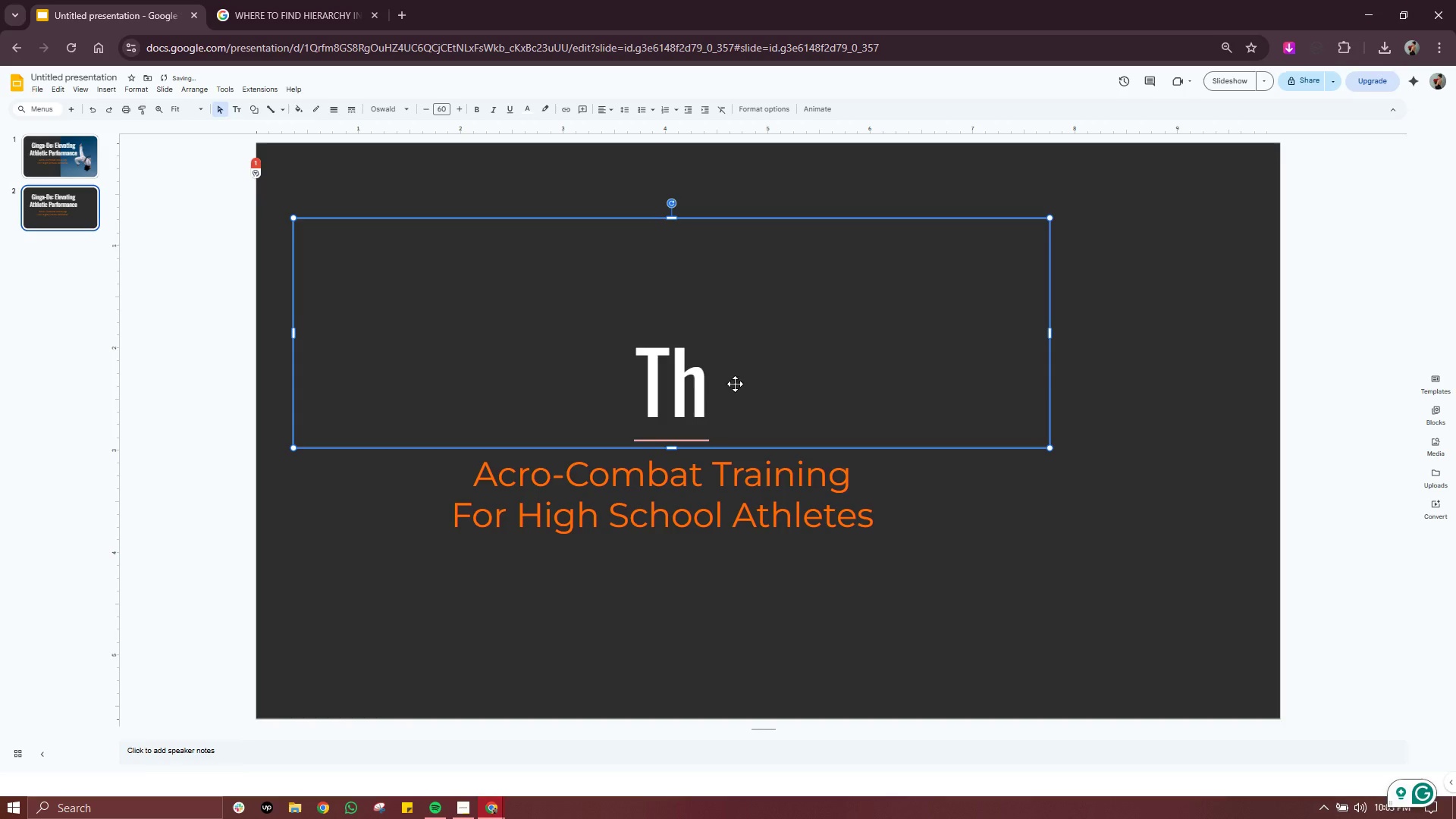 
double_click([735, 384])
 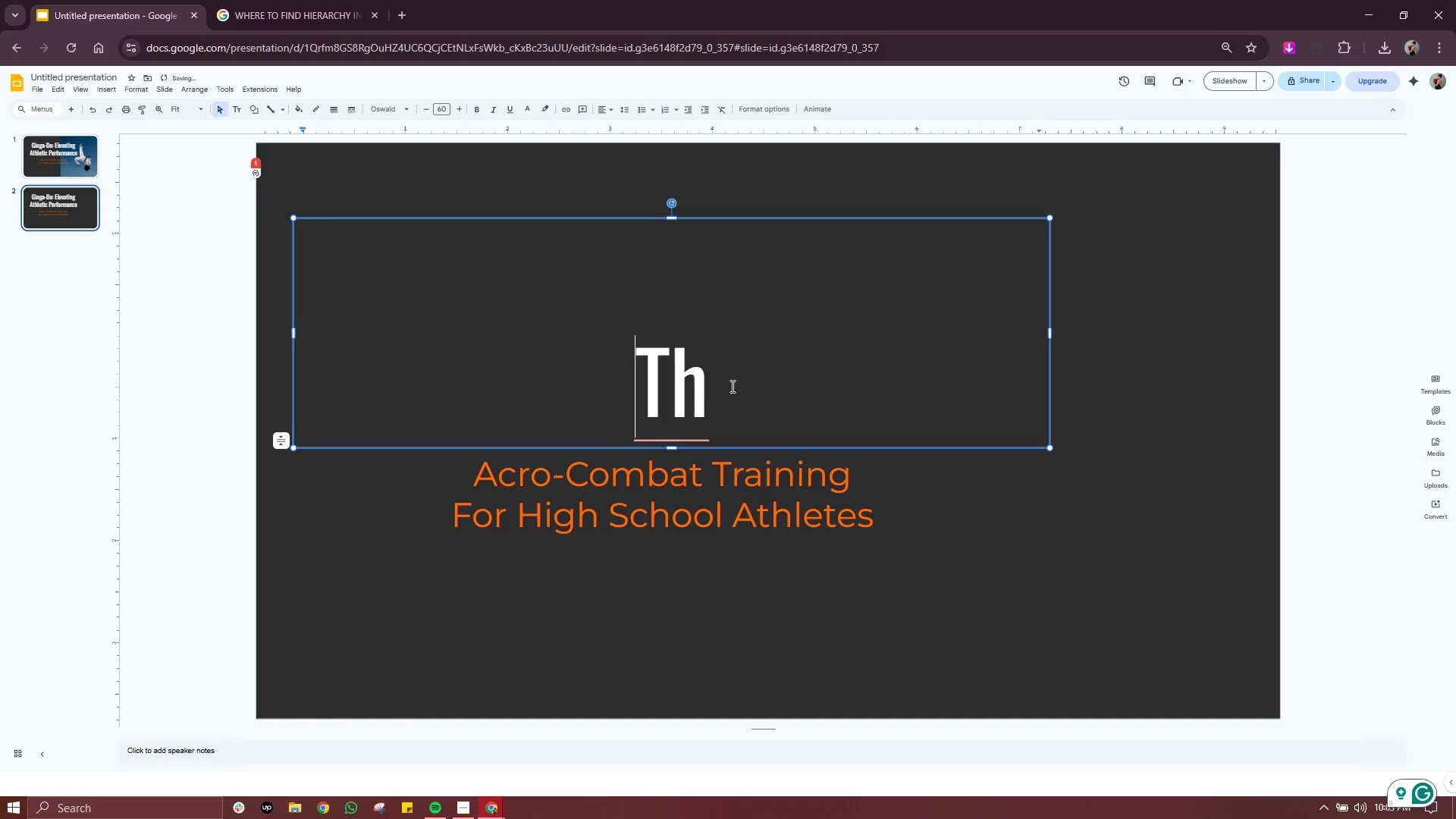 
left_click([731, 386])
 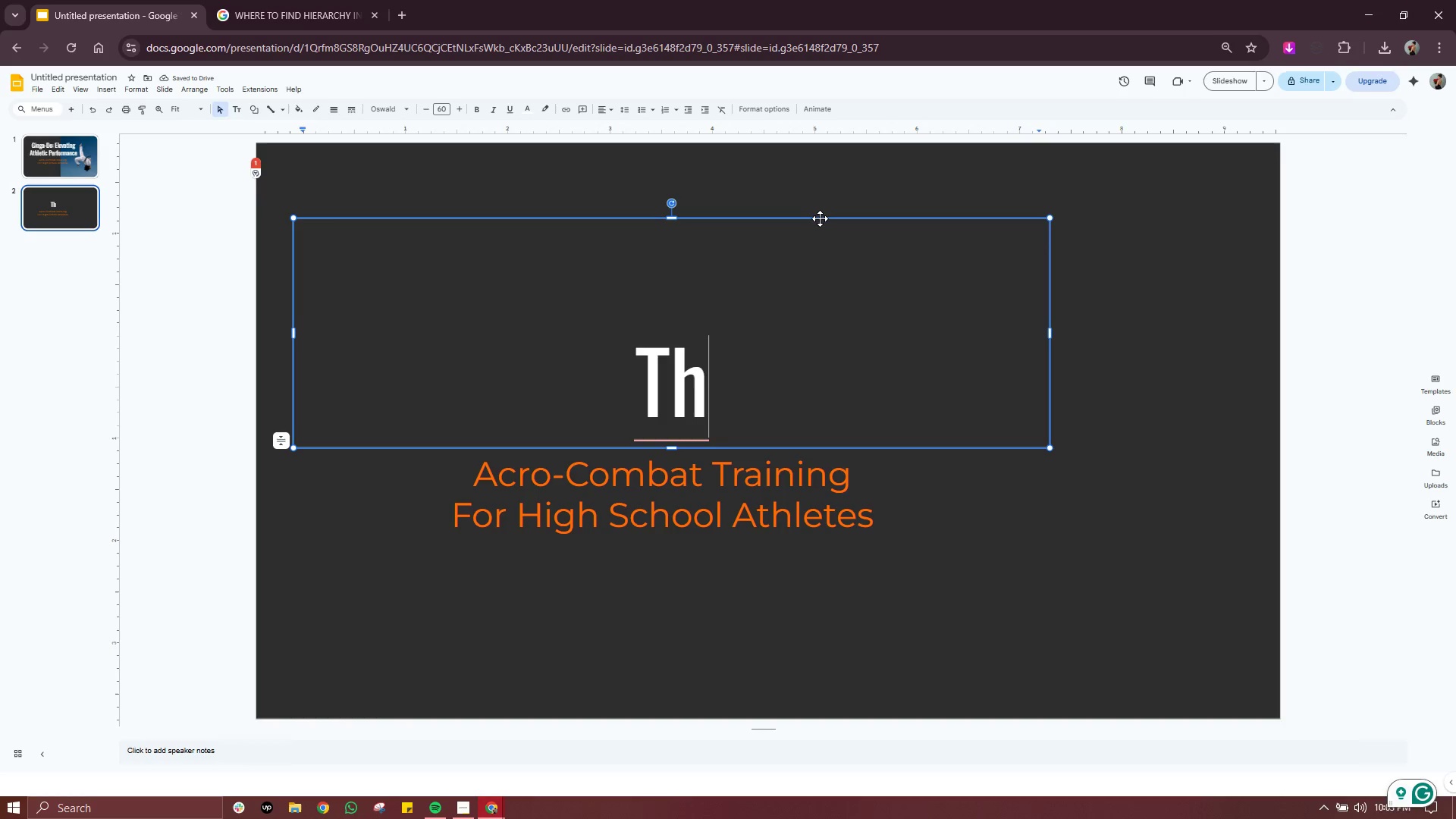 
left_click_drag(start_coordinate=[820, 218], to_coordinate=[918, 216])
 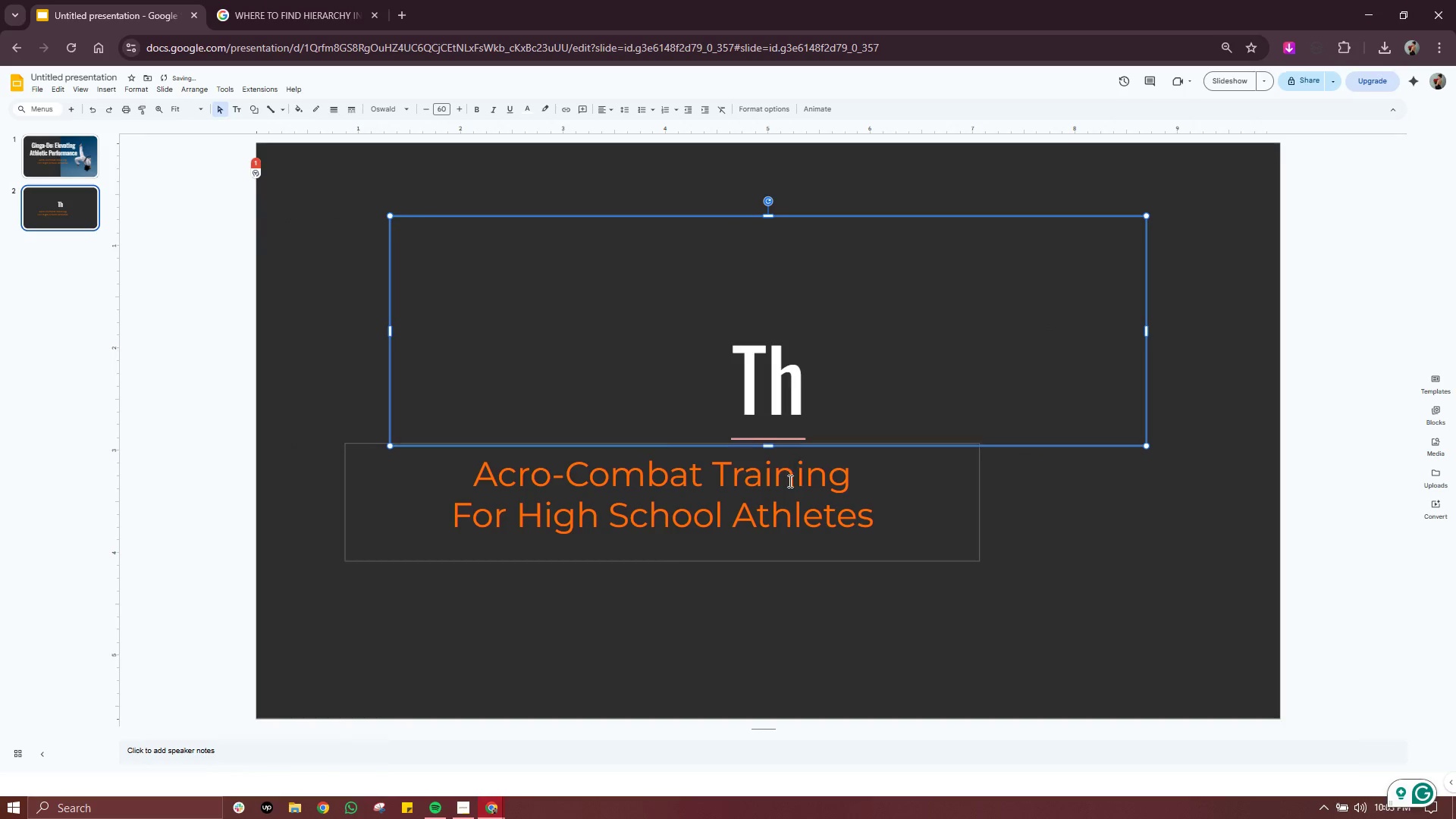 
left_click([789, 481])
 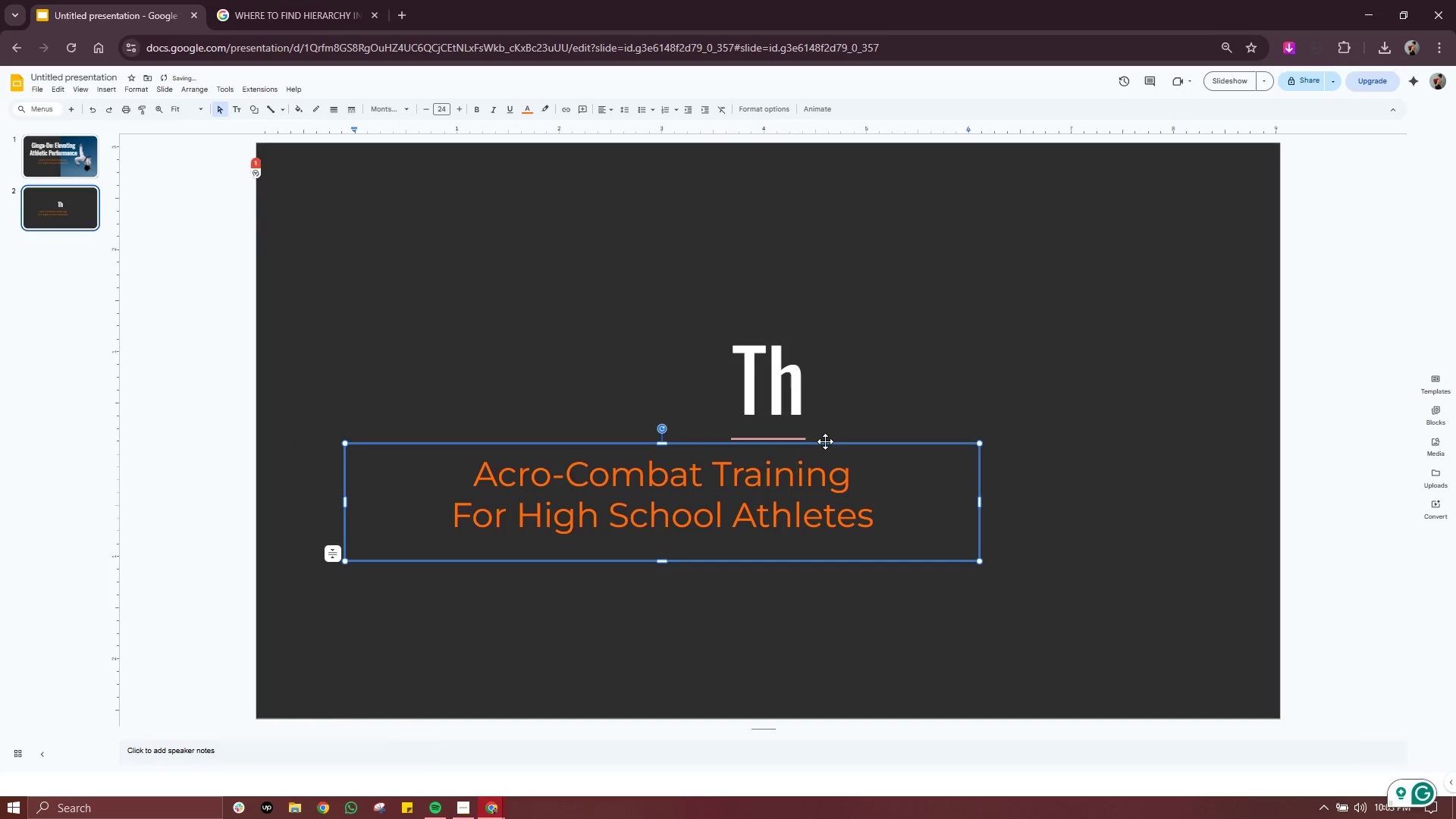 
left_click_drag(start_coordinate=[825, 441], to_coordinate=[931, 443])
 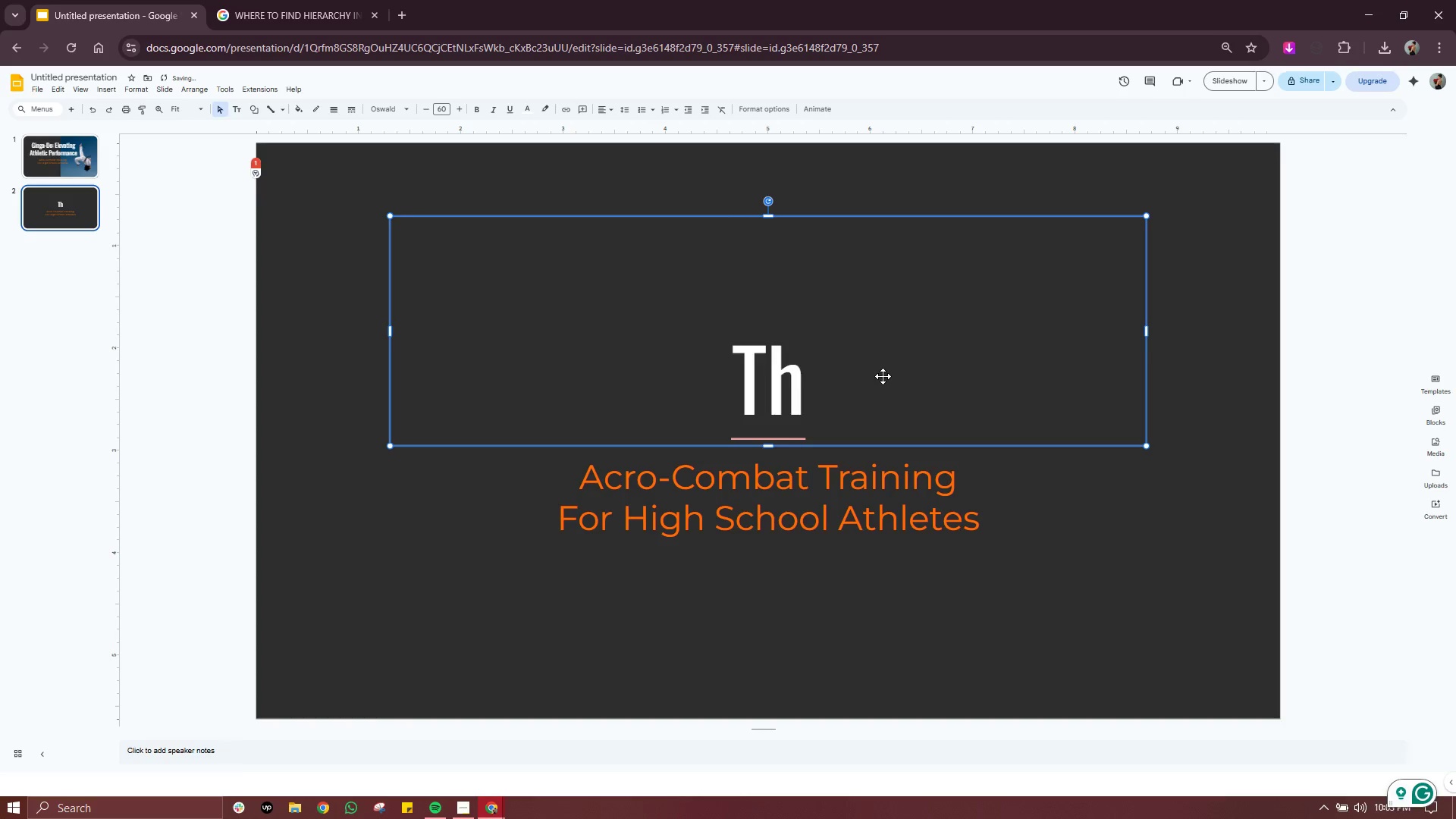 
double_click([883, 376])
 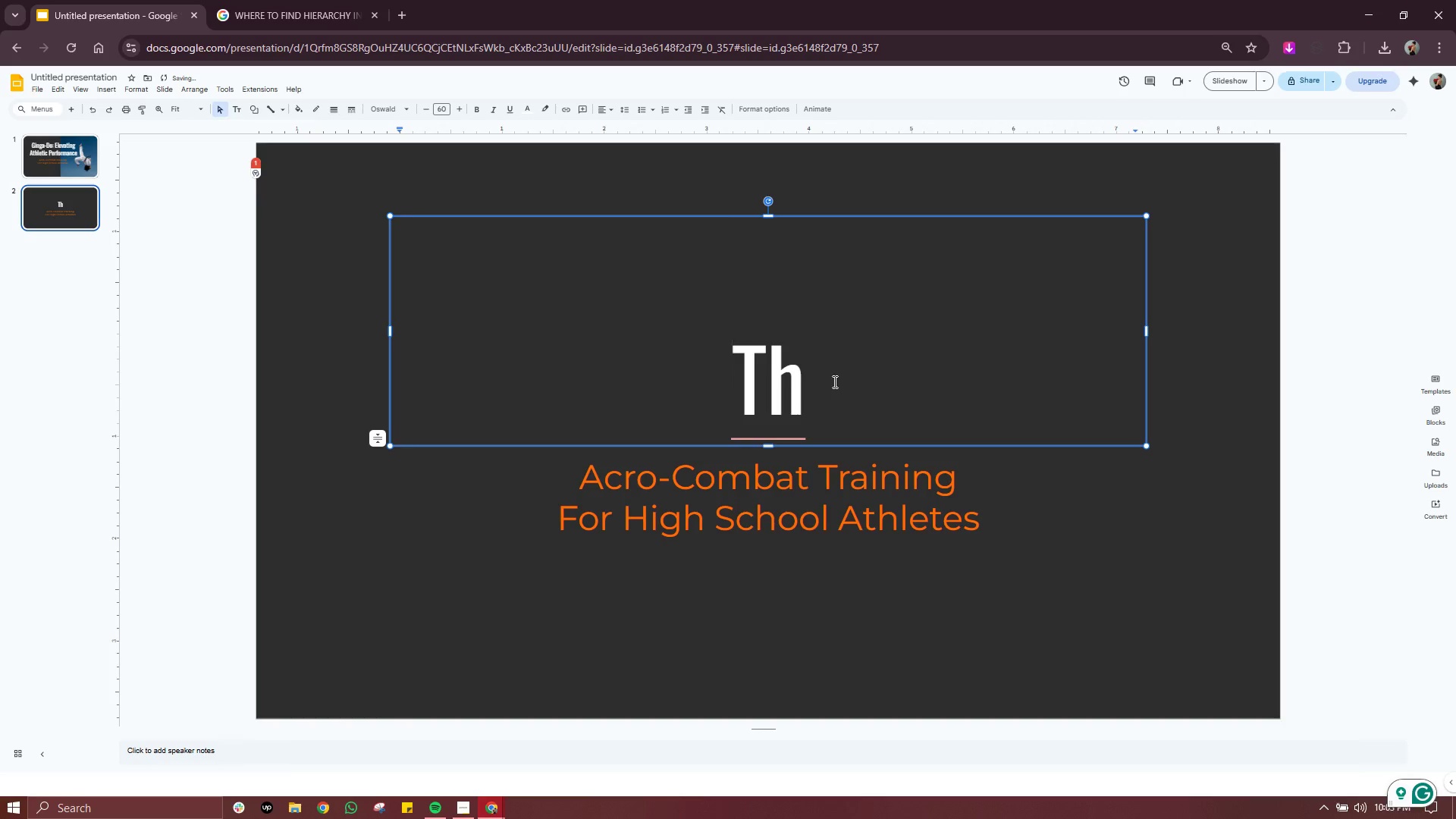 
left_click([834, 381])
 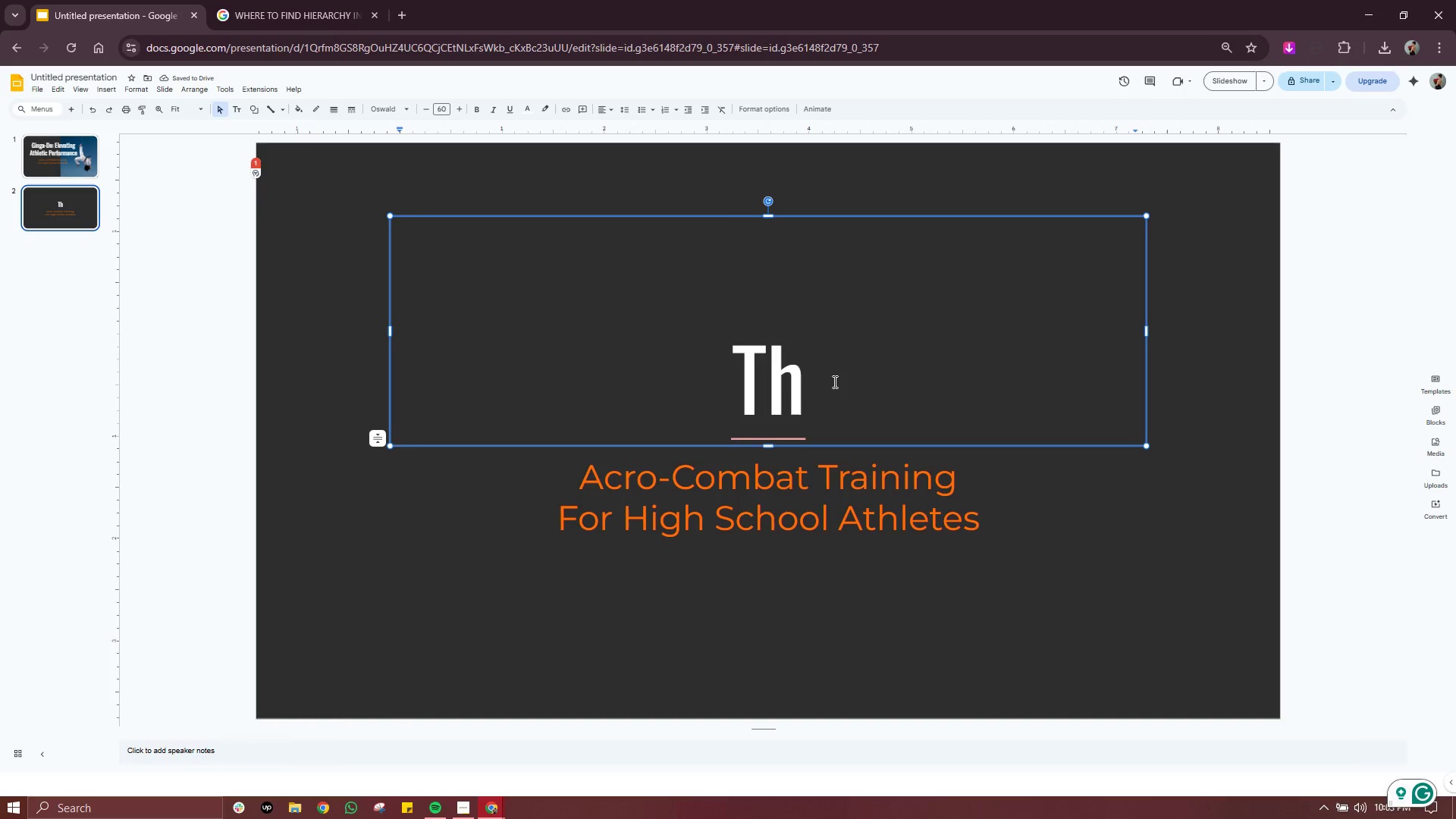 
type(e Concent)
key(Backspace)
type(pt)
key(Backspace)
key(Backspace)
key(Backspace)
type(pt)
 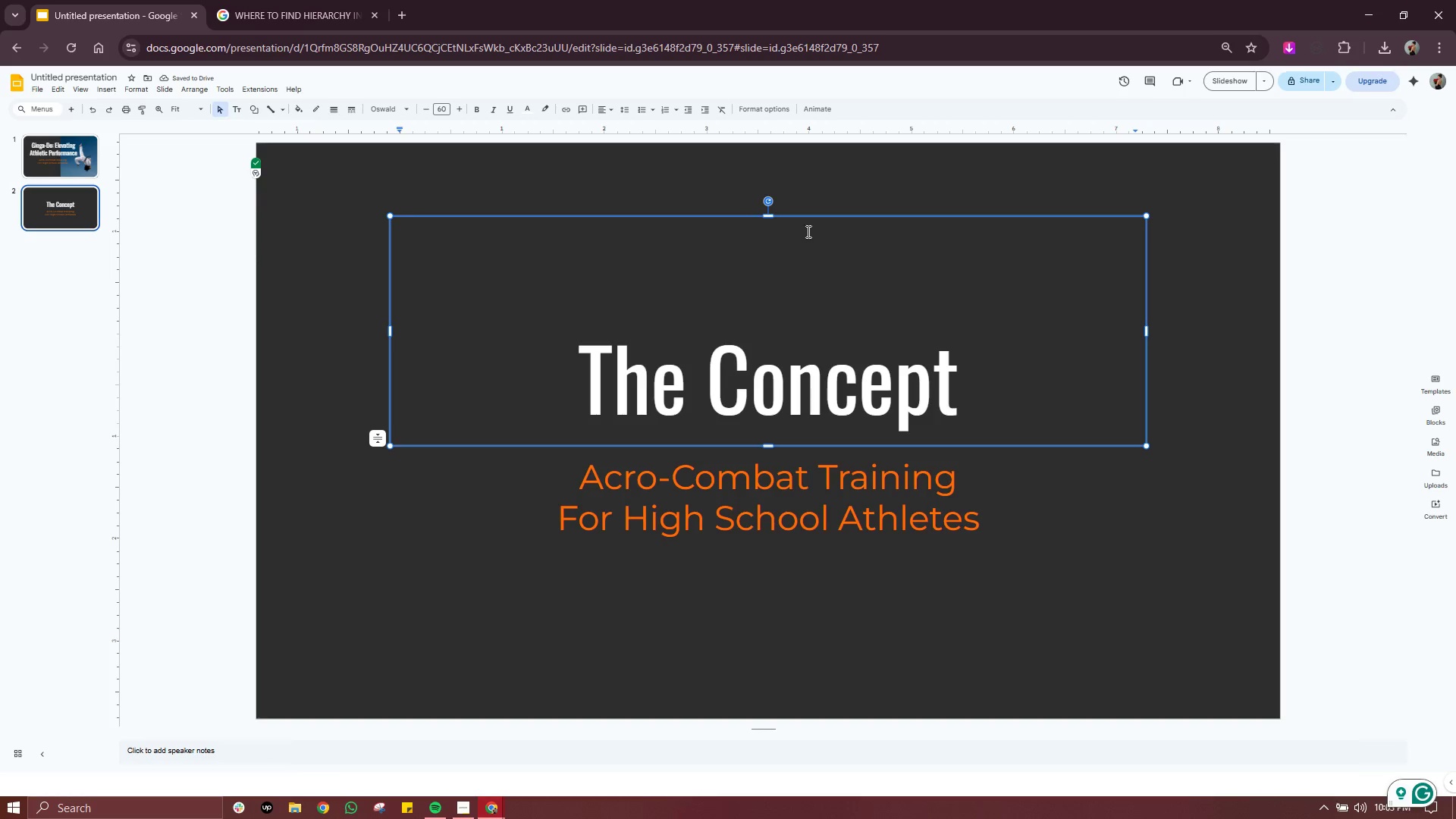 
left_click([615, 105])
 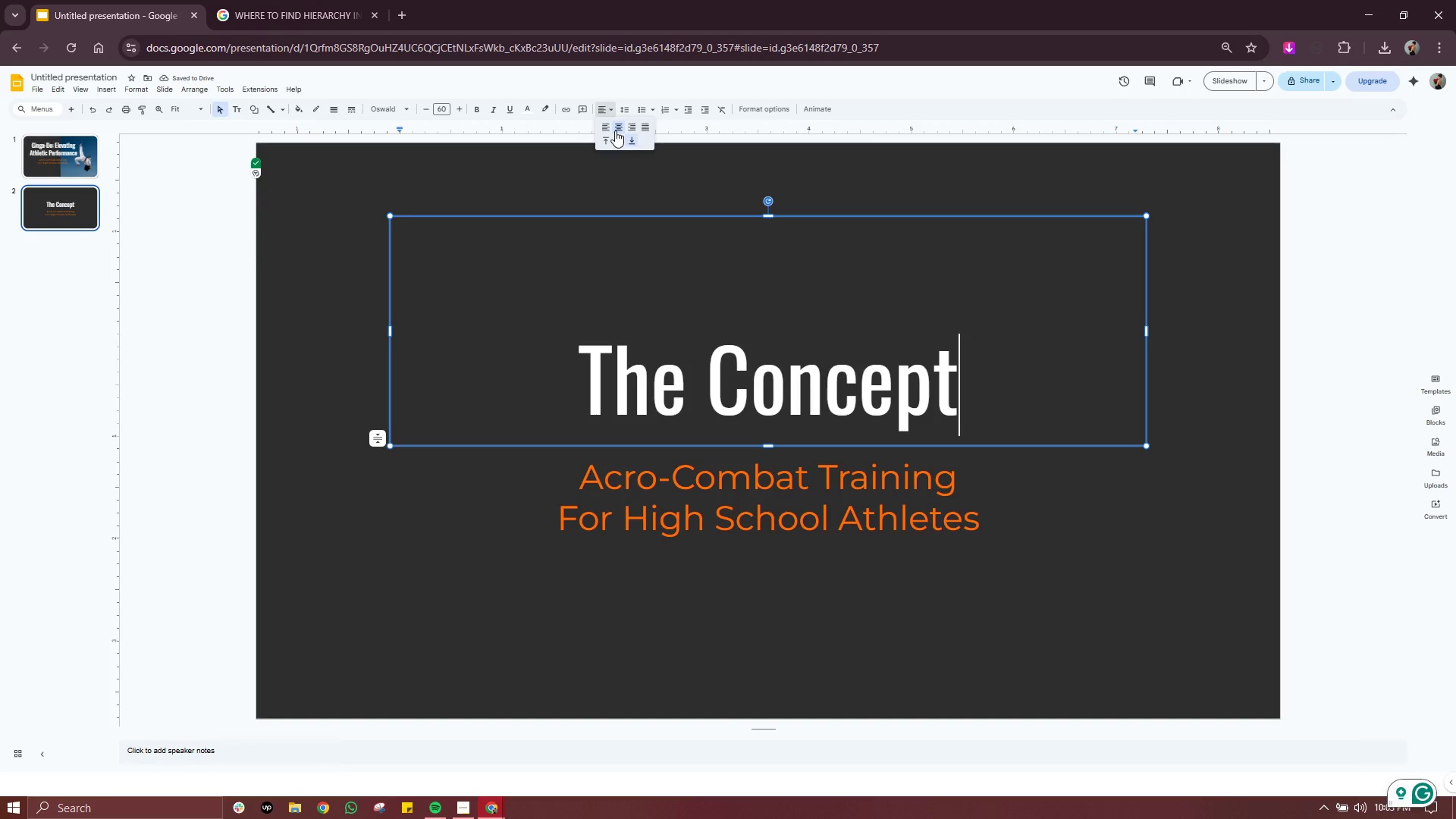 
left_click([615, 131])
 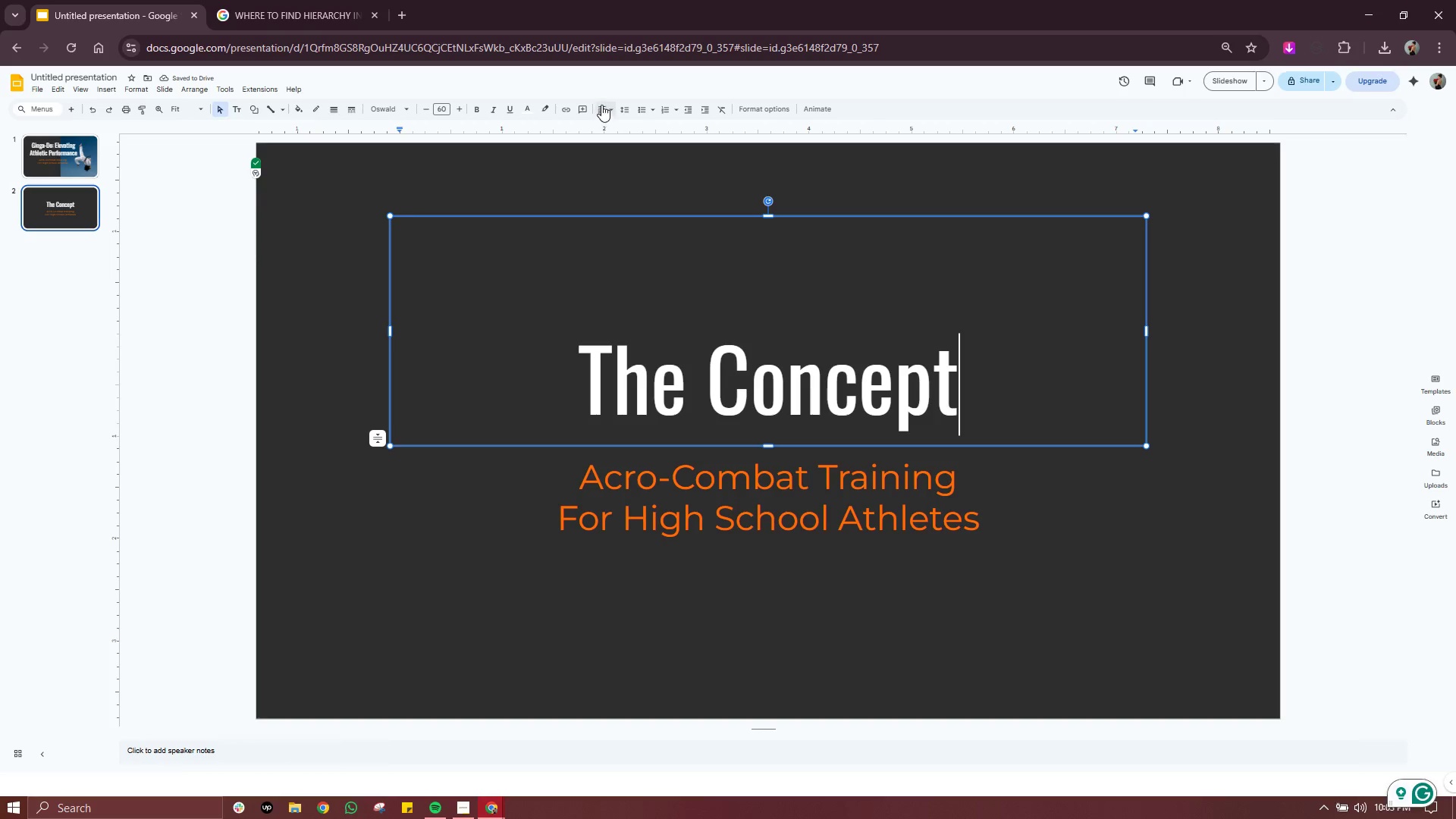 
left_click([606, 108])
 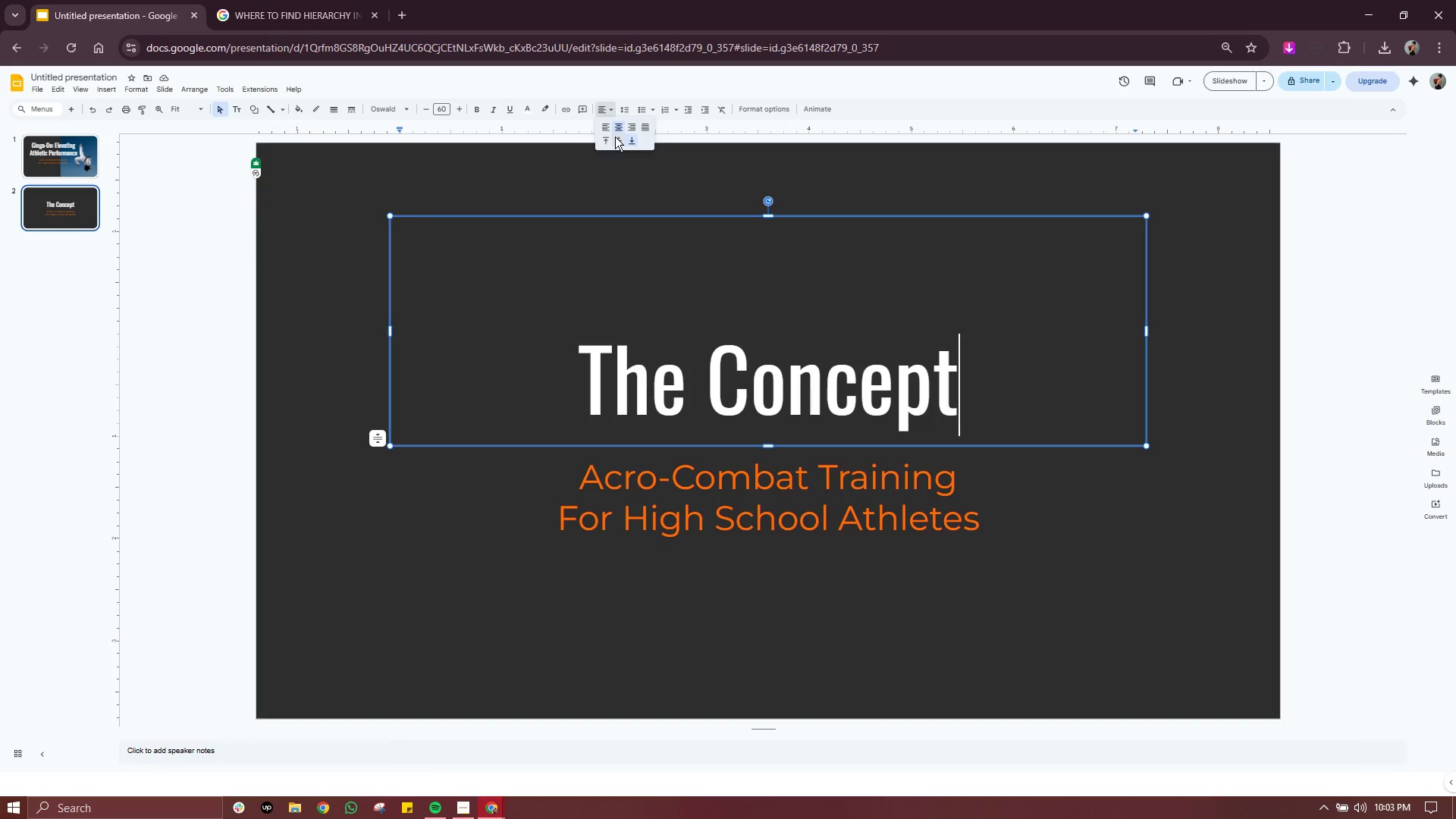 
left_click([615, 136])
 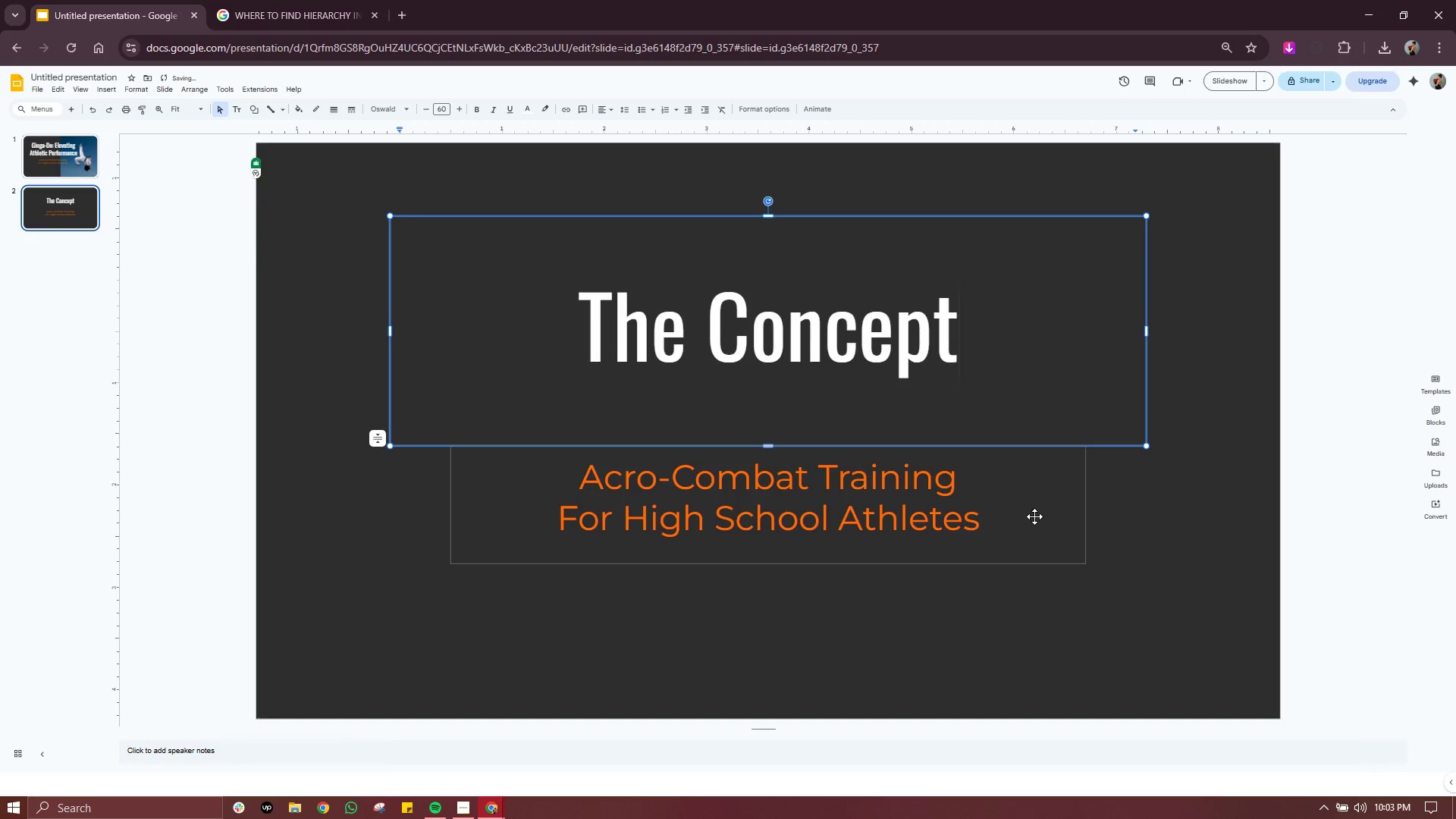 
left_click([1035, 516])
 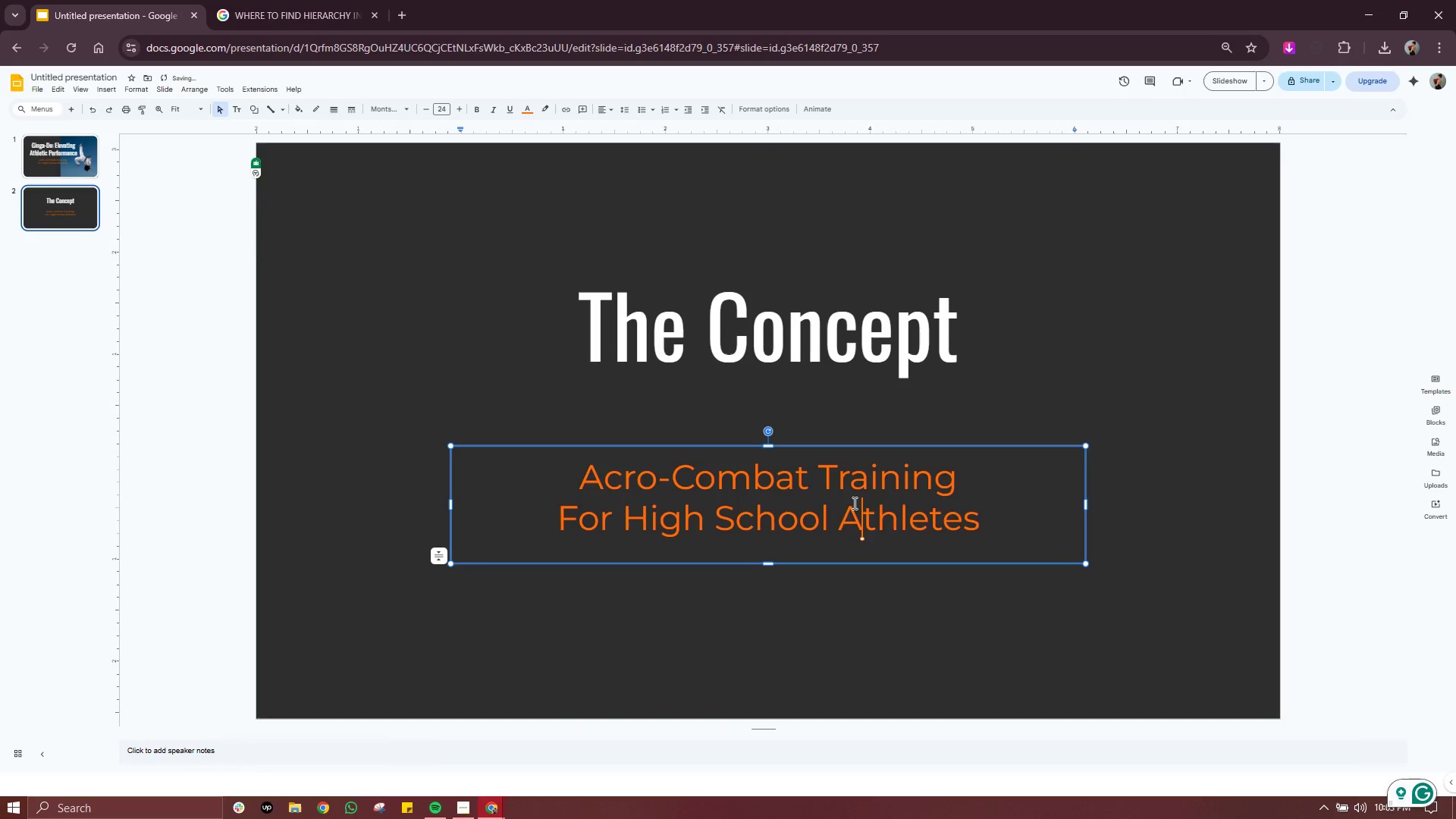 
double_click([853, 503])
 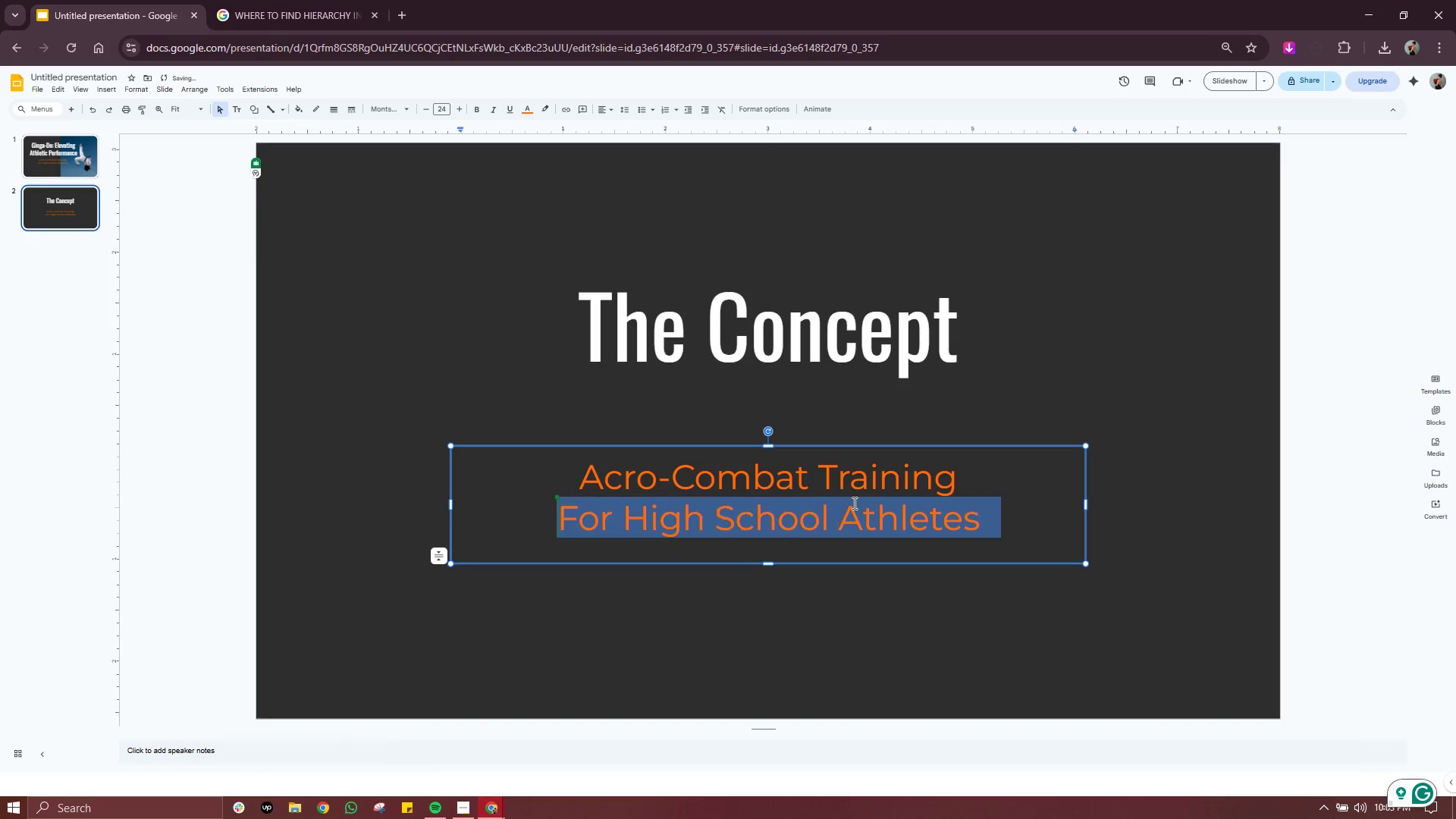 
triple_click([853, 503])
 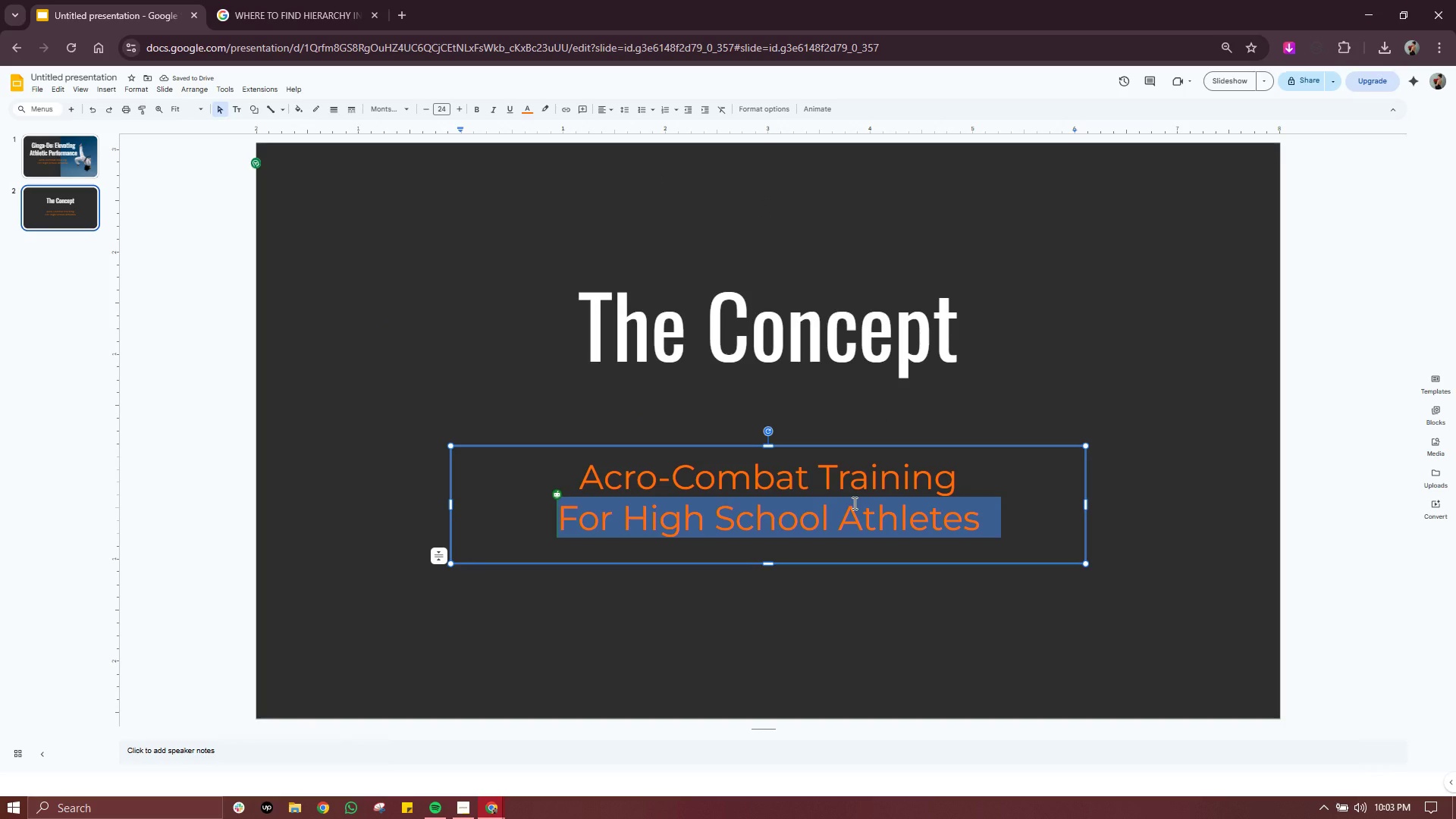 
key(Control+A)
 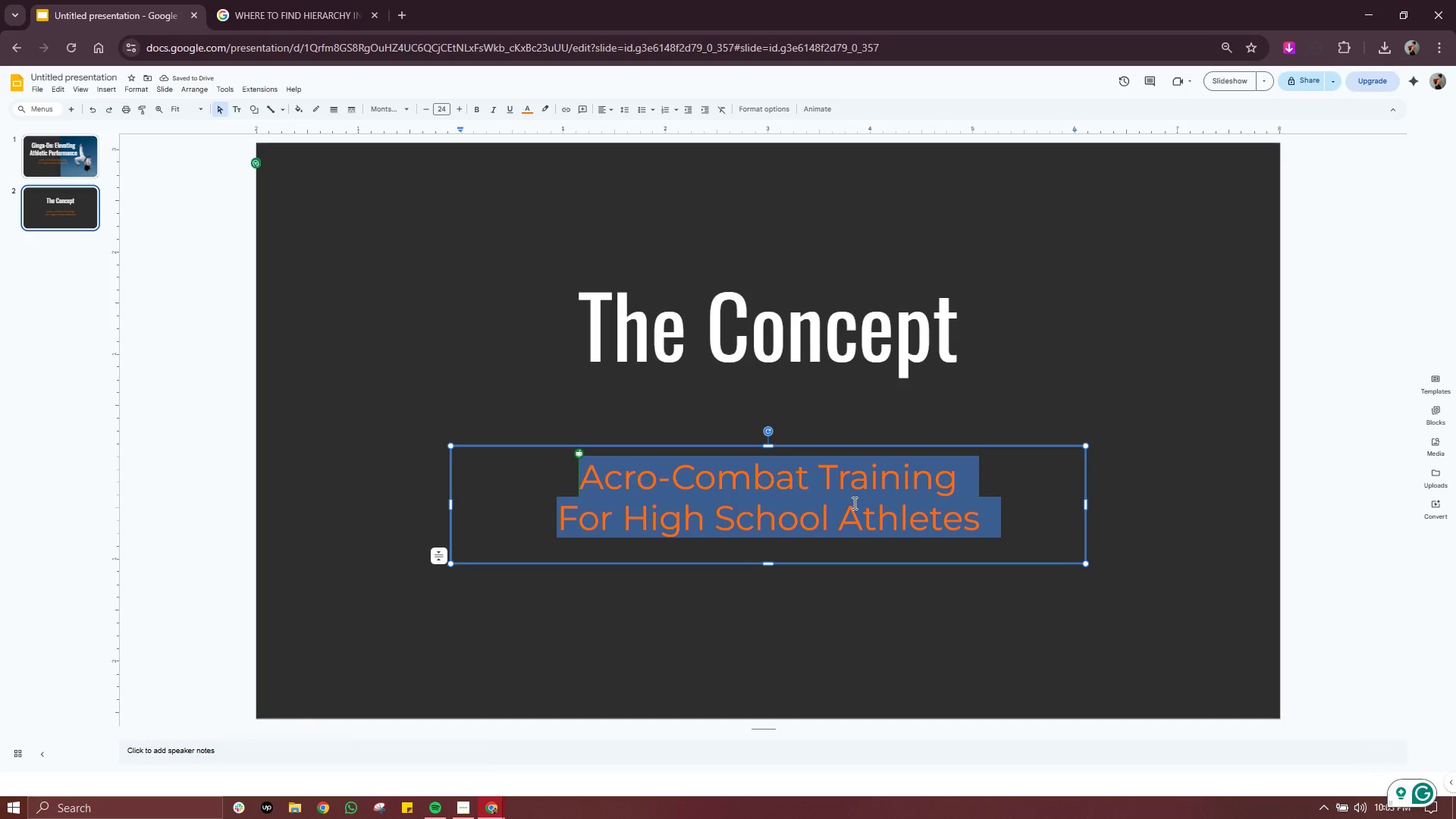 
type(Acro-Comp)
key(Backspace)
type(bat is the revolutionat)
key(Backspace)
type(ry fusion of Capoer)
key(Backspace)
type(ira--T)
key(Backspace)
type(the Brazilian dance-martial art--and modern functional conditioning.)
 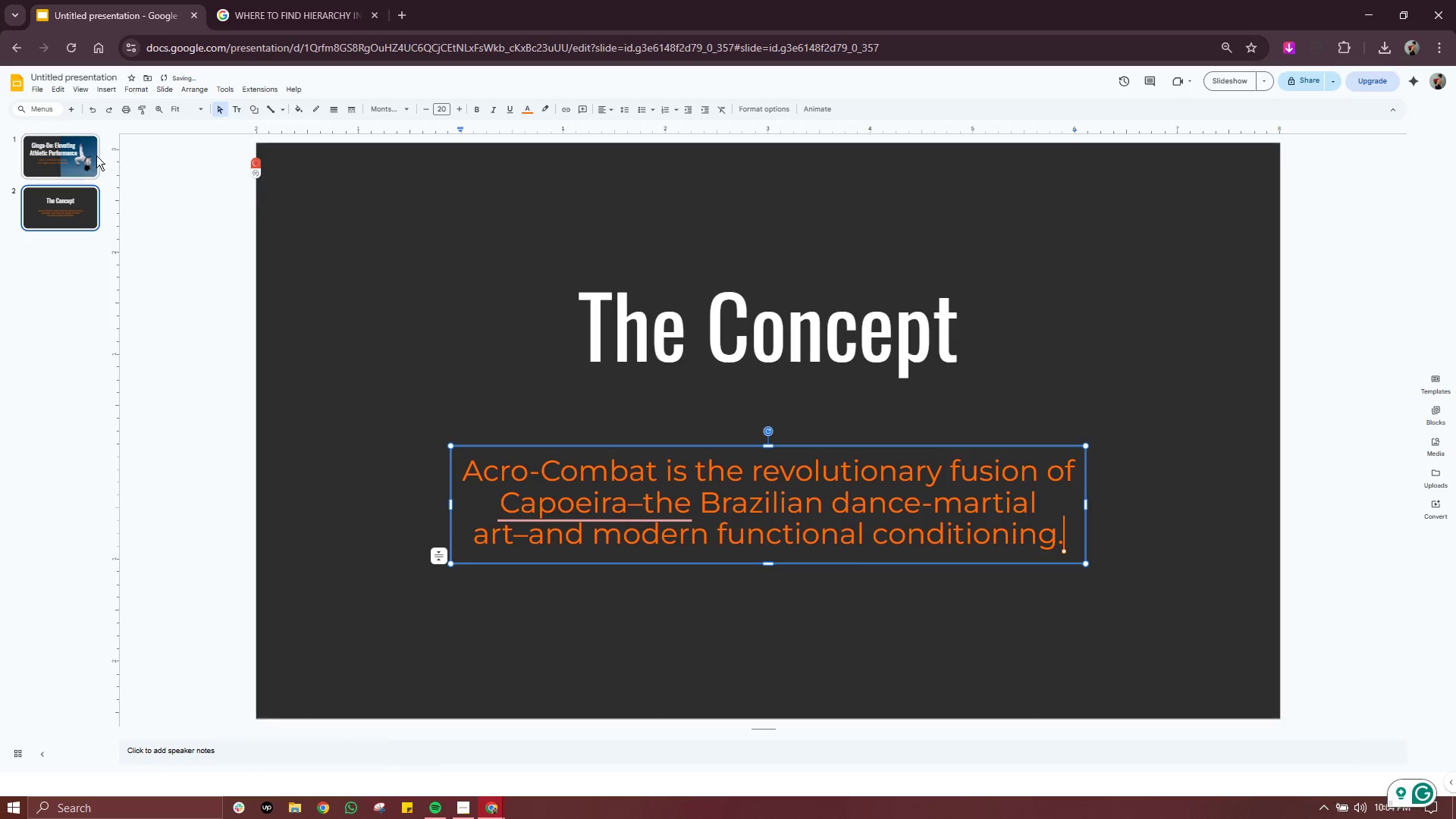 
left_click([61, 158])
 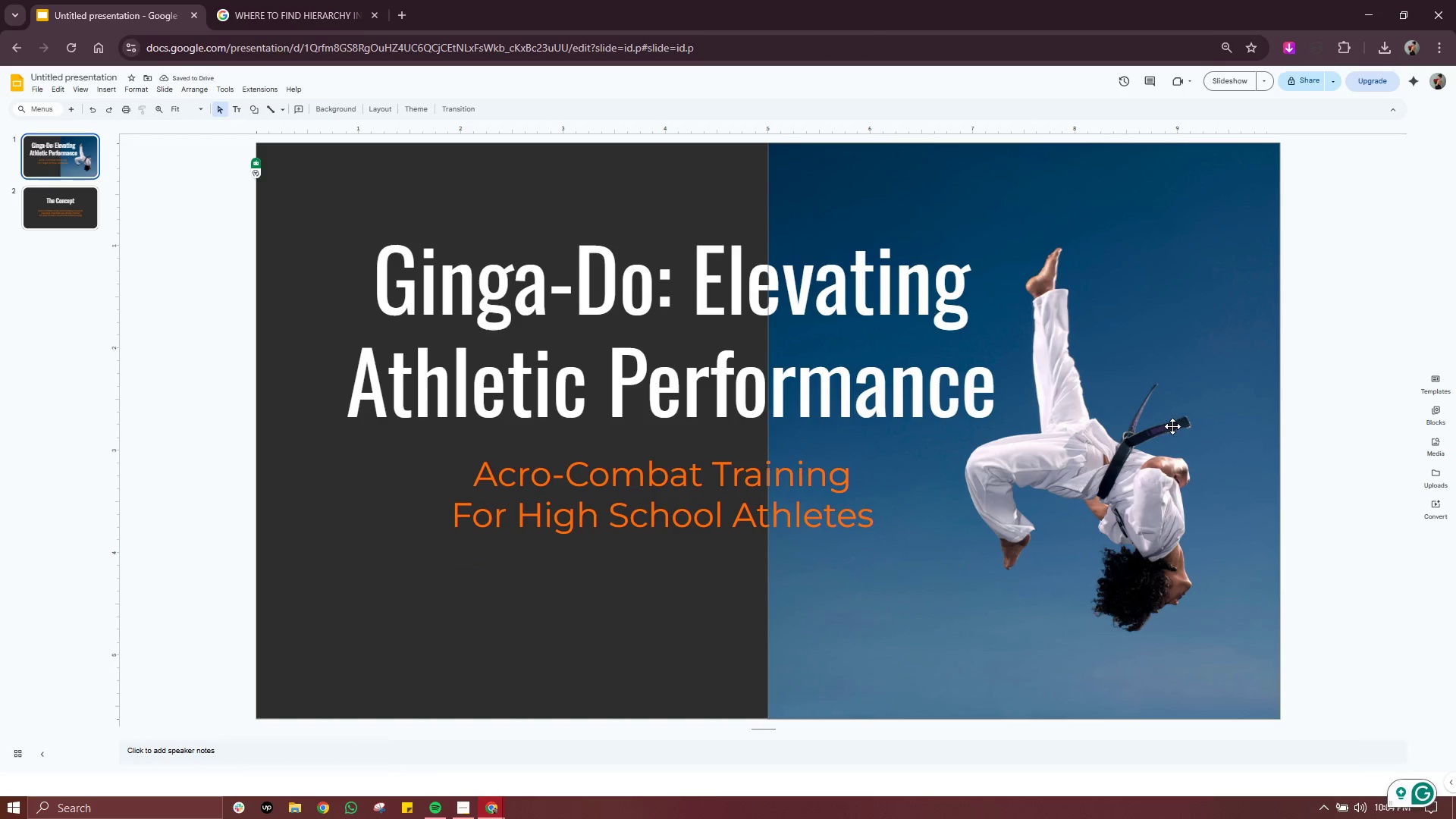 
left_click([1178, 426])
 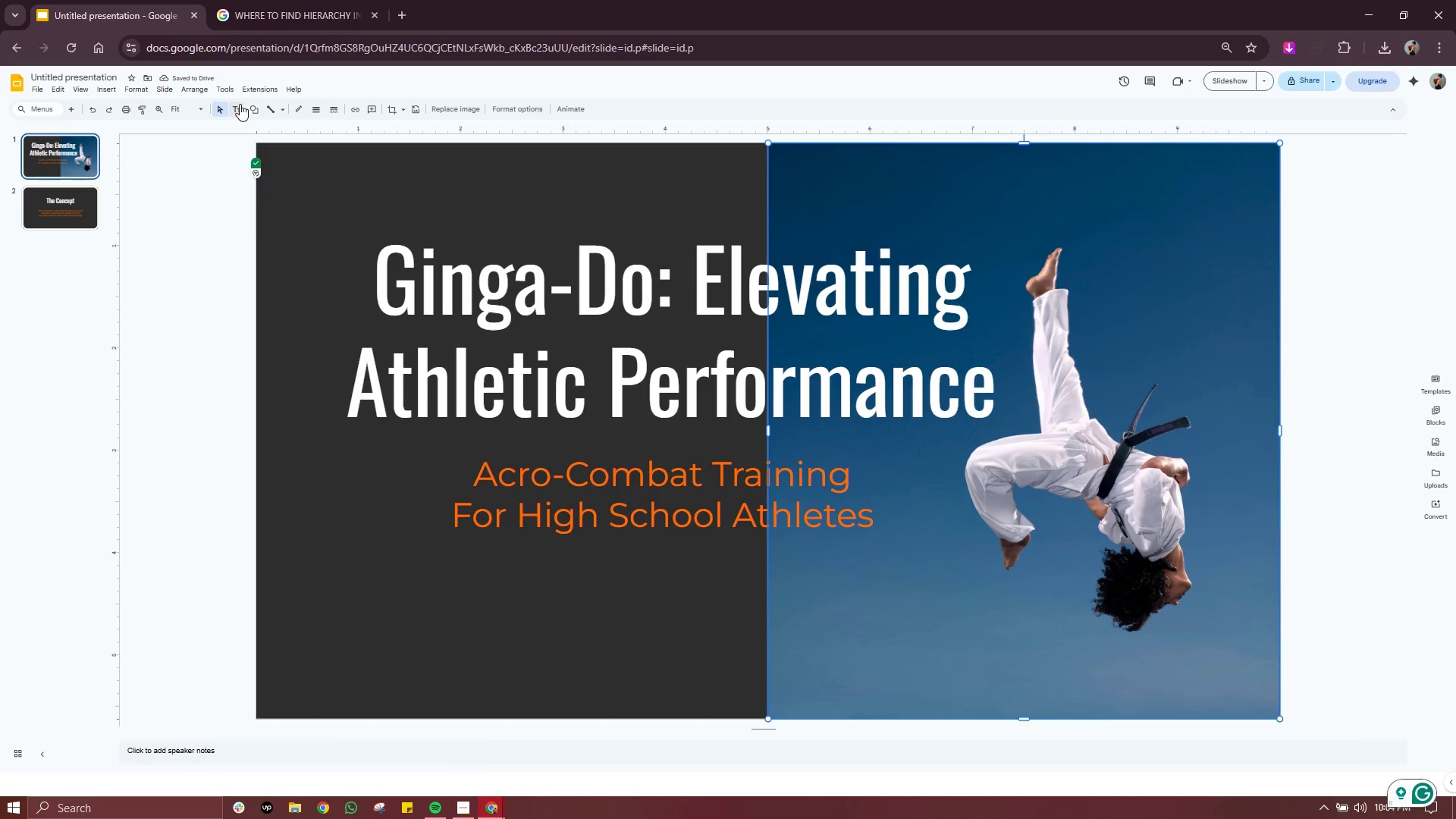 
left_click([107, 92])
 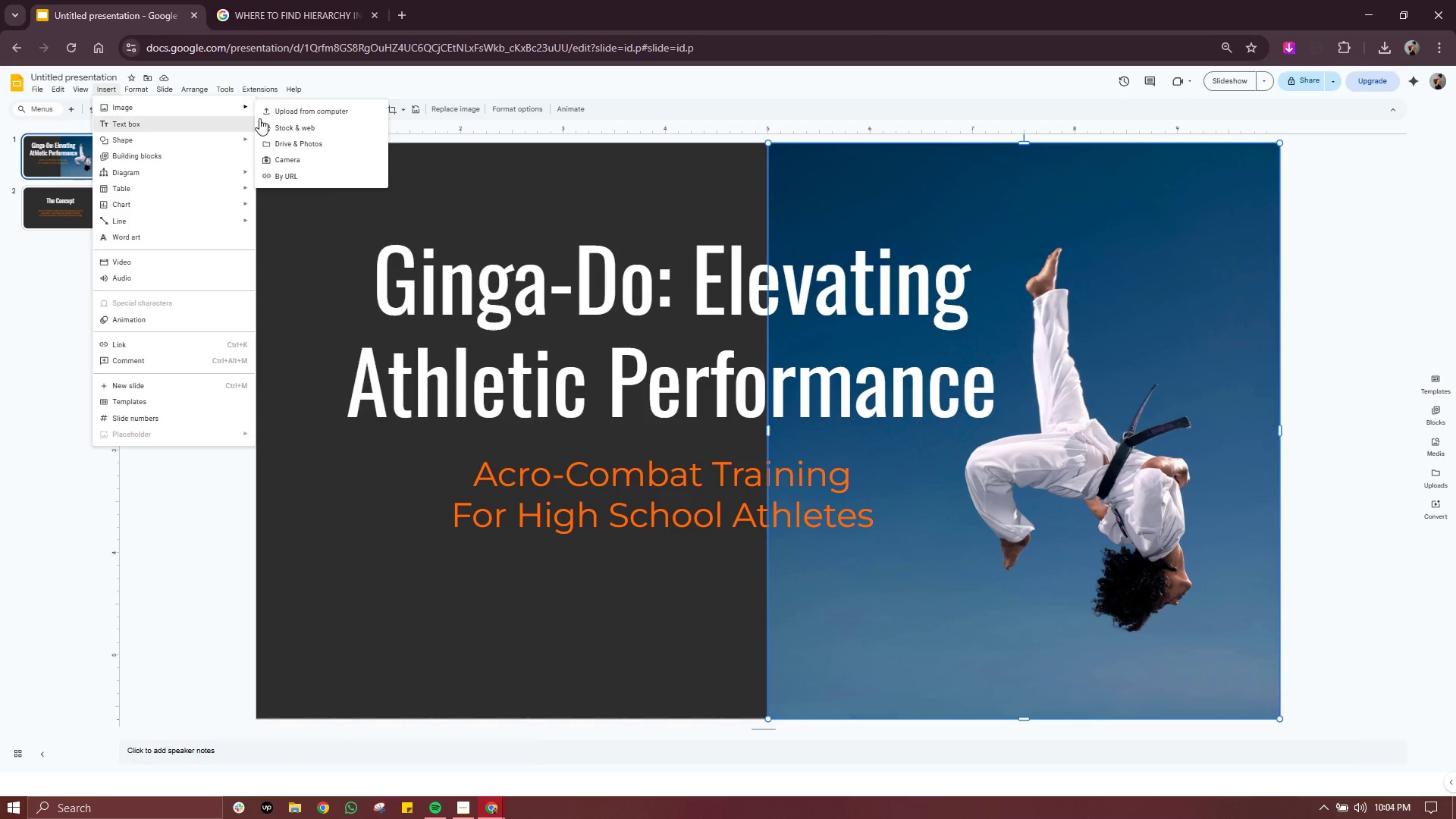 
left_click([272, 123])
 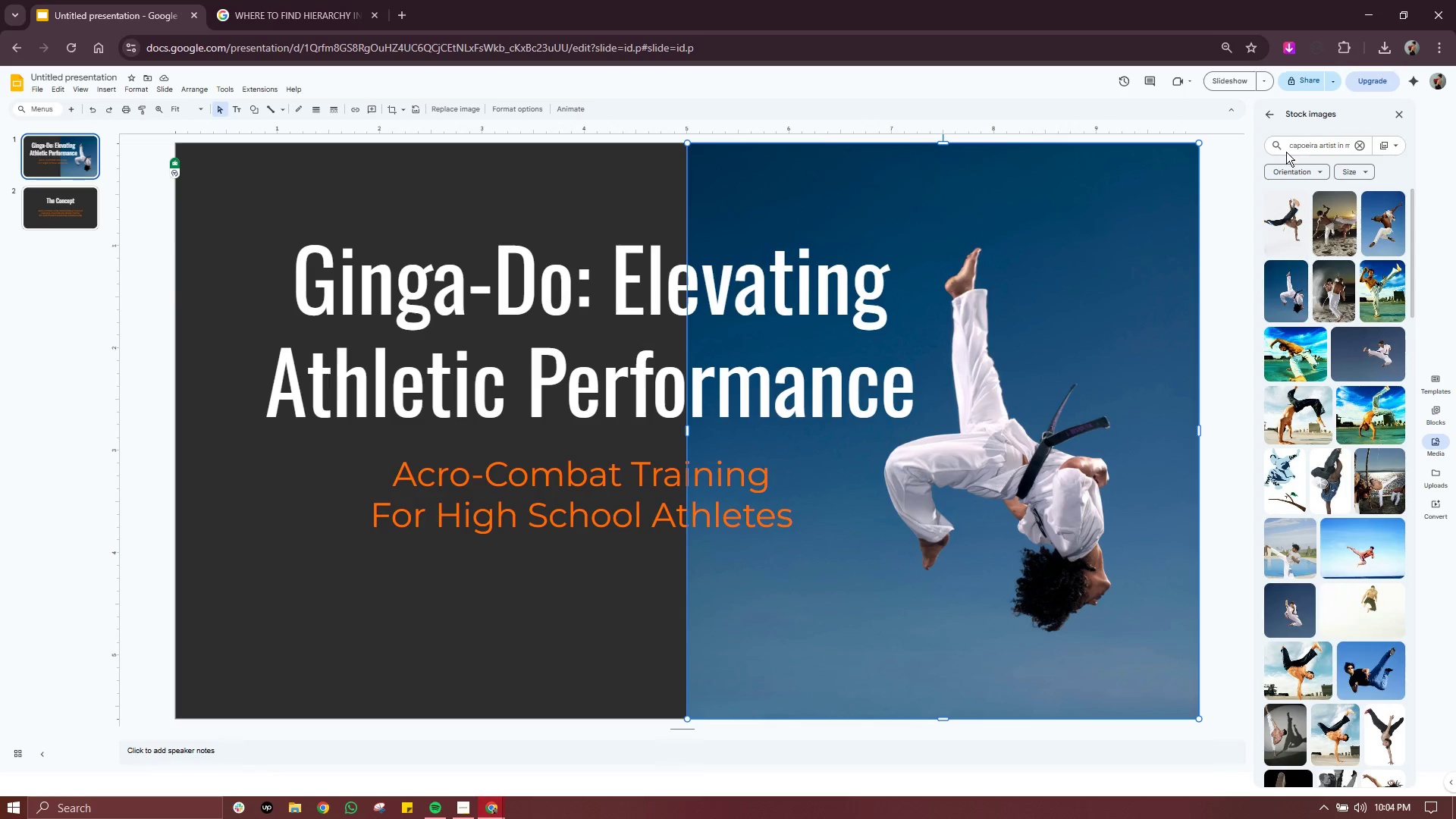 
left_click([1308, 150])
 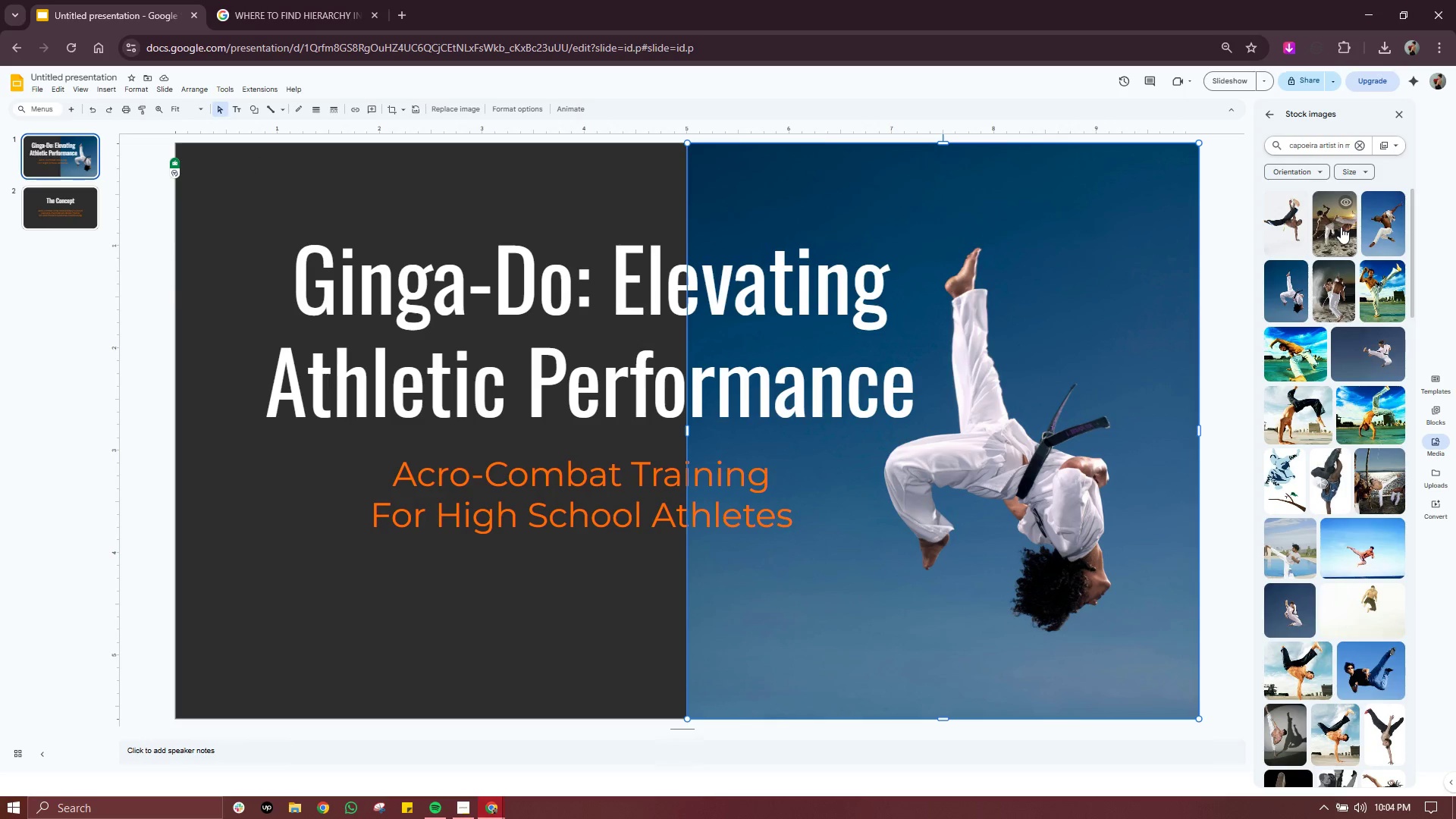 
wait(9.8)
 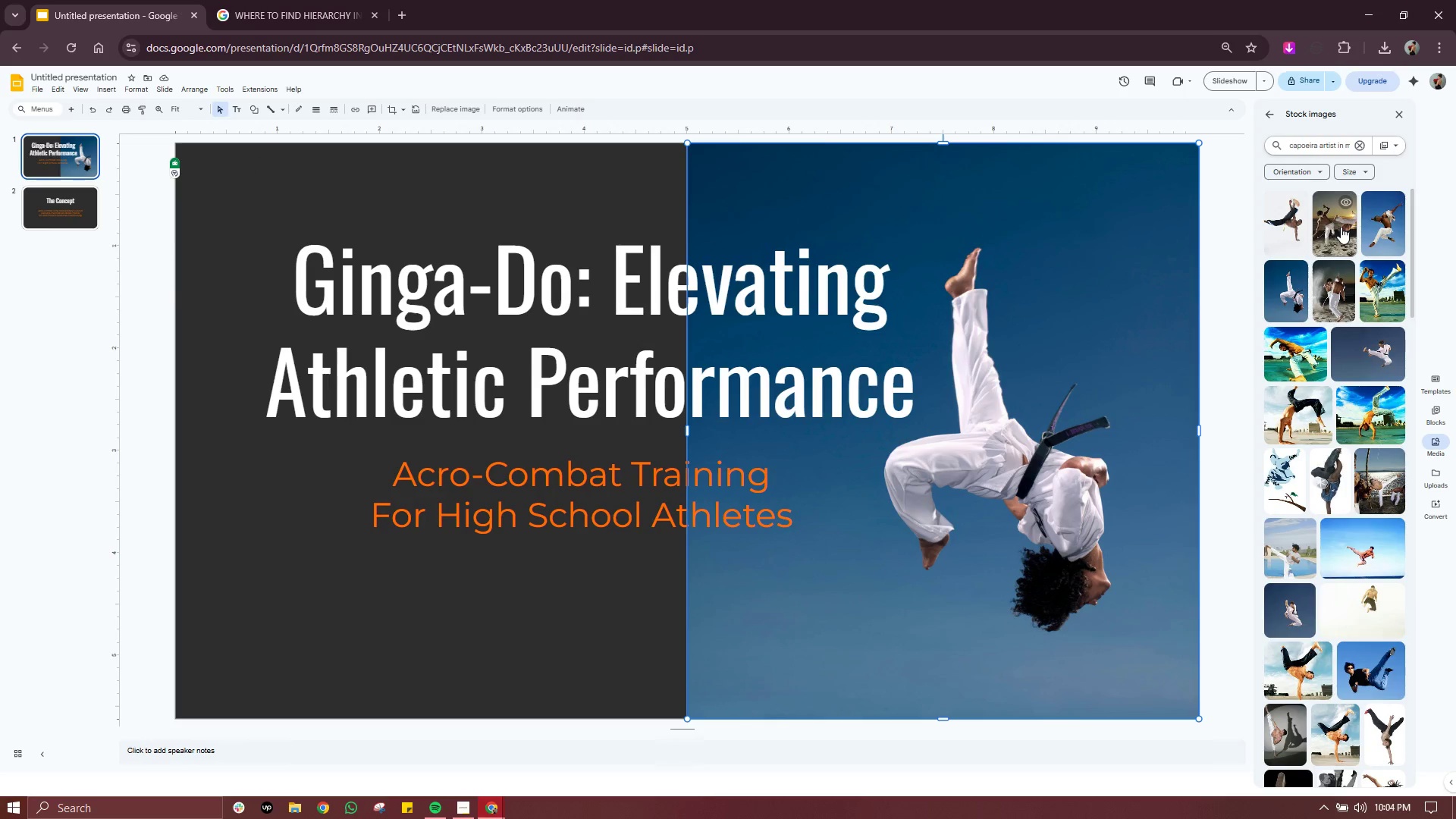 
left_click([1339, 239])
 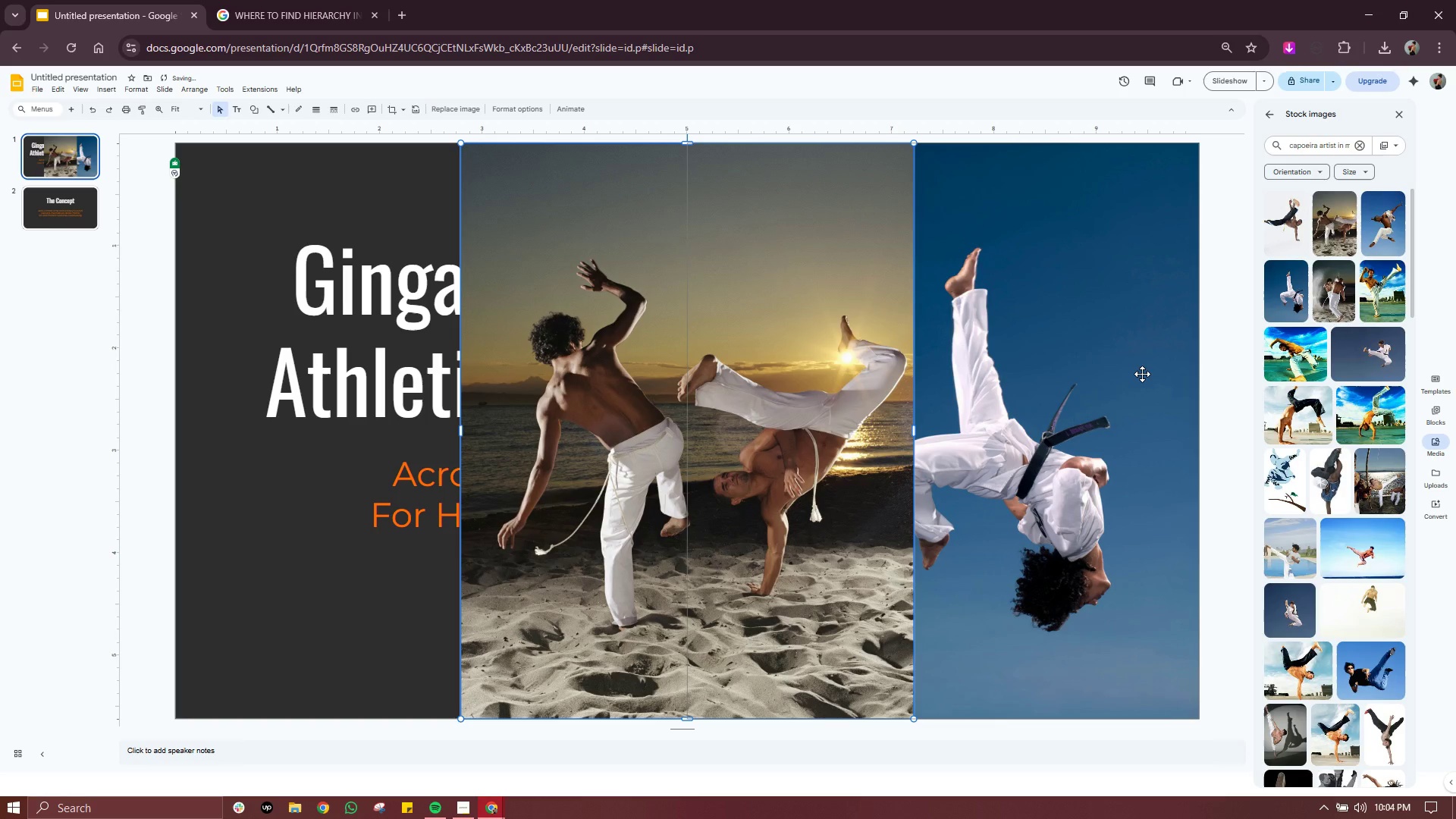 
left_click([1142, 374])
 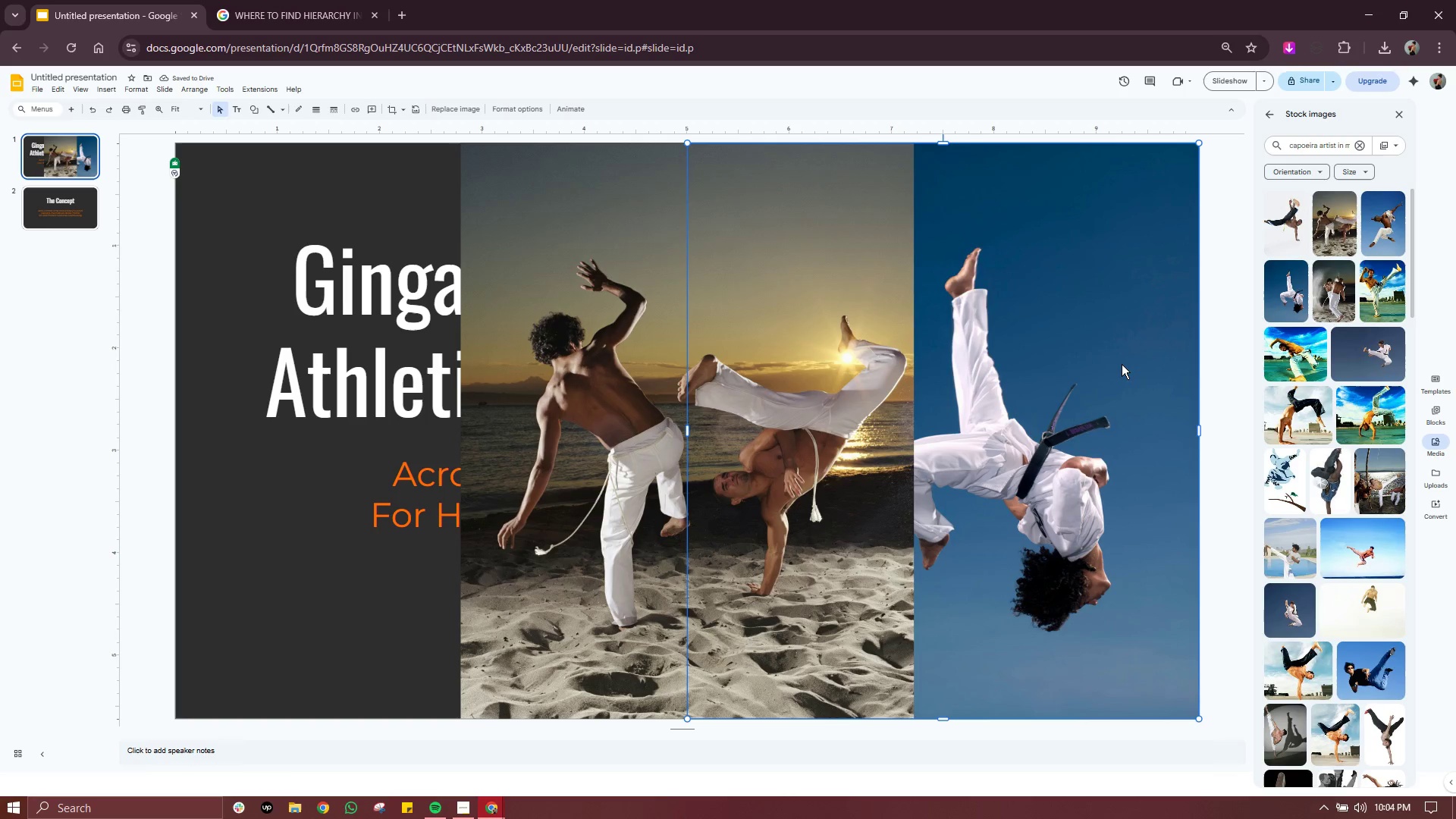 
key(Delete)
 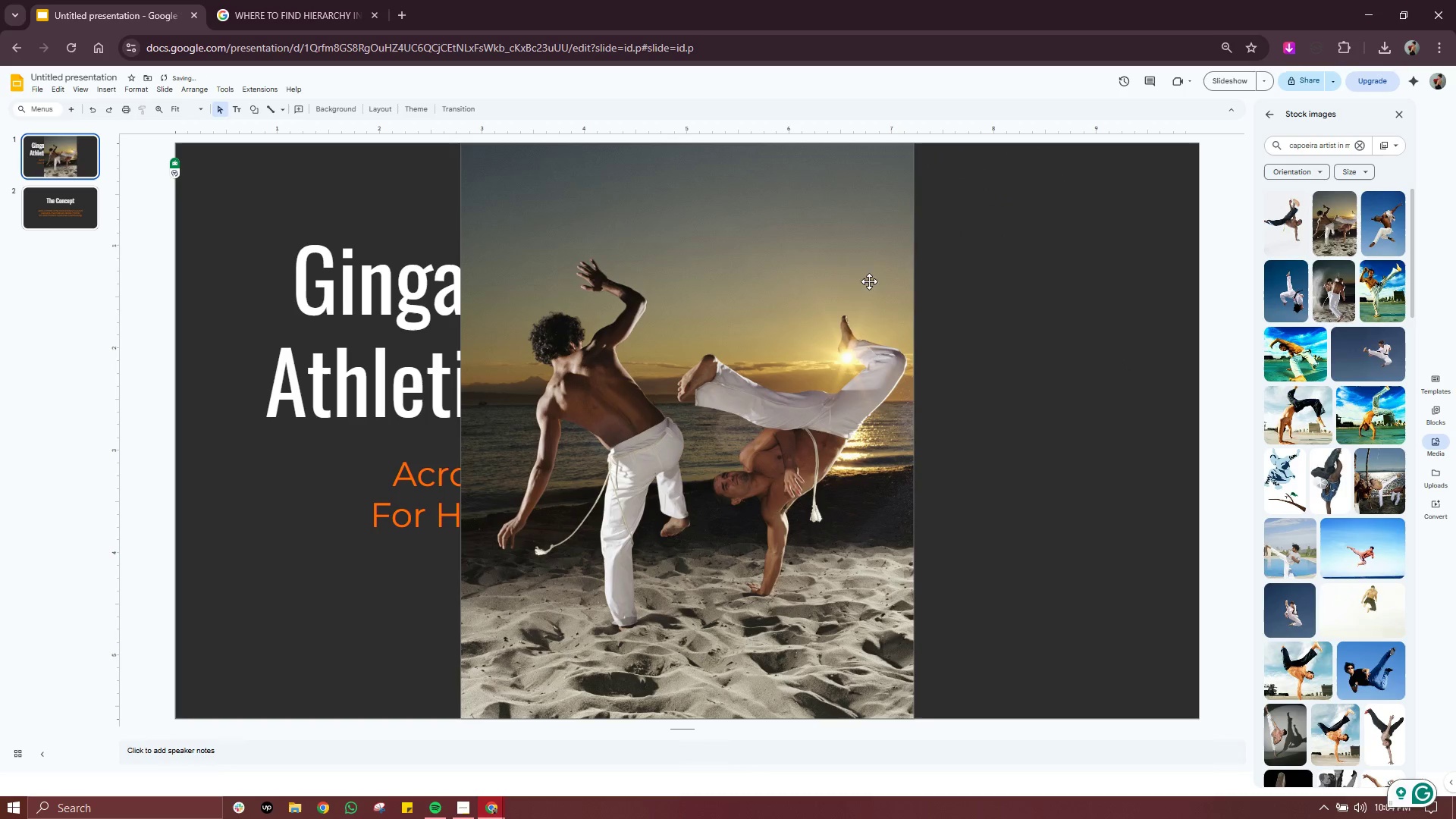 
left_click([848, 283])
 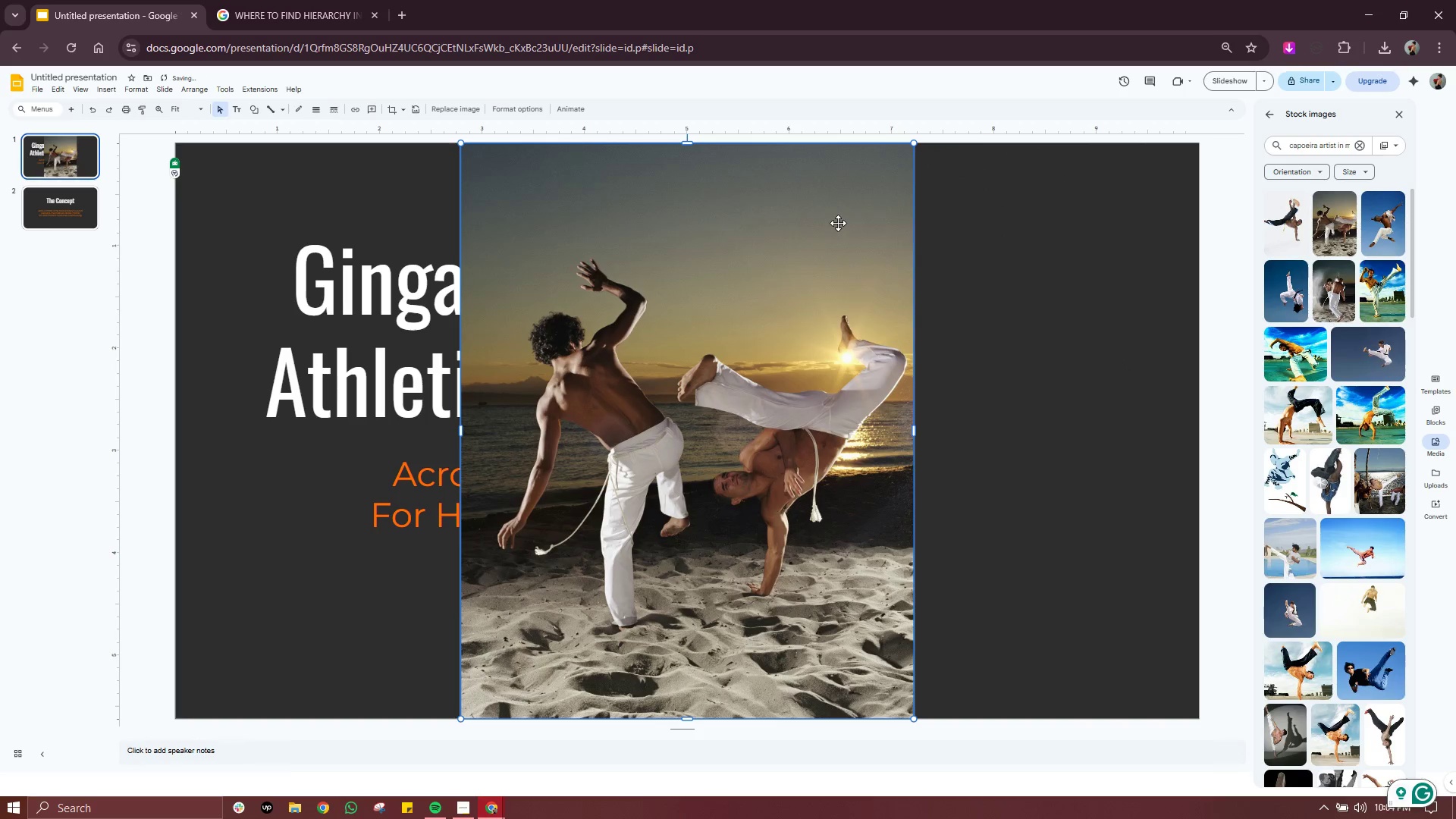 
left_click_drag(start_coordinate=[838, 222], to_coordinate=[1125, 223])
 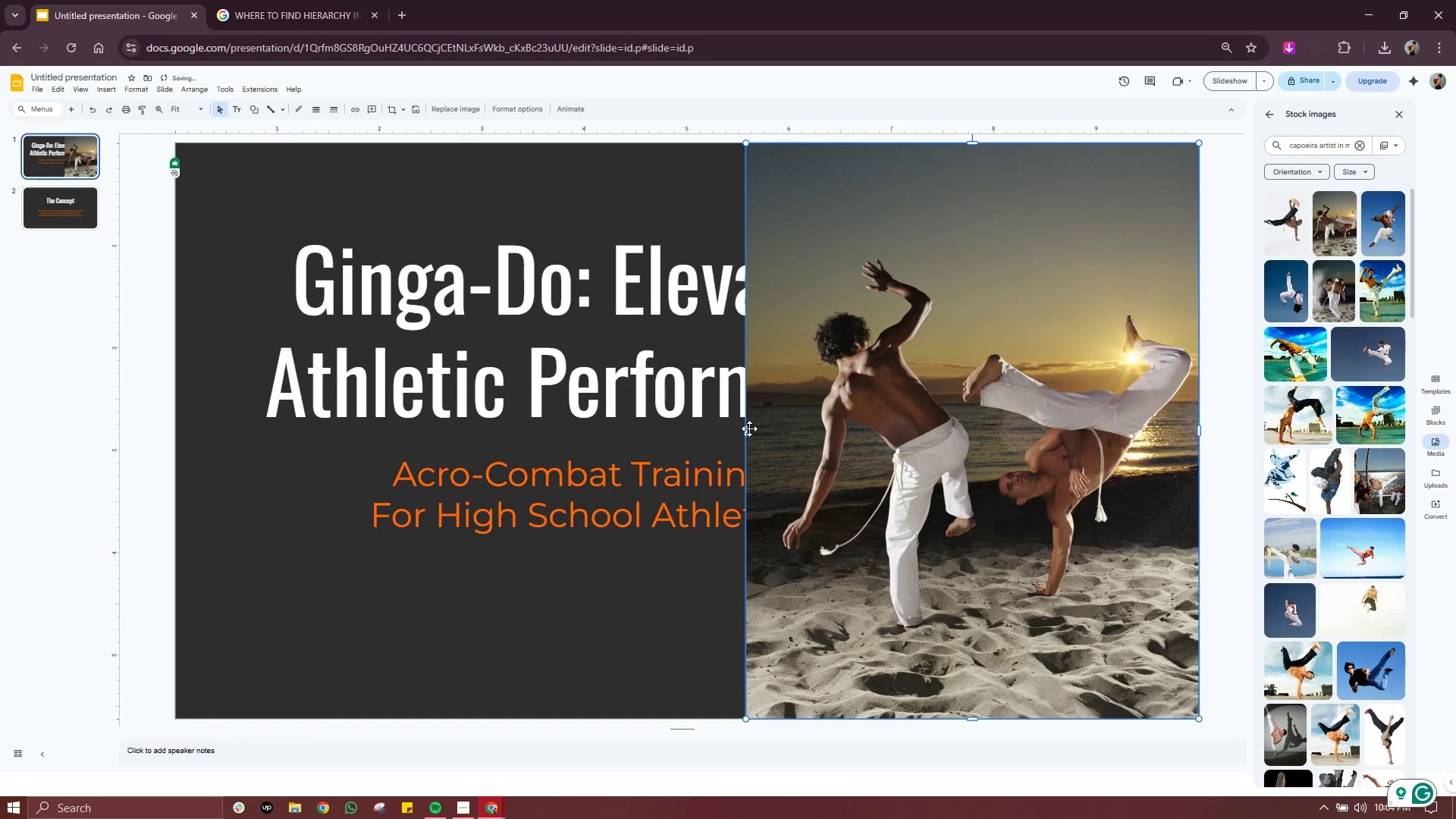 
right_click([1007, 332])
 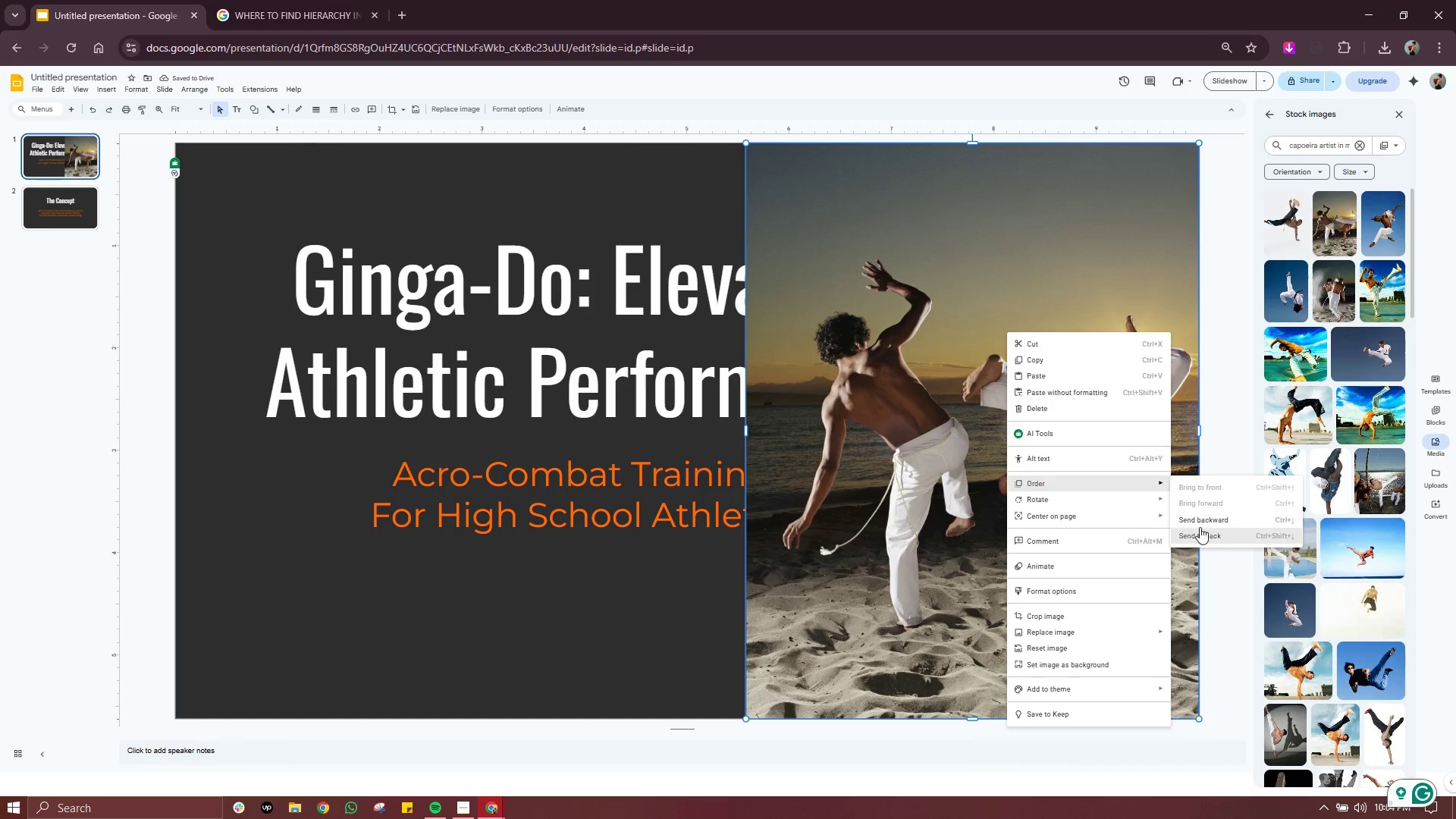 
left_click([1201, 529])
 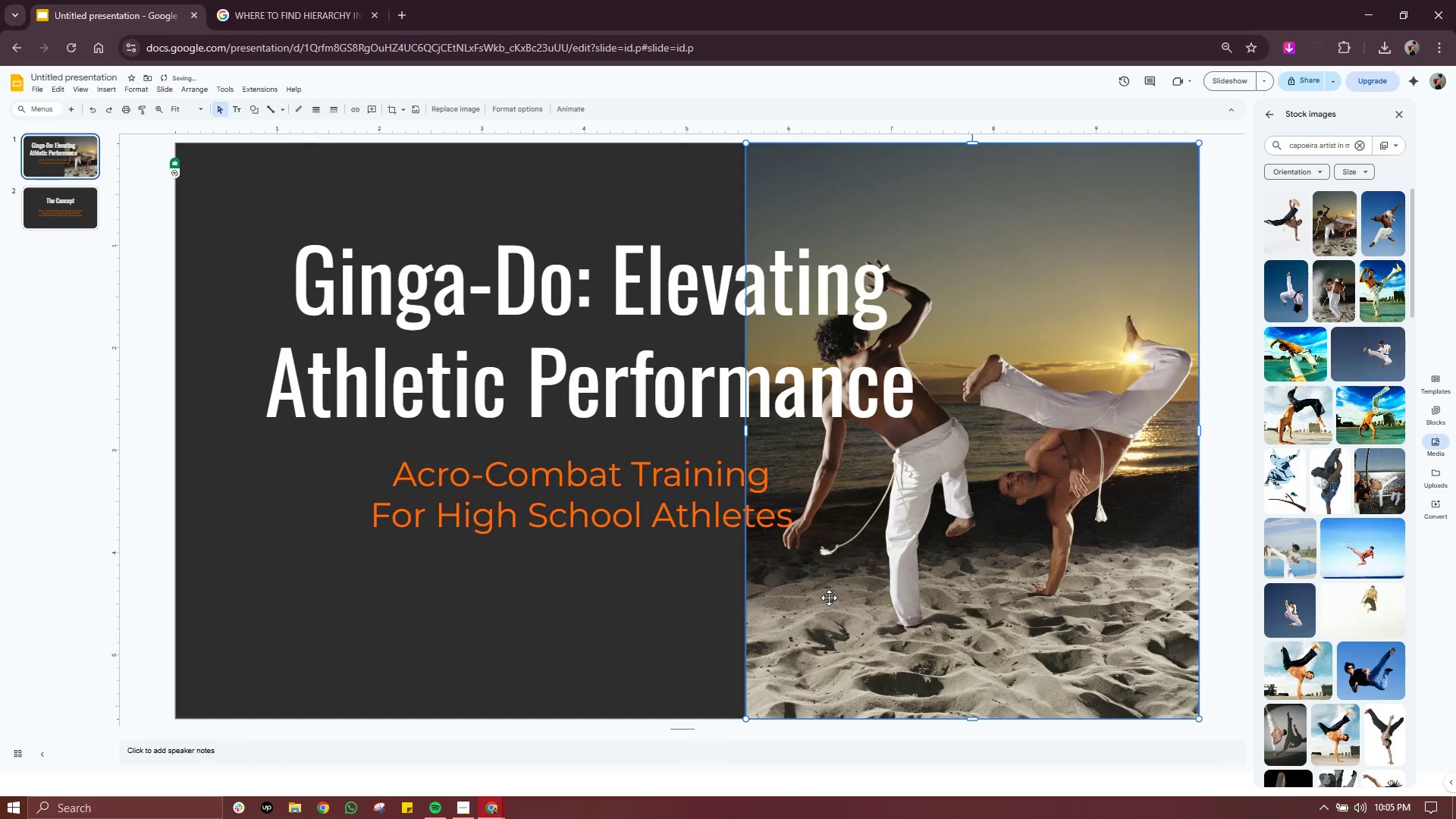 
left_click([607, 584])
 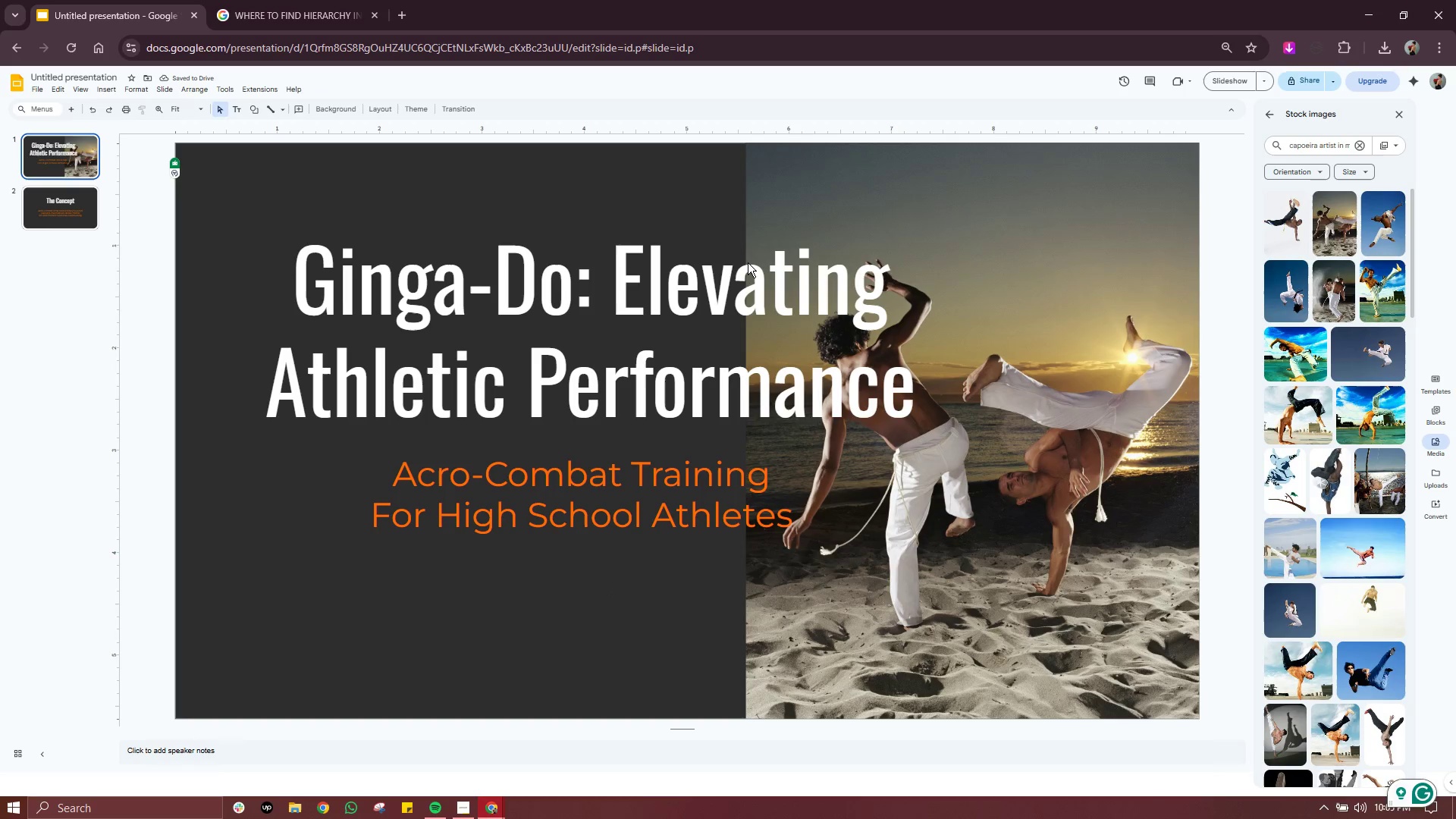 
left_click([720, 277])
 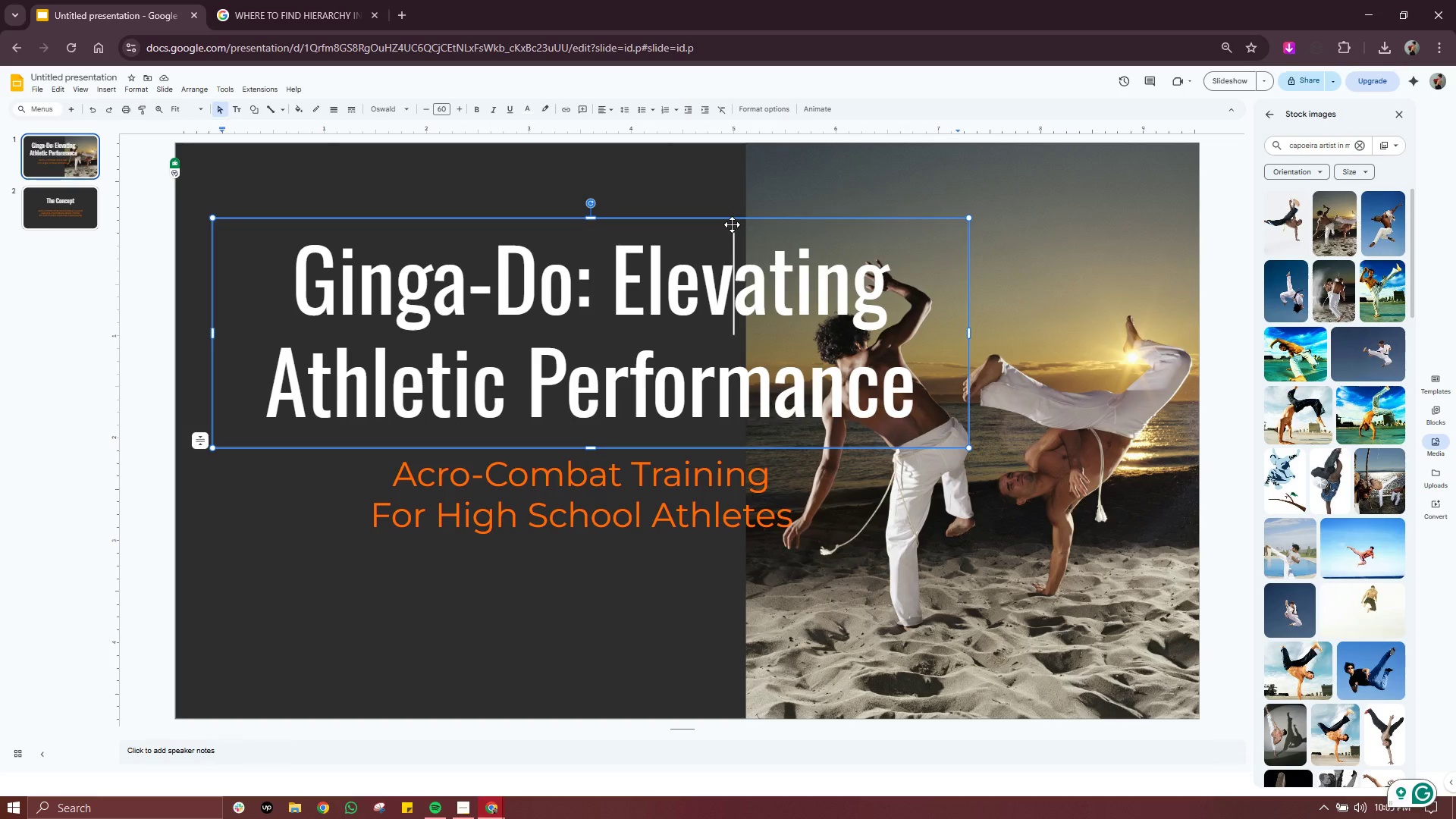 
double_click([1069, 313])
 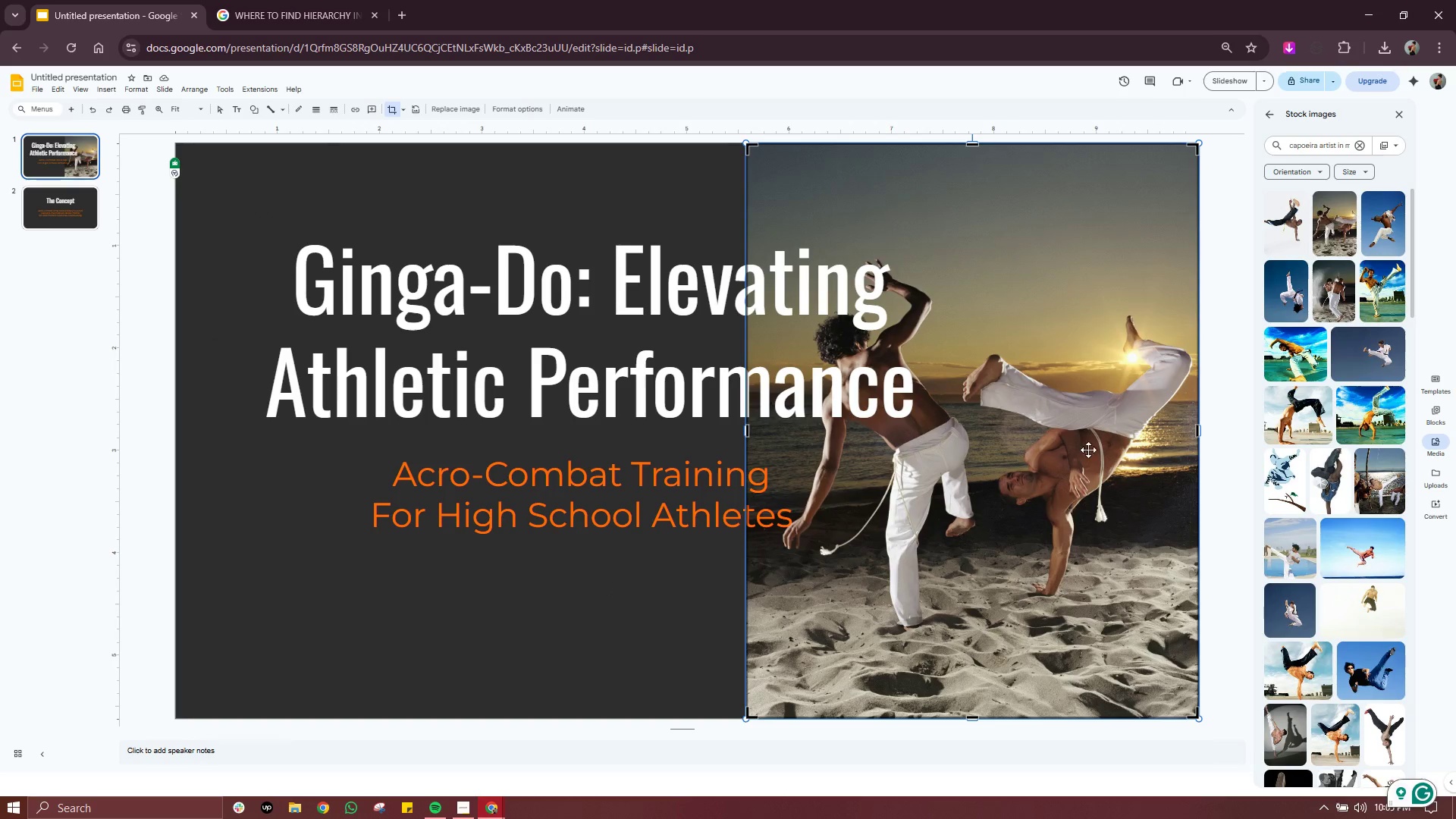 
left_click_drag(start_coordinate=[1147, 462], to_coordinate=[1165, 462])
 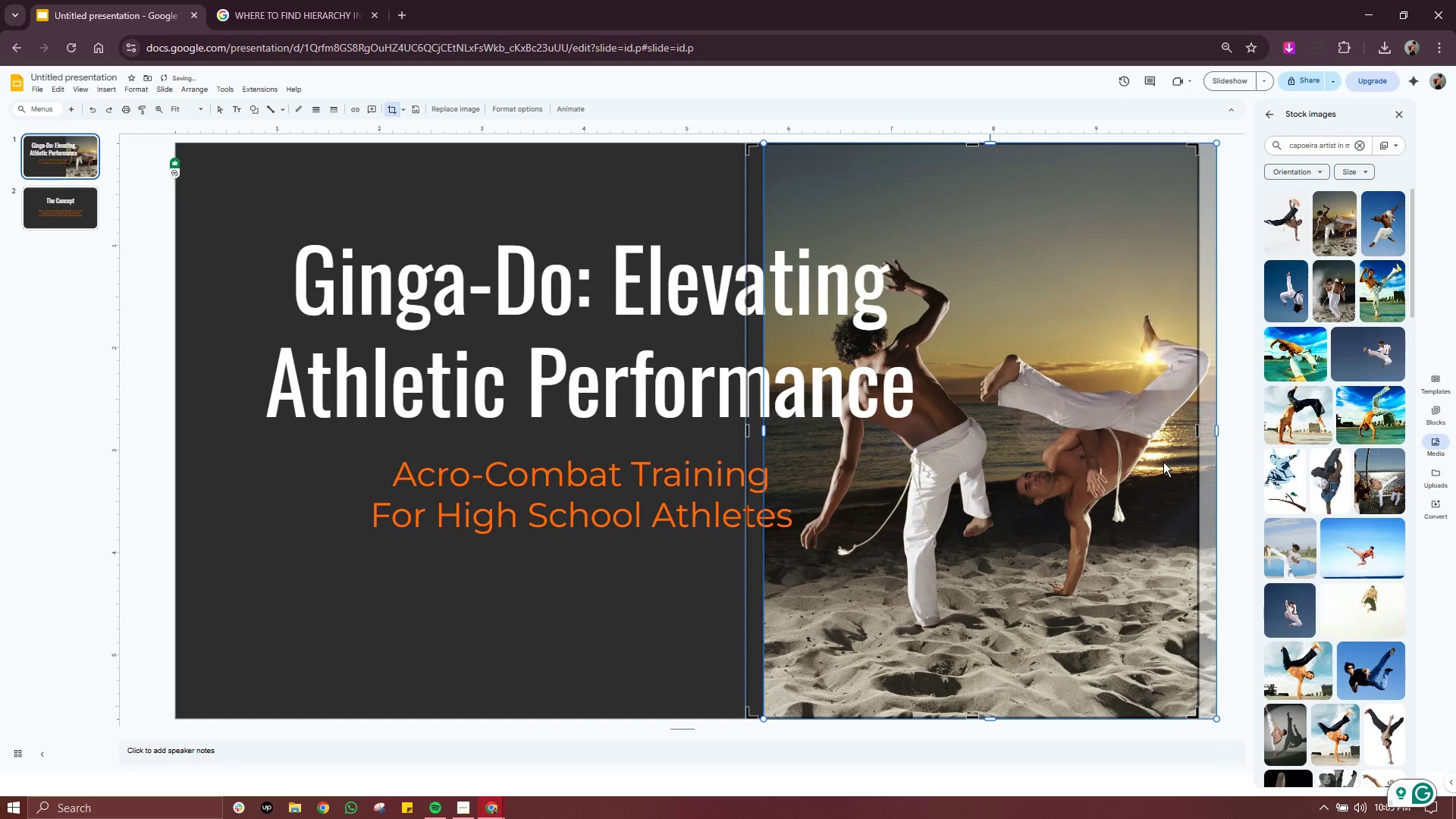 
left_click_drag(start_coordinate=[1163, 462], to_coordinate=[1142, 462])
 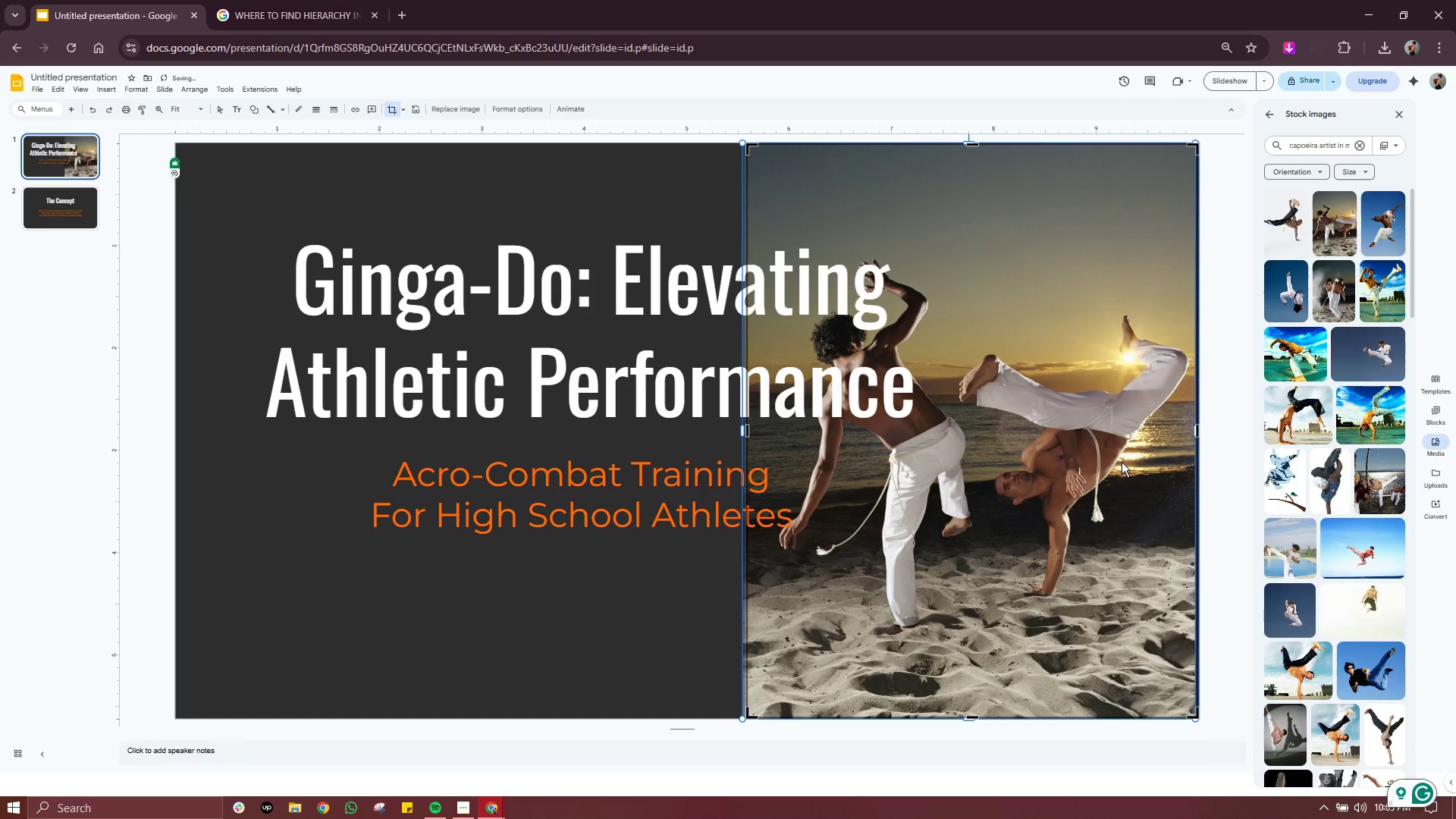 
left_click_drag(start_coordinate=[1125, 463], to_coordinate=[1134, 463])
 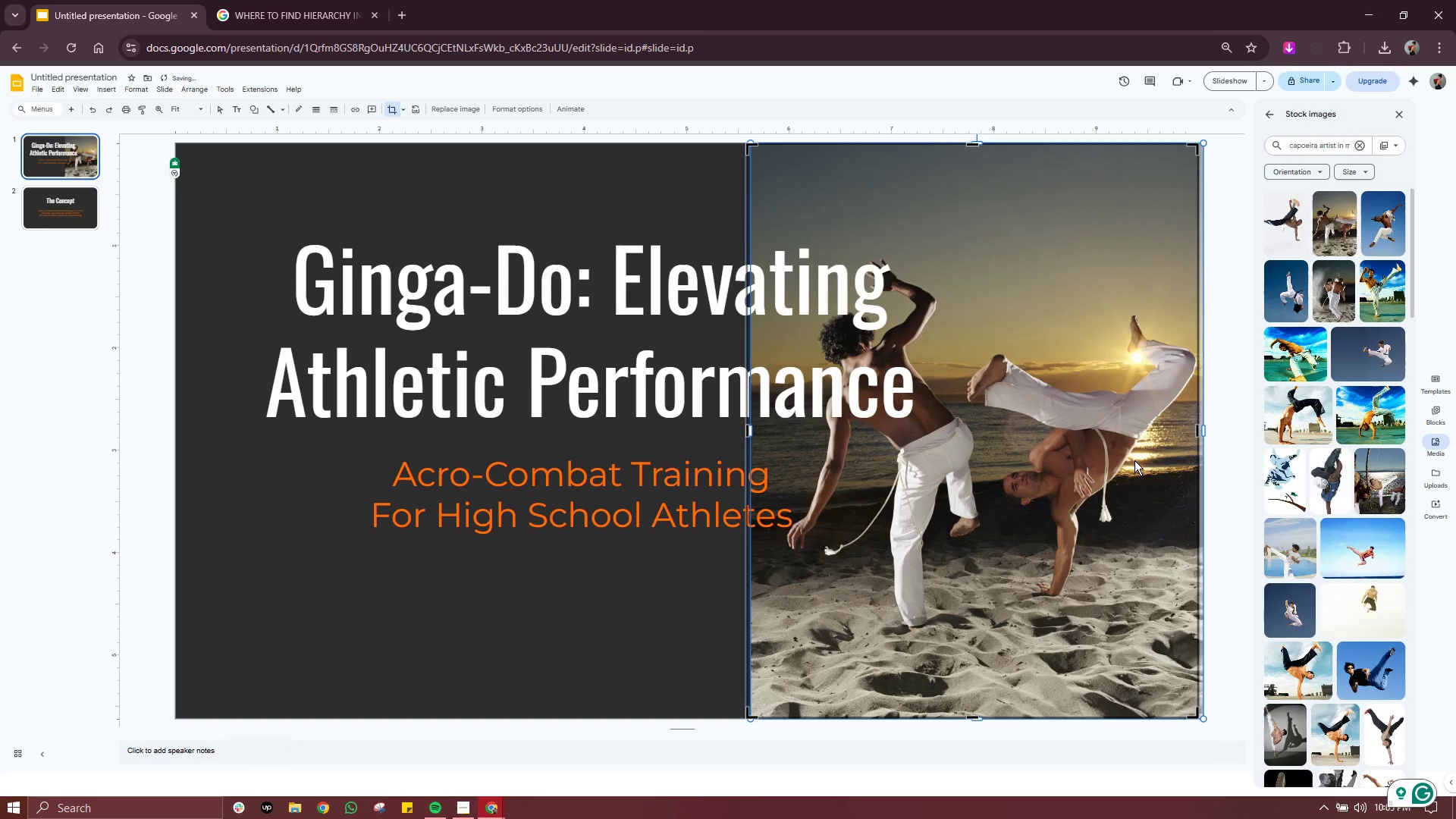 
left_click_drag(start_coordinate=[1134, 460], to_coordinate=[1128, 460])
 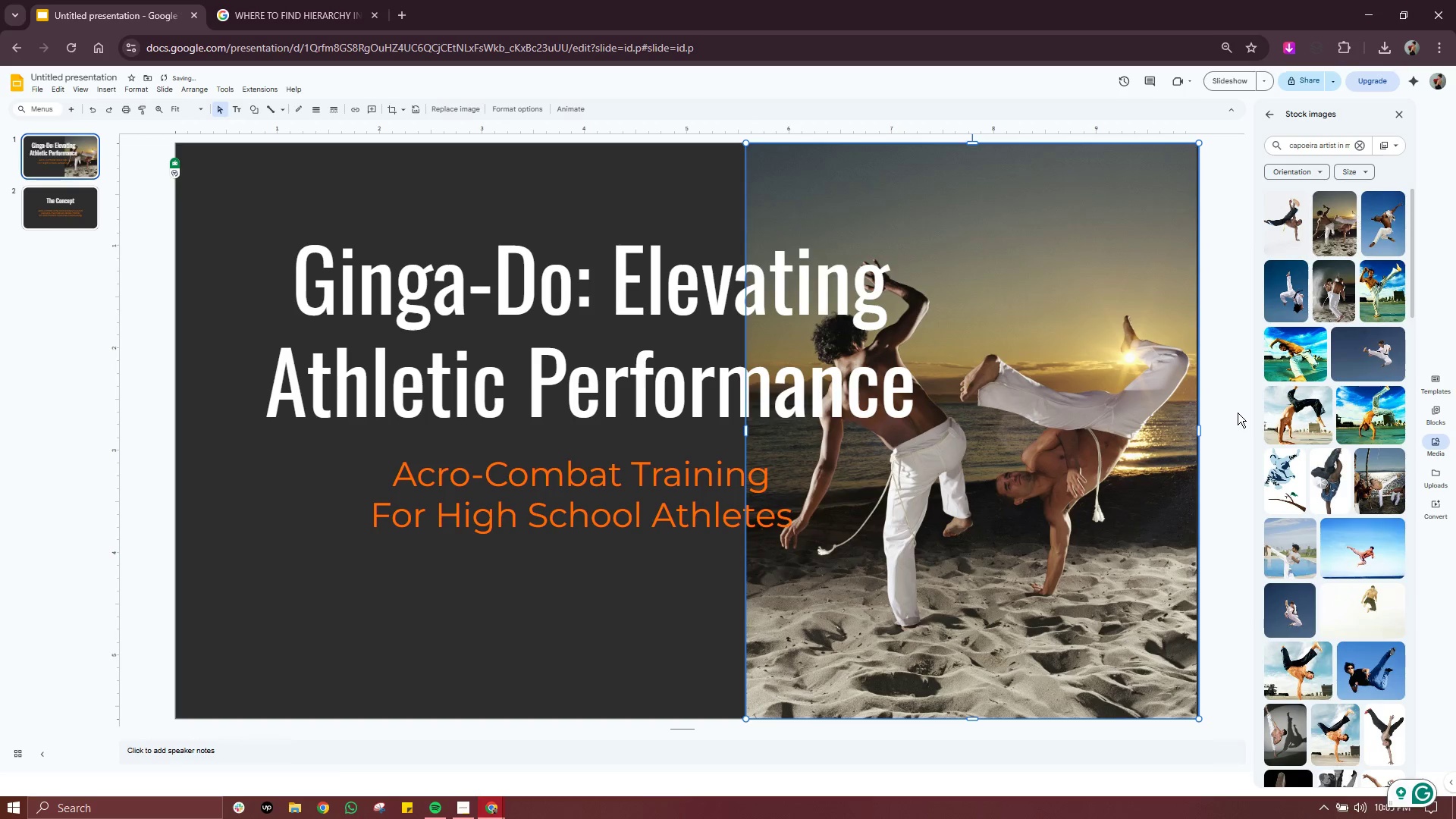 
double_click([1238, 413])
 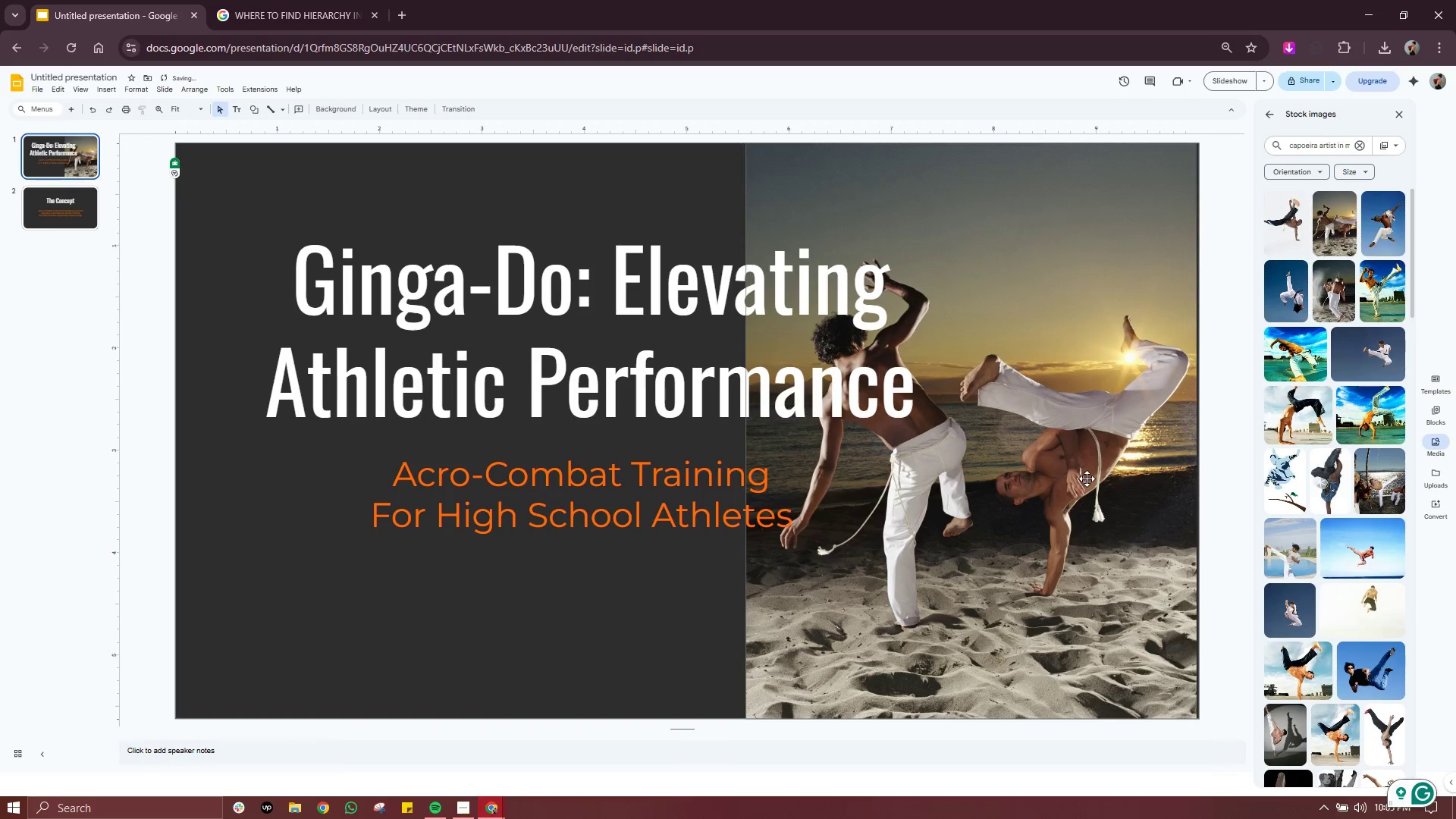 
left_click([1086, 479])
 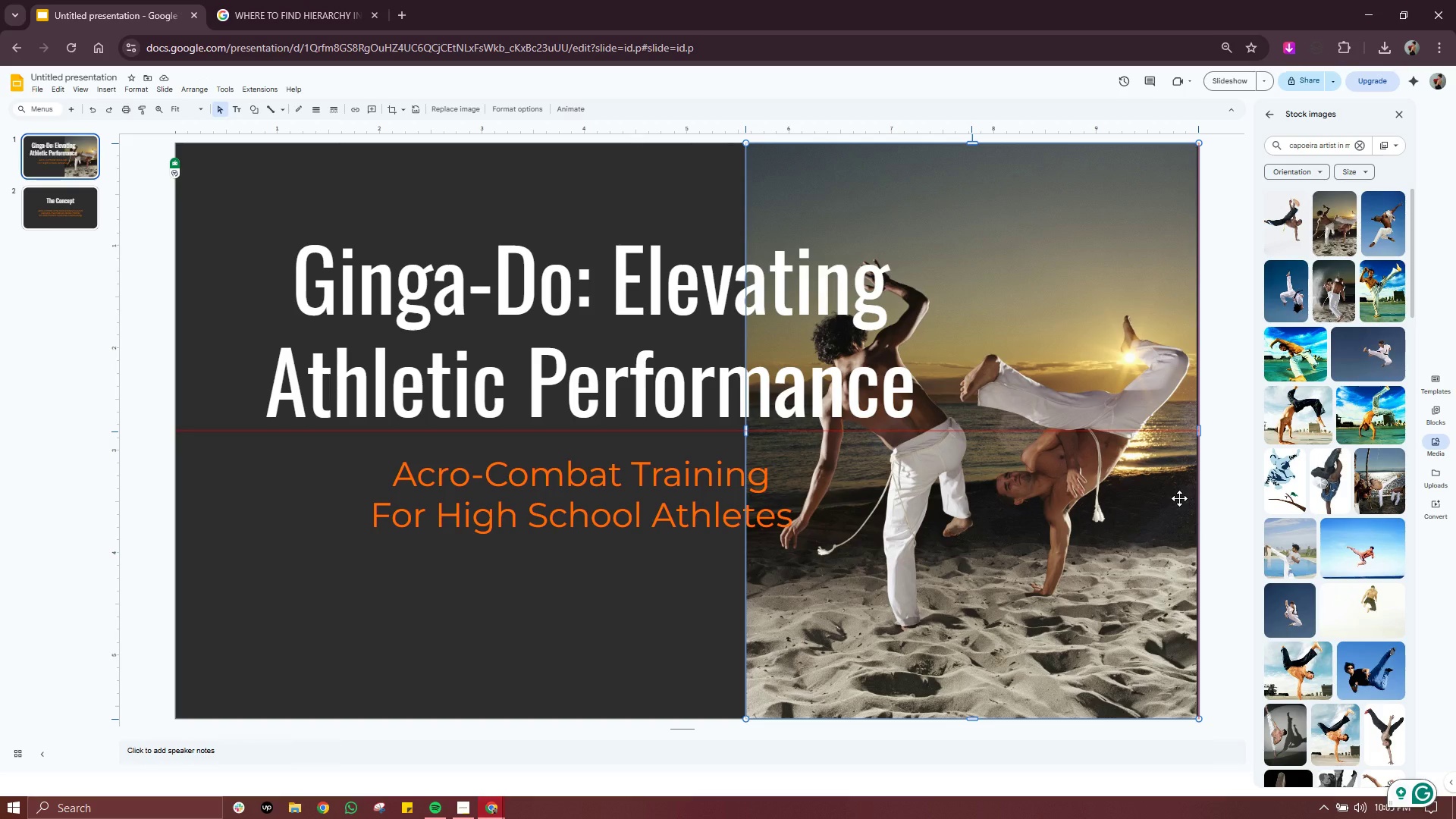 
key(Control+Z)
 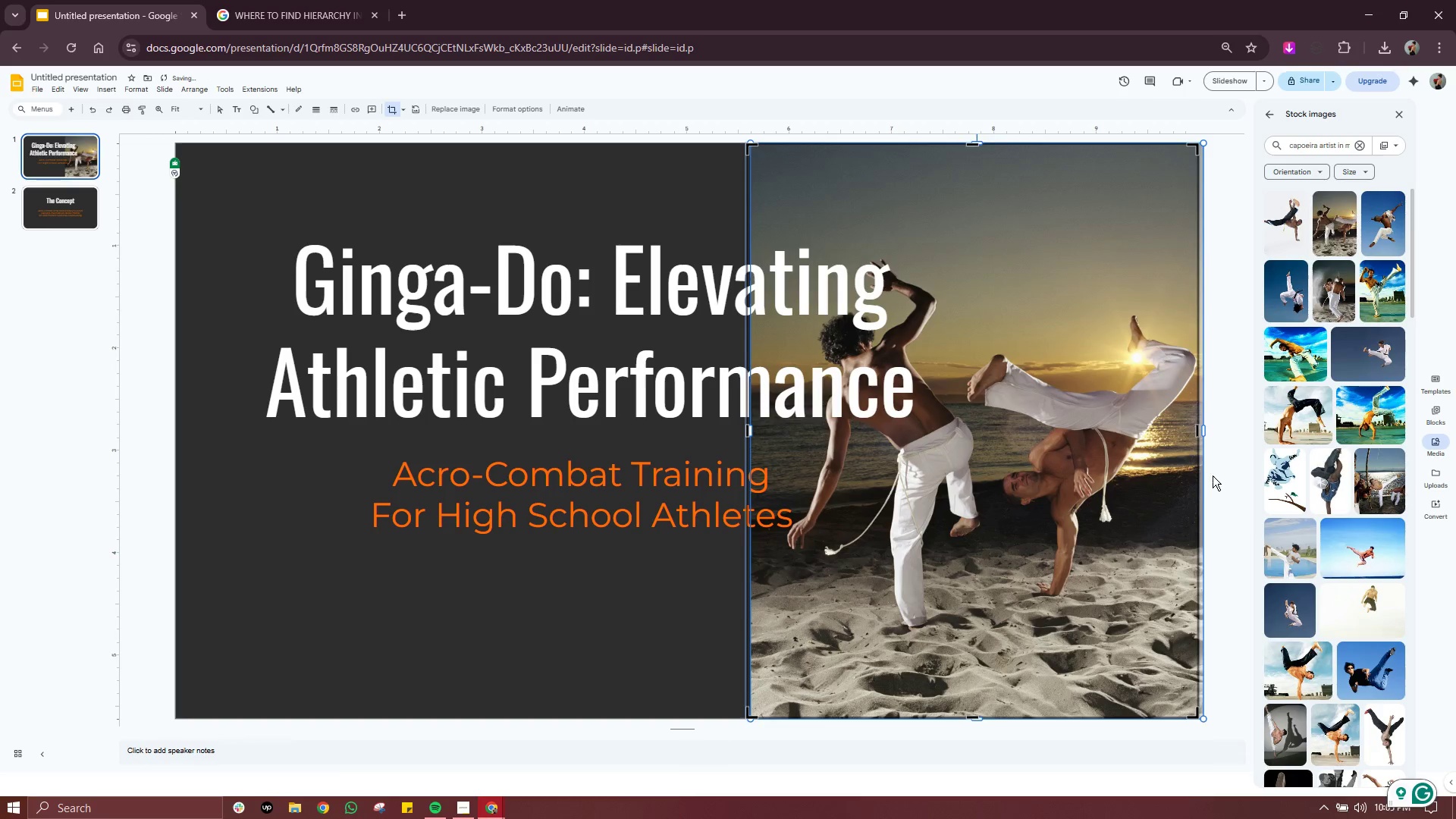 
key(Control+Z)
 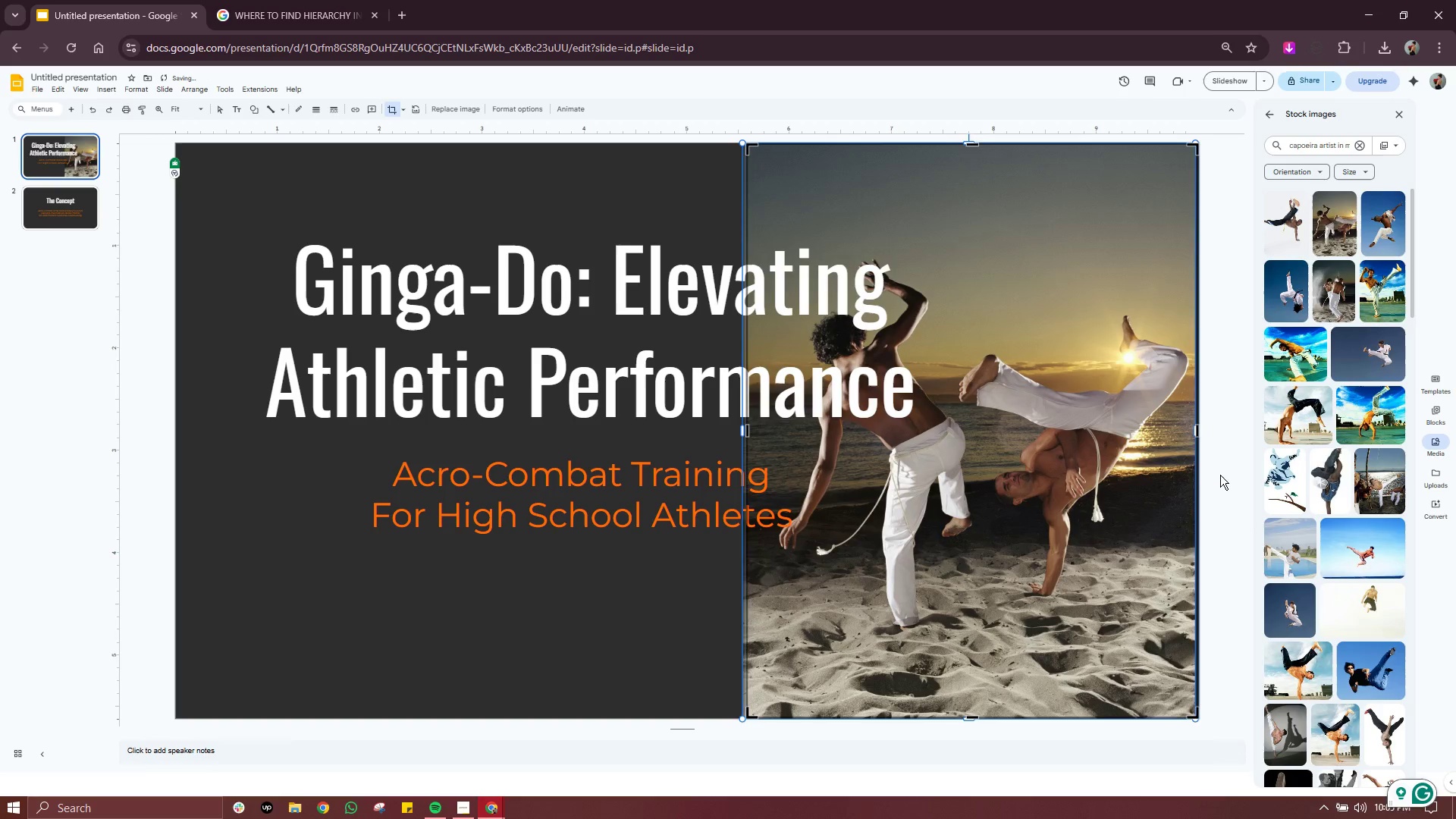 
key(Control+Z)
 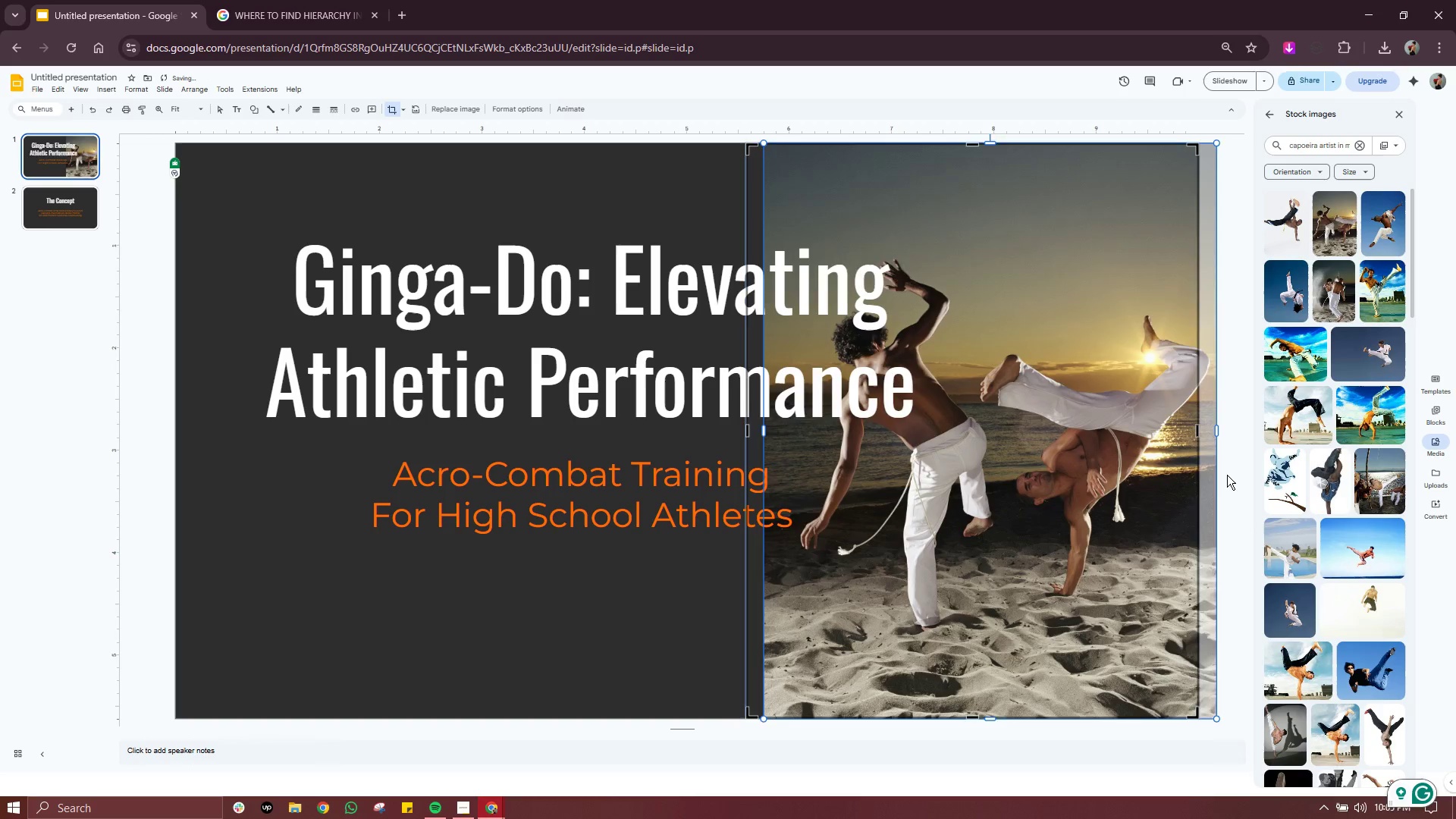 
key(Control+Z)
 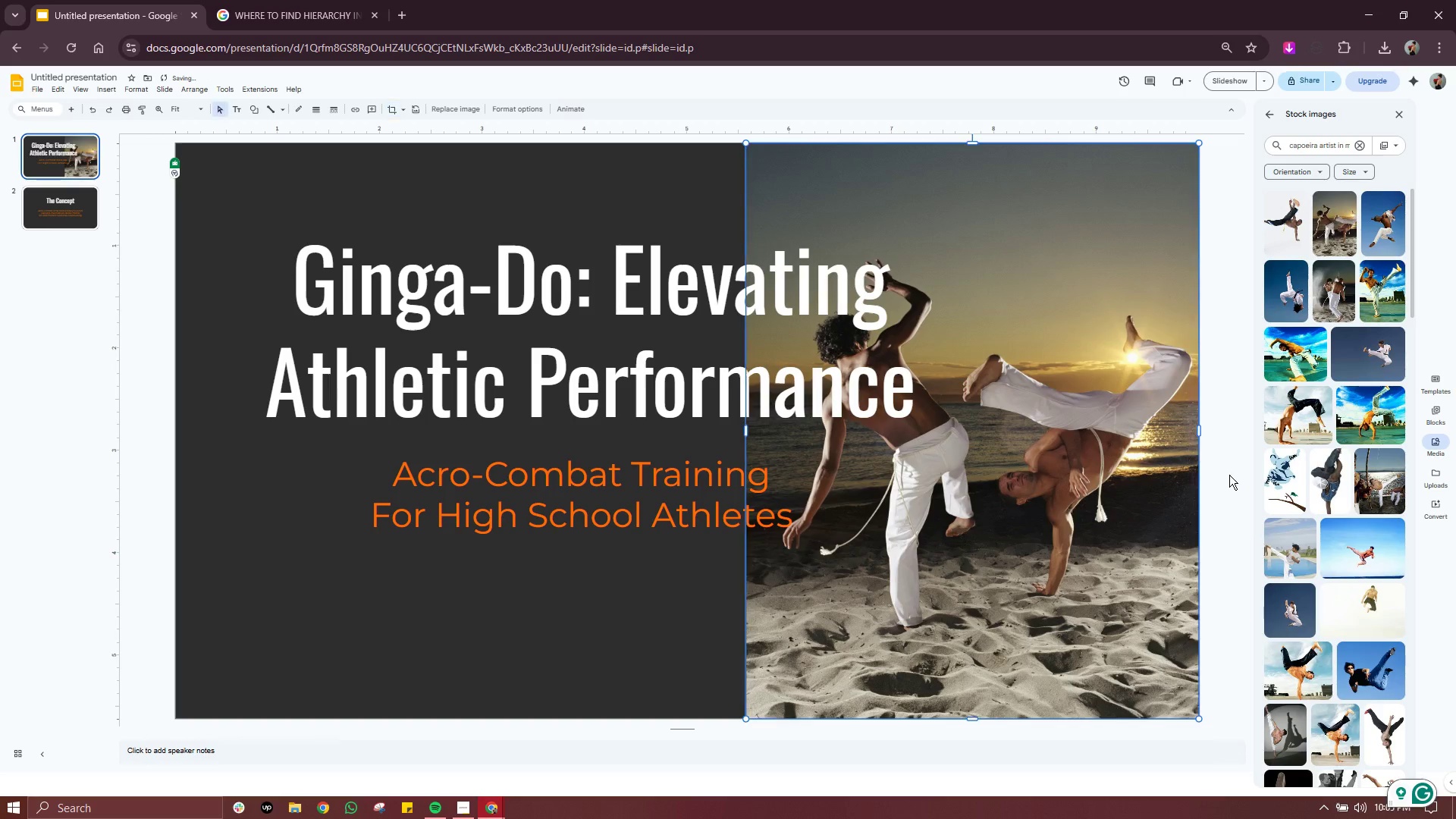 
left_click([1229, 475])
 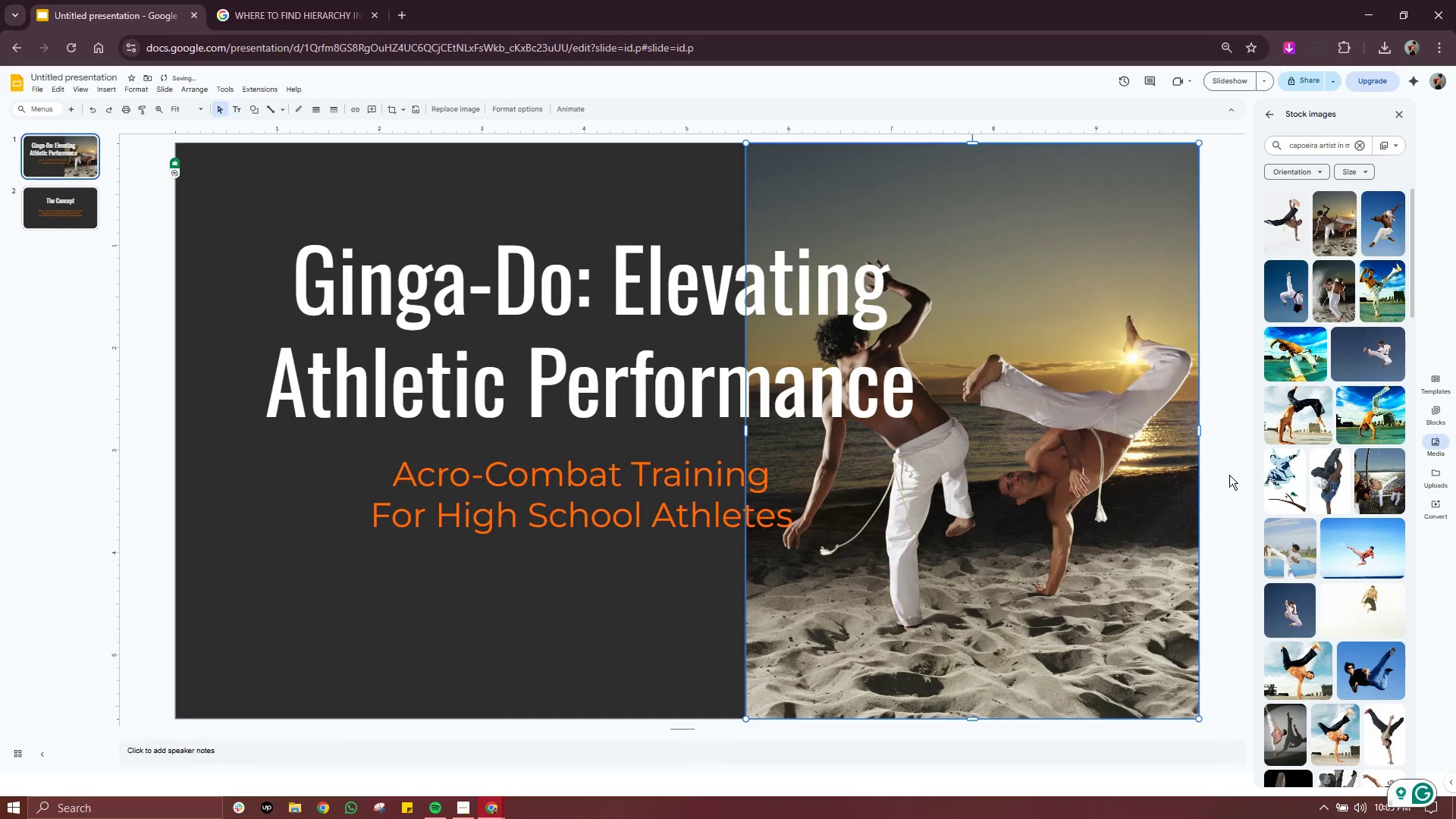 
left_click([1229, 475])
 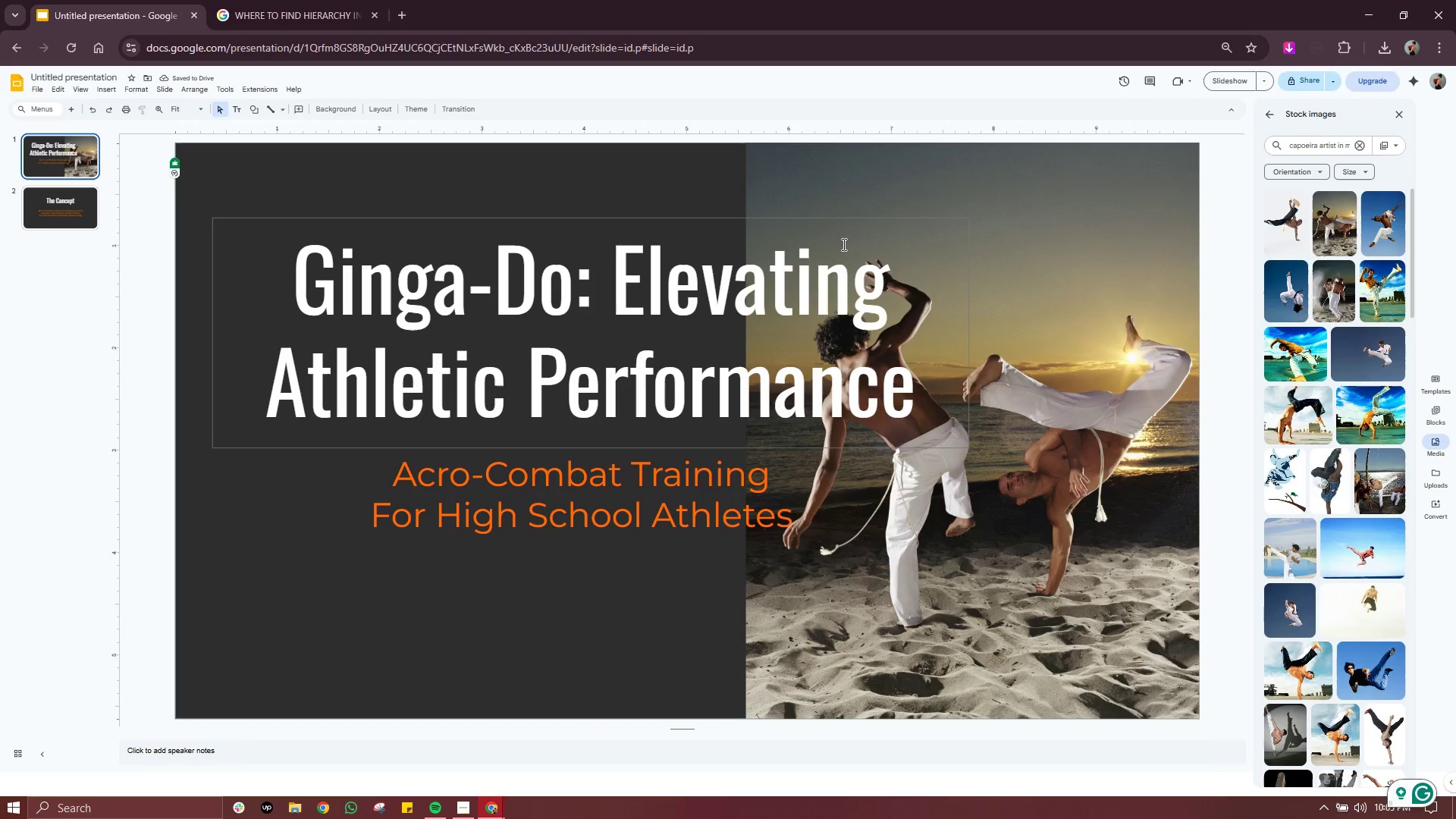 
left_click([870, 183])
 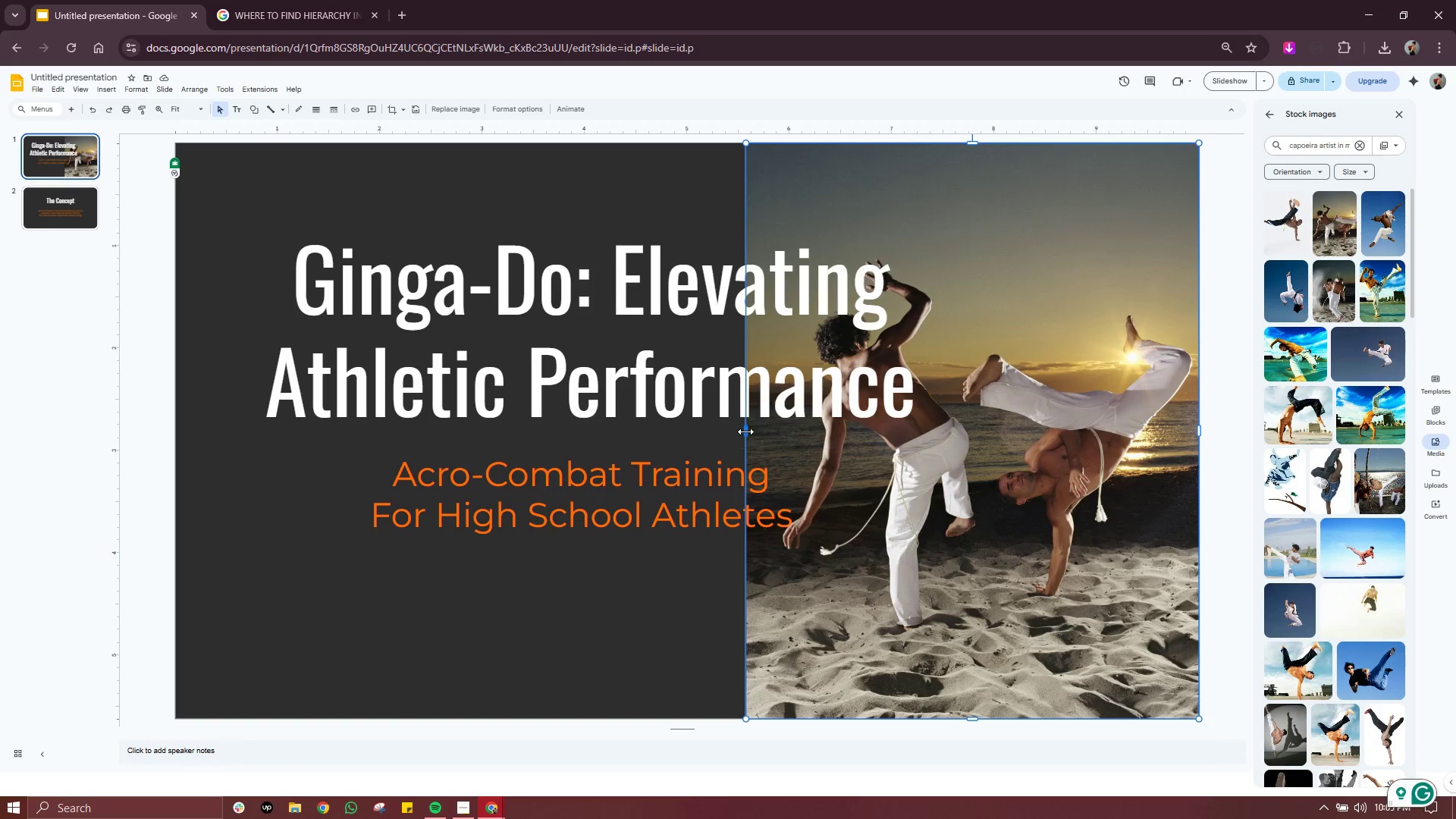 
left_click_drag(start_coordinate=[745, 431], to_coordinate=[686, 428])
 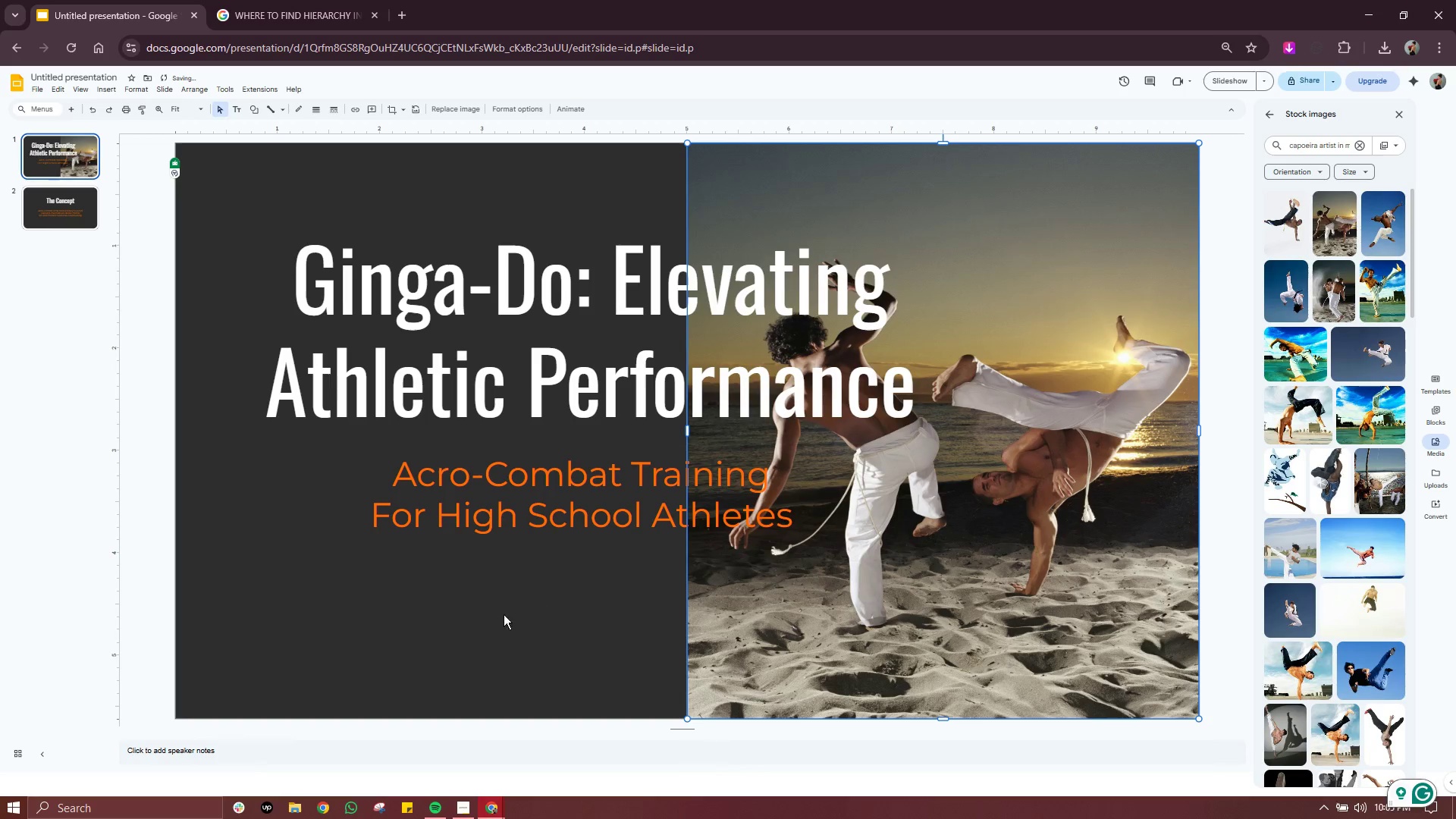 
left_click([472, 634])
 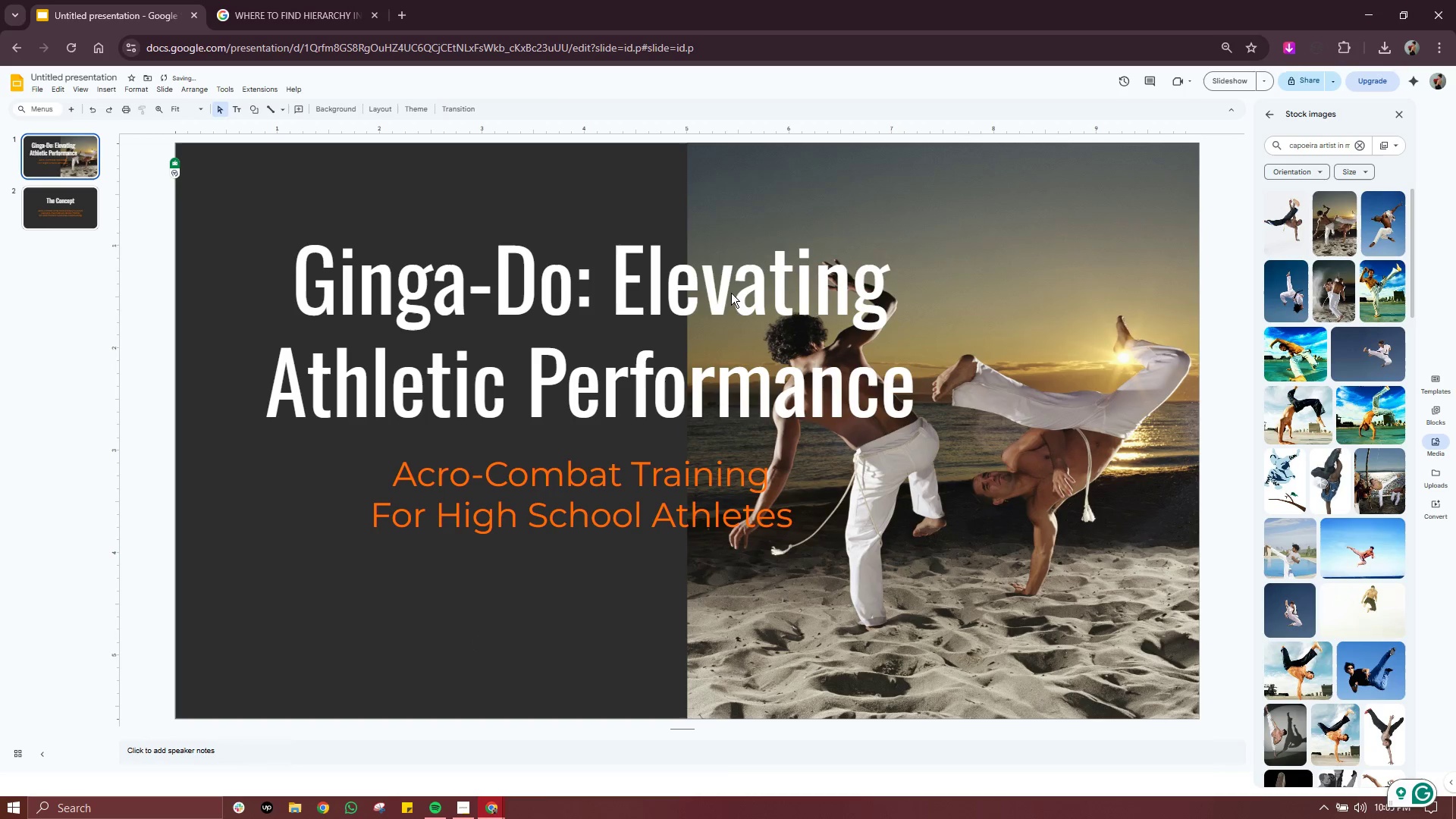 
left_click([736, 286])
 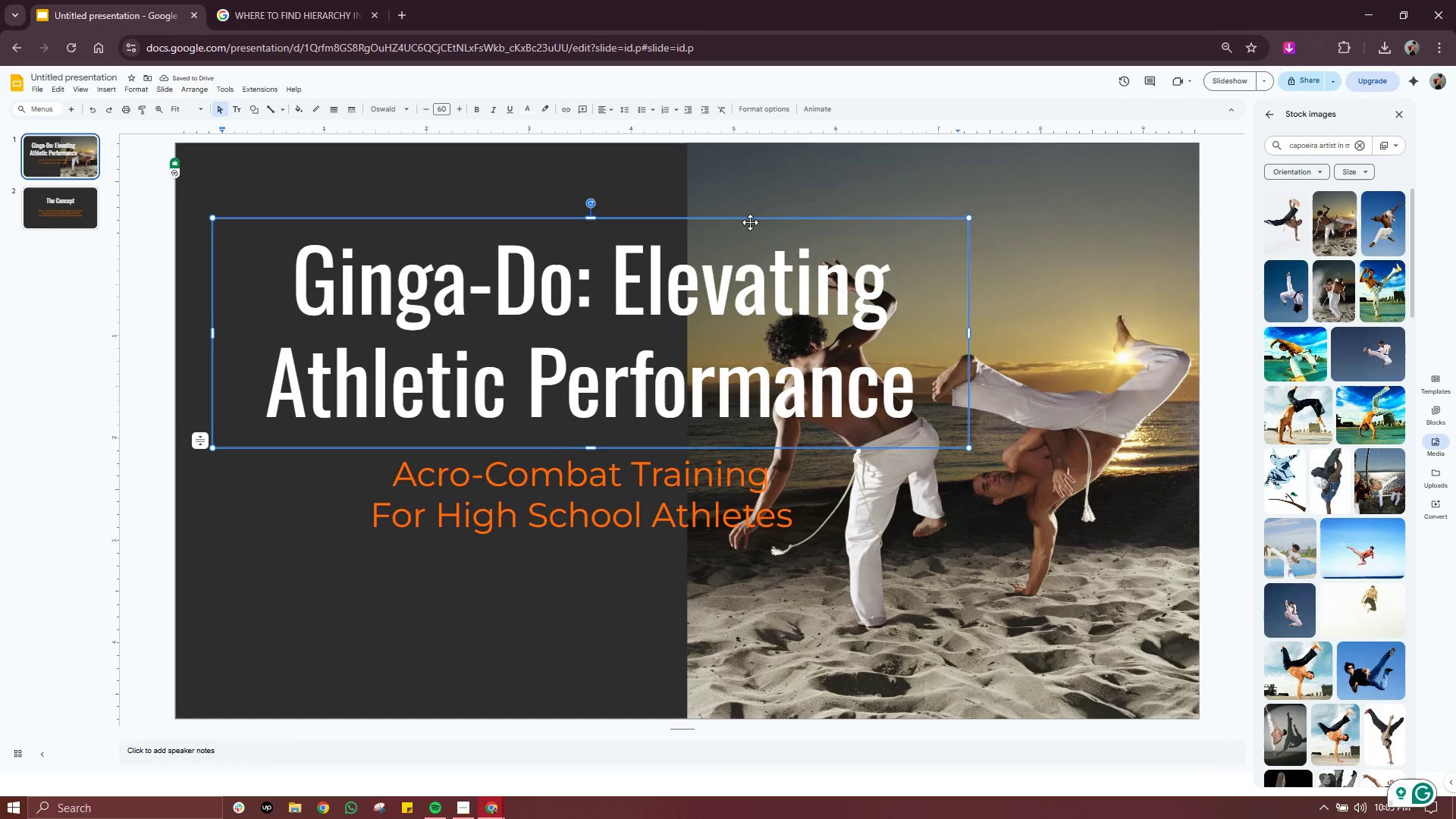 
left_click_drag(start_coordinate=[750, 220], to_coordinate=[750, 208])
 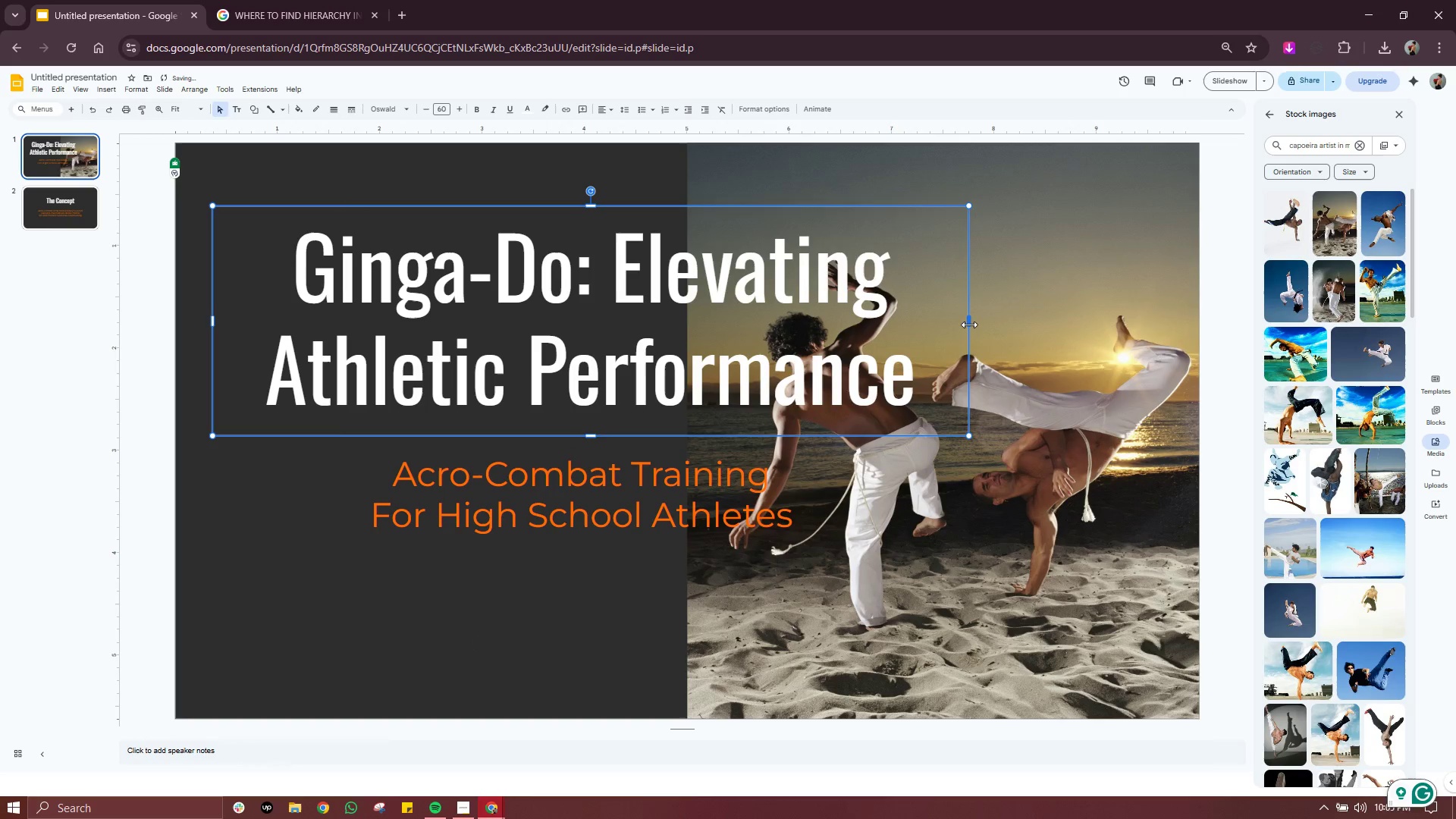 
left_click_drag(start_coordinate=[969, 322], to_coordinate=[1056, 312])
 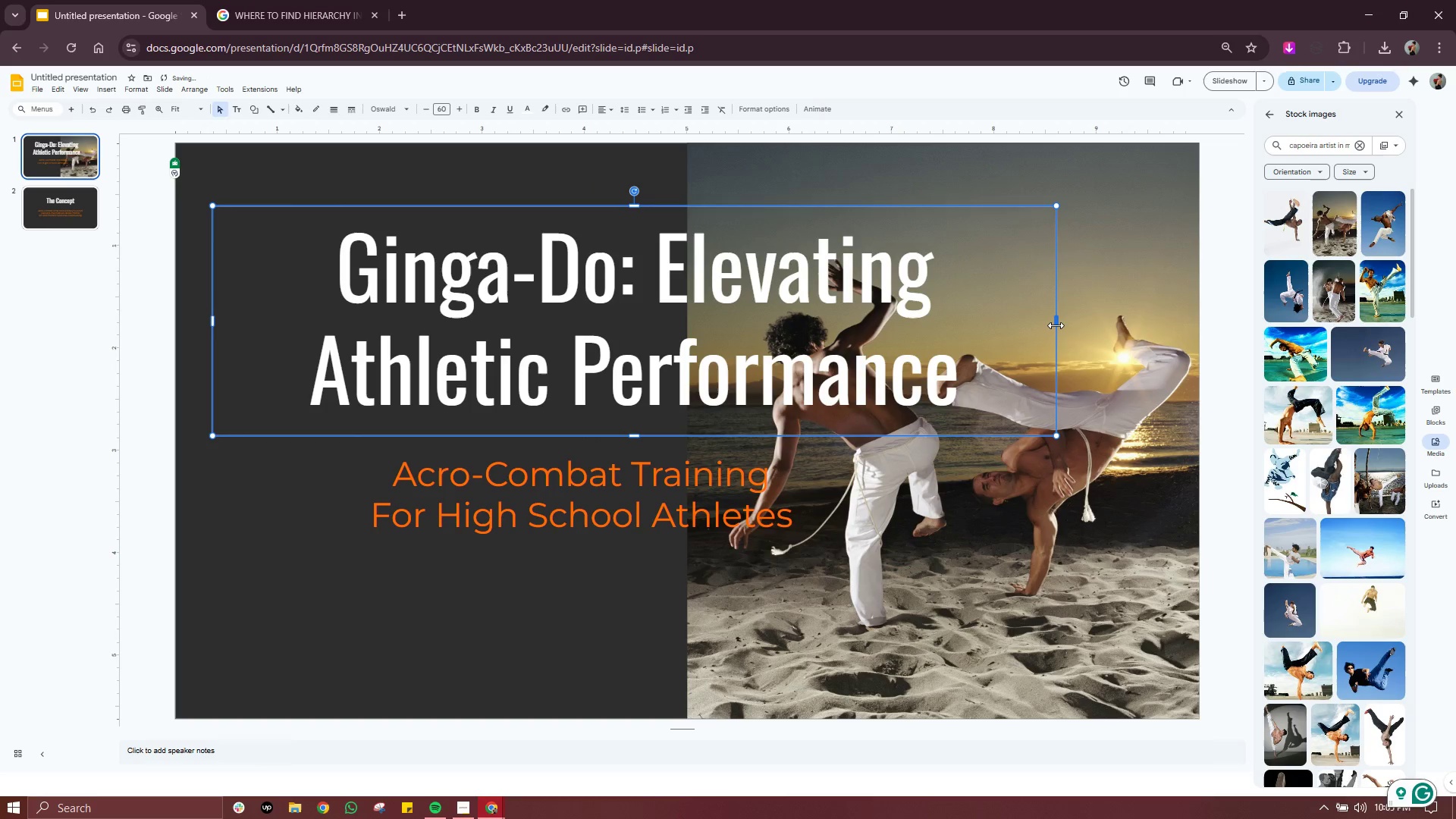 
left_click_drag(start_coordinate=[1056, 326], to_coordinate=[943, 324])
 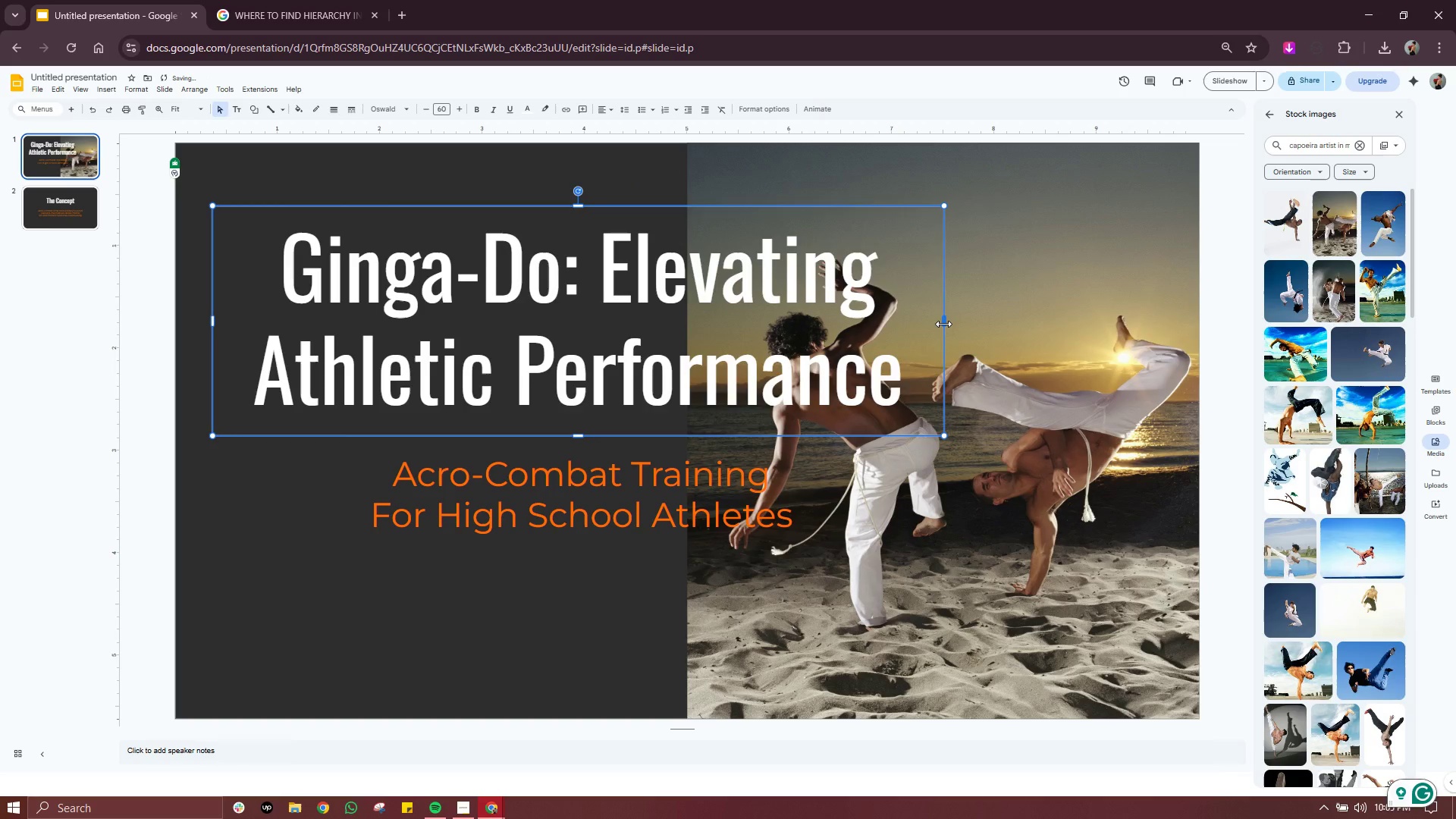 
key(Control+Z)
 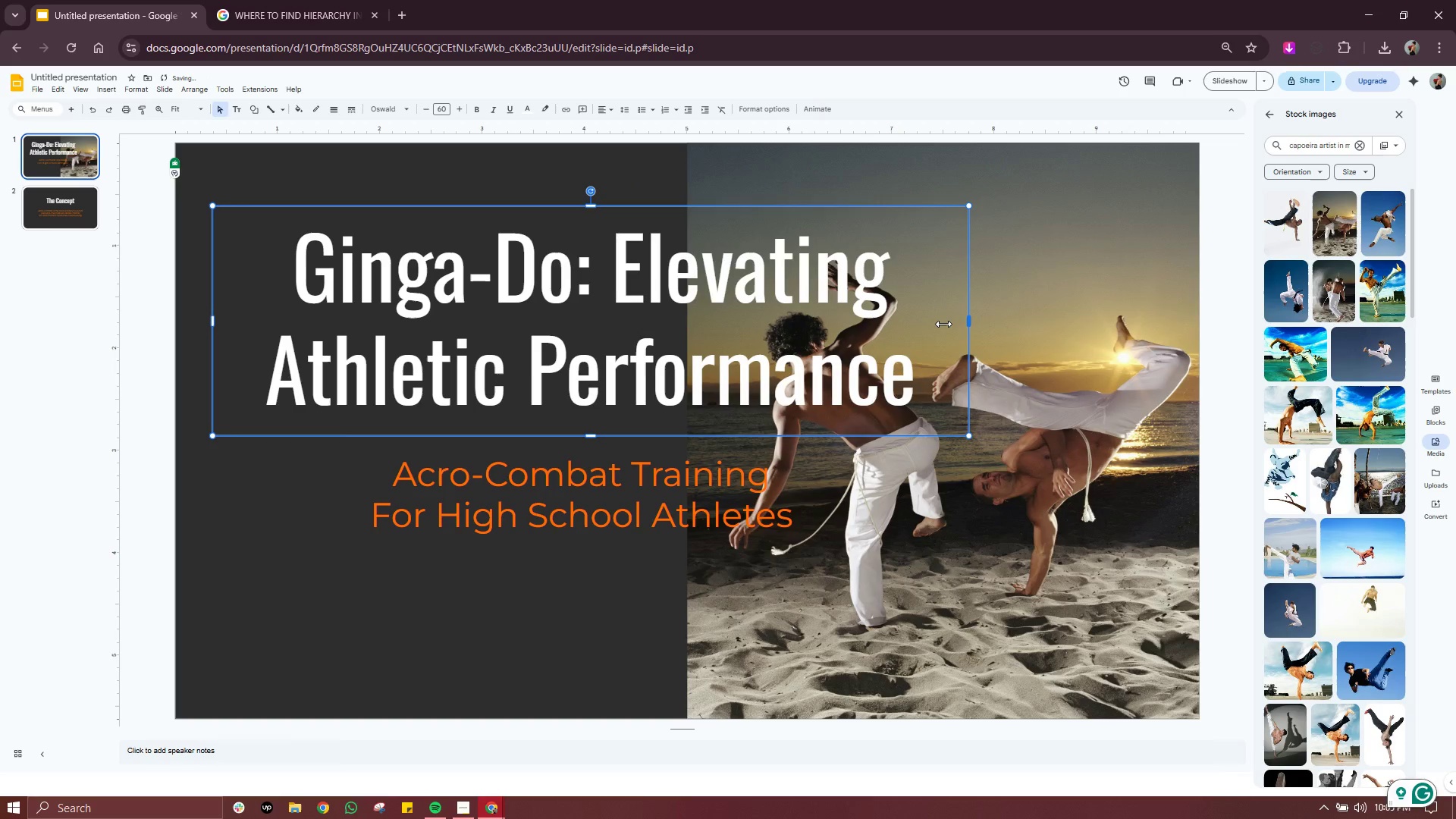 
key(Control+Z)
 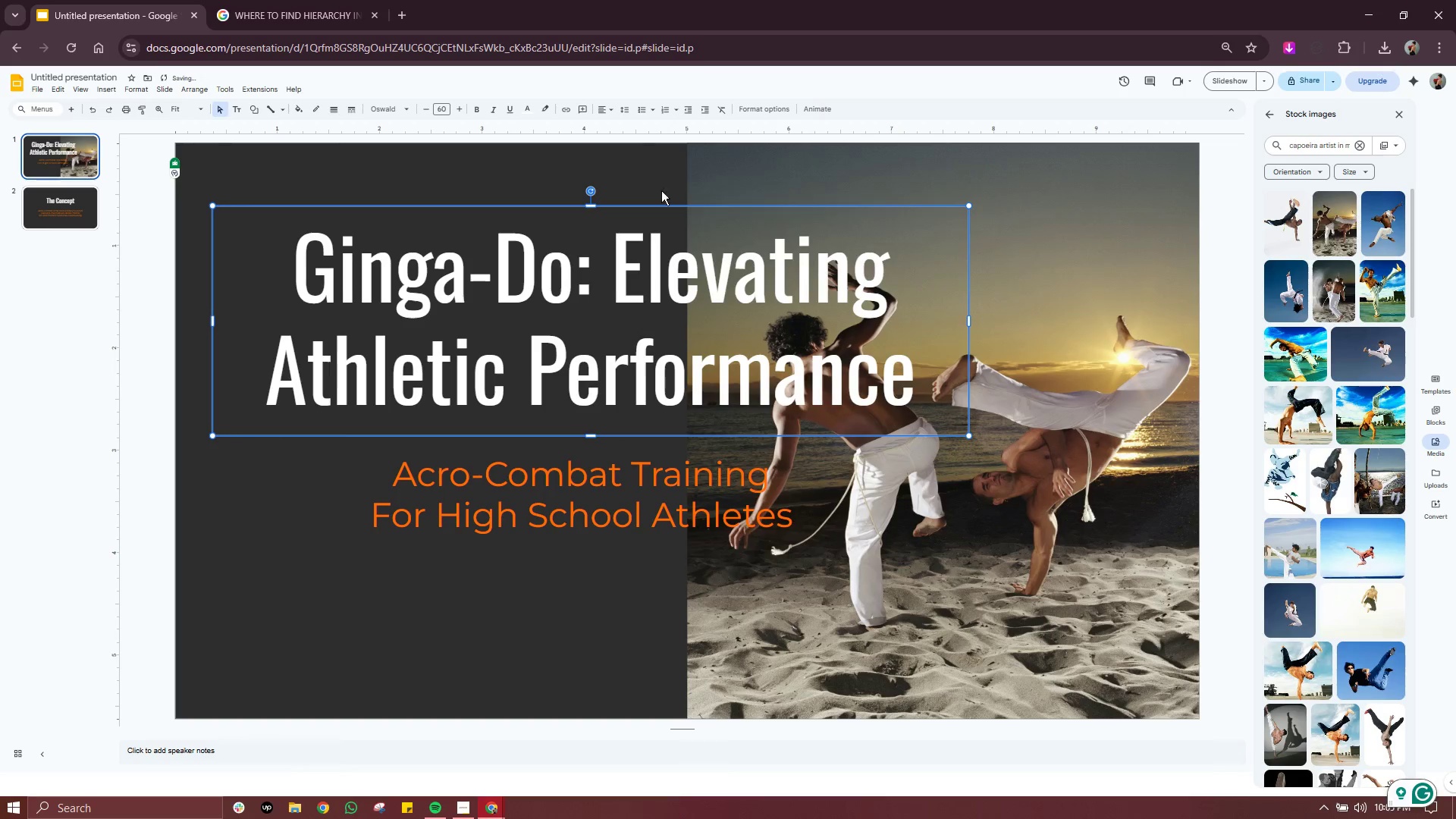 
left_click([610, 103])
 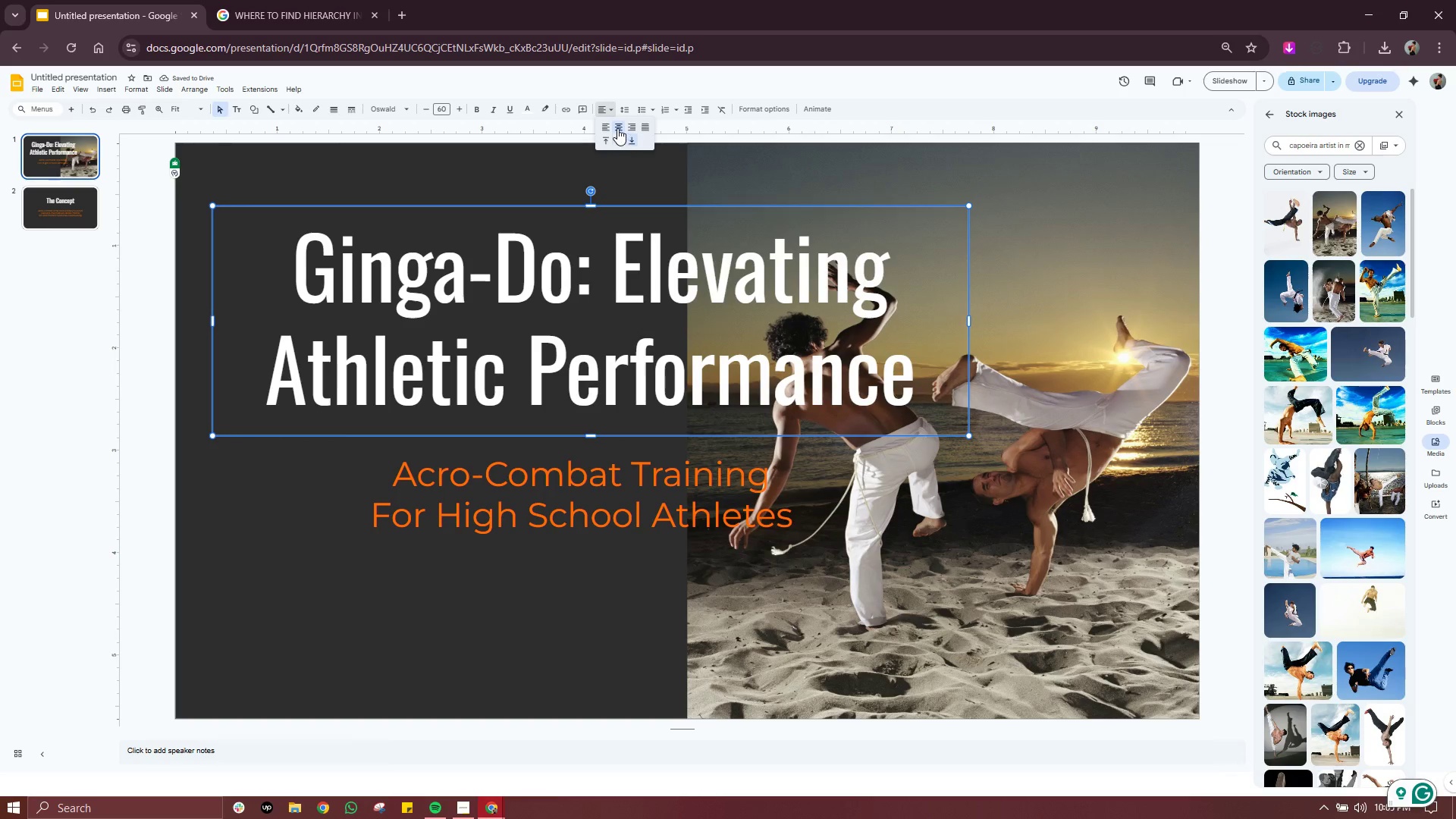 
left_click([617, 125])
 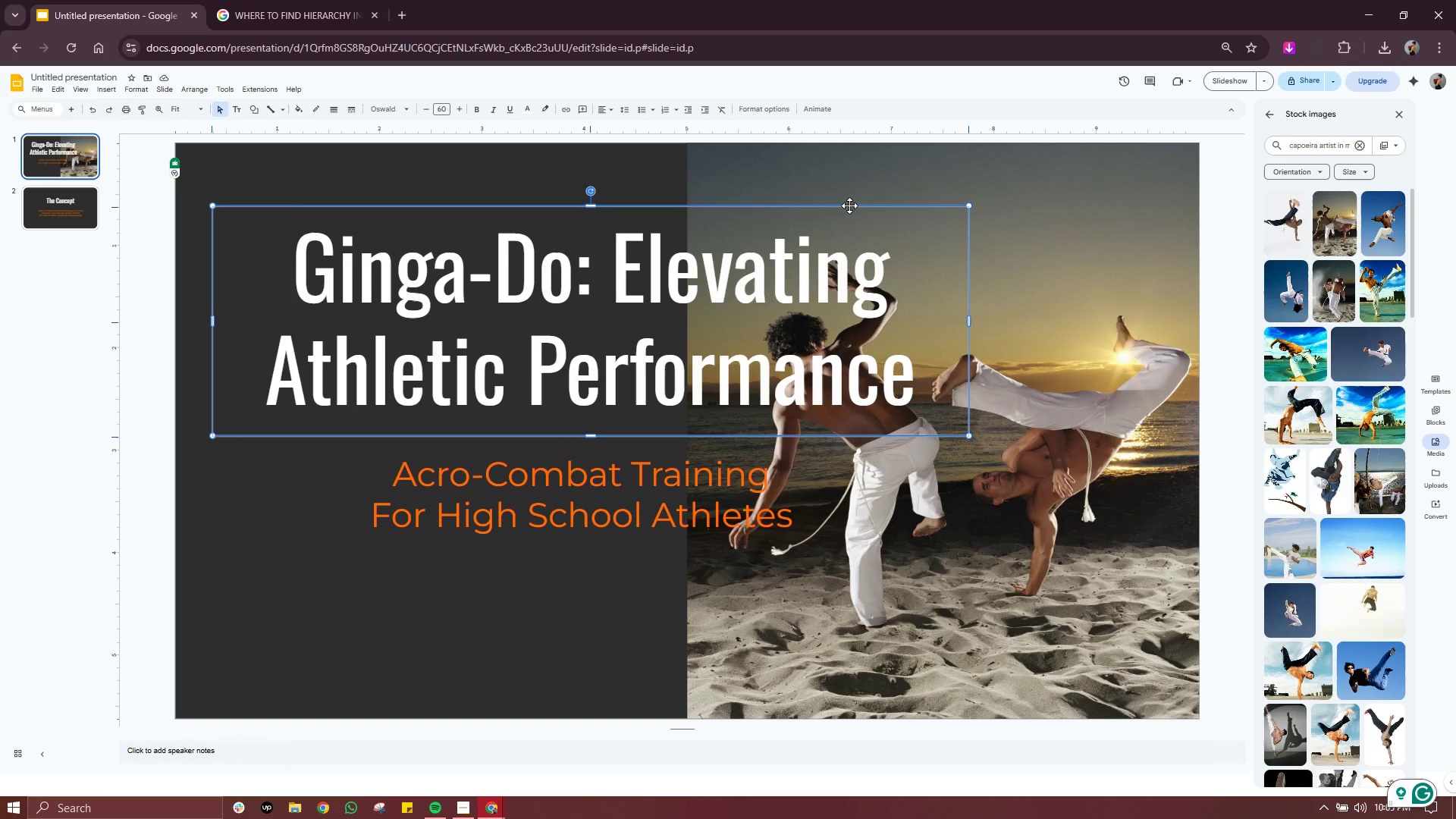 
wait(10.2)
 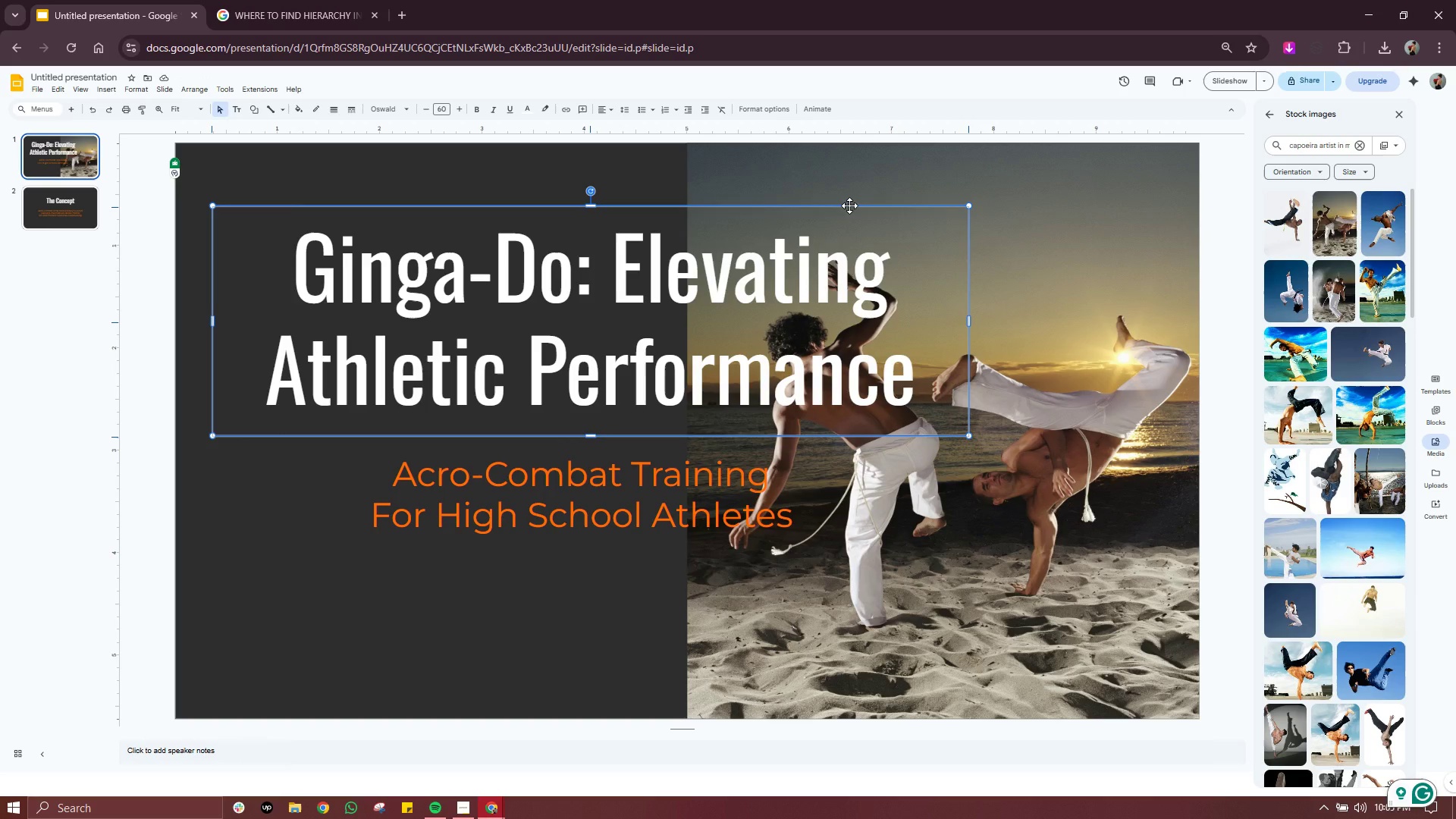 
left_click_drag(start_coordinate=[968, 323], to_coordinate=[1134, 310])
 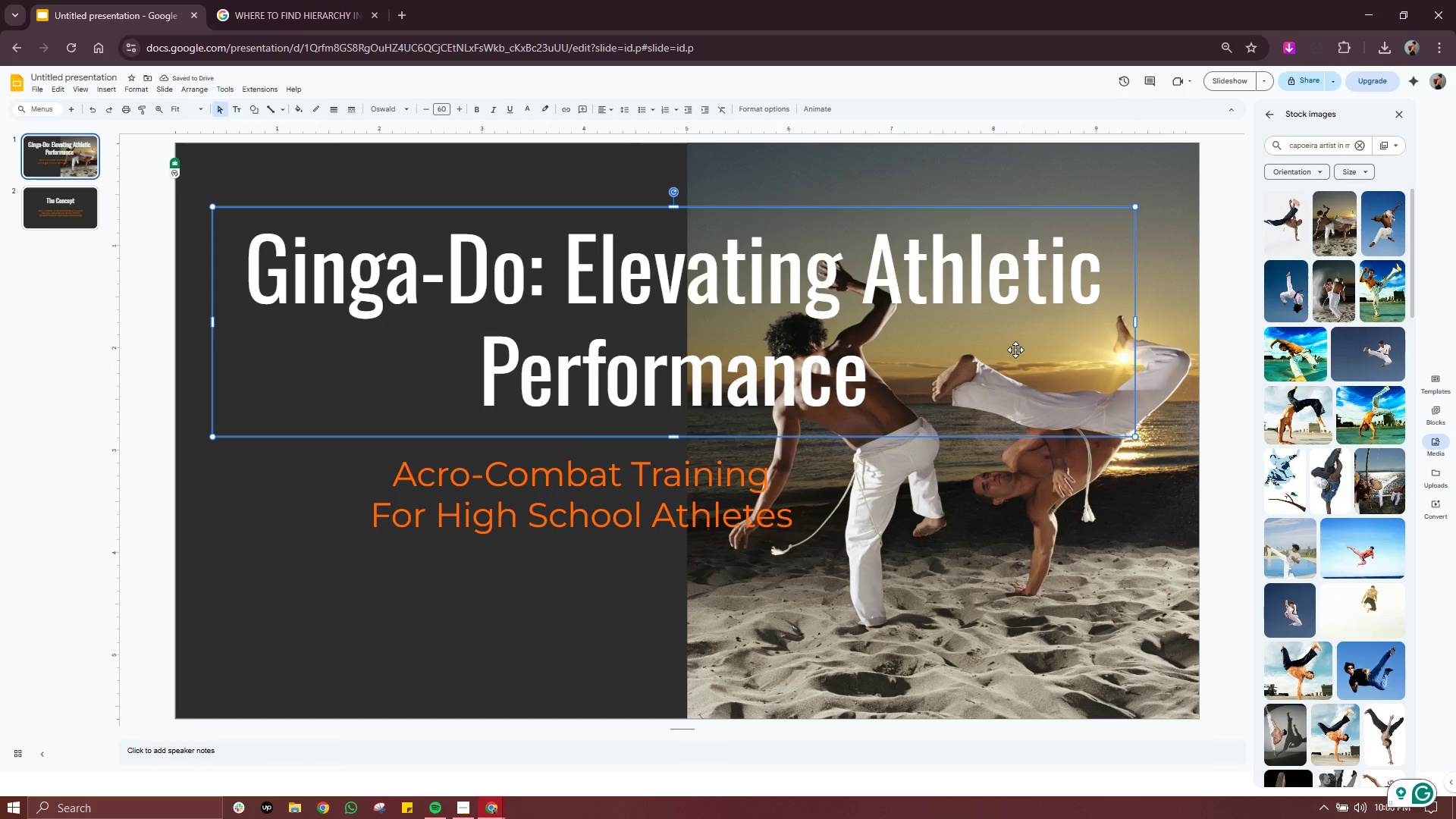 
wait(5.03)
 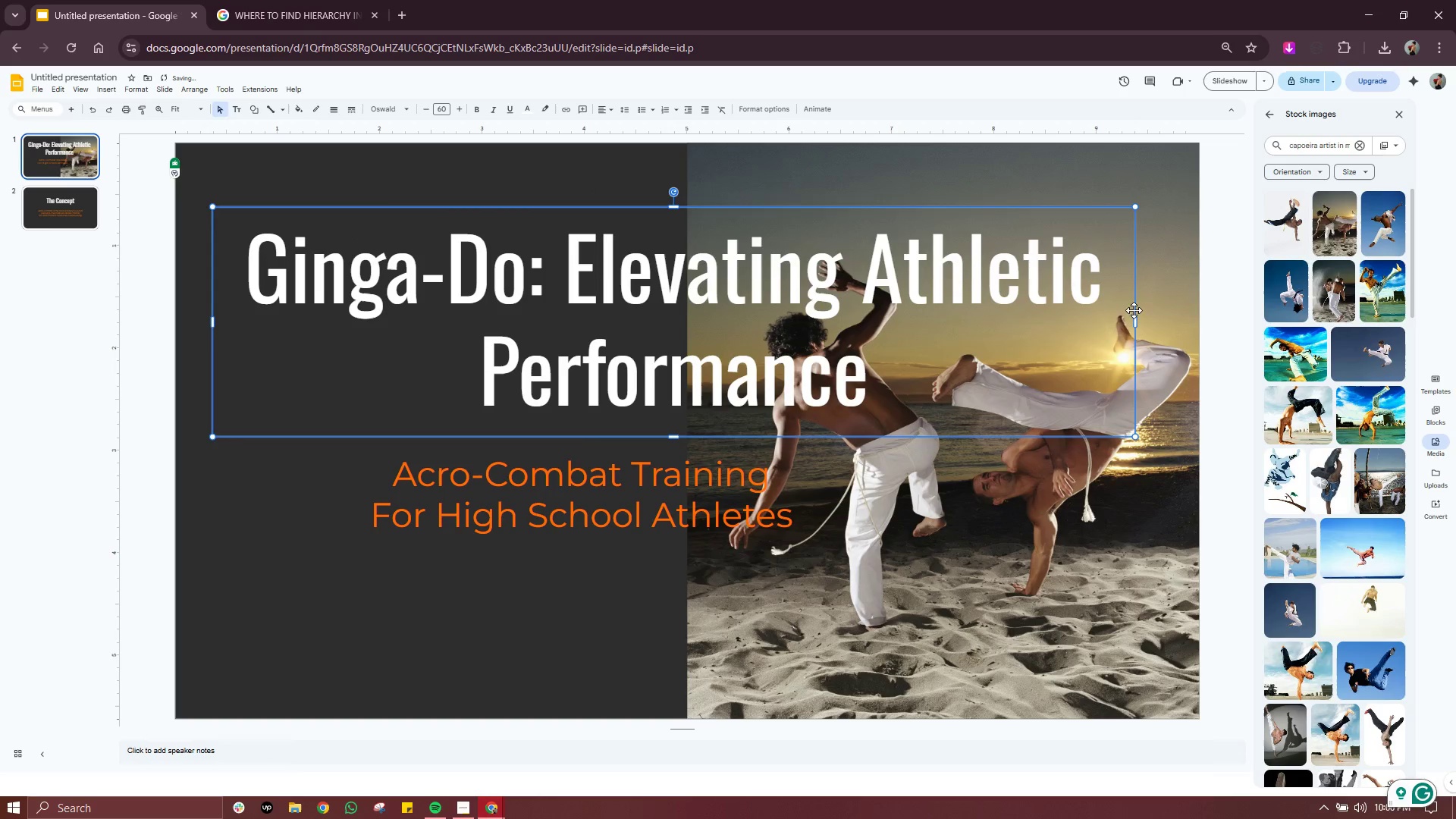 
left_click([1027, 580])
 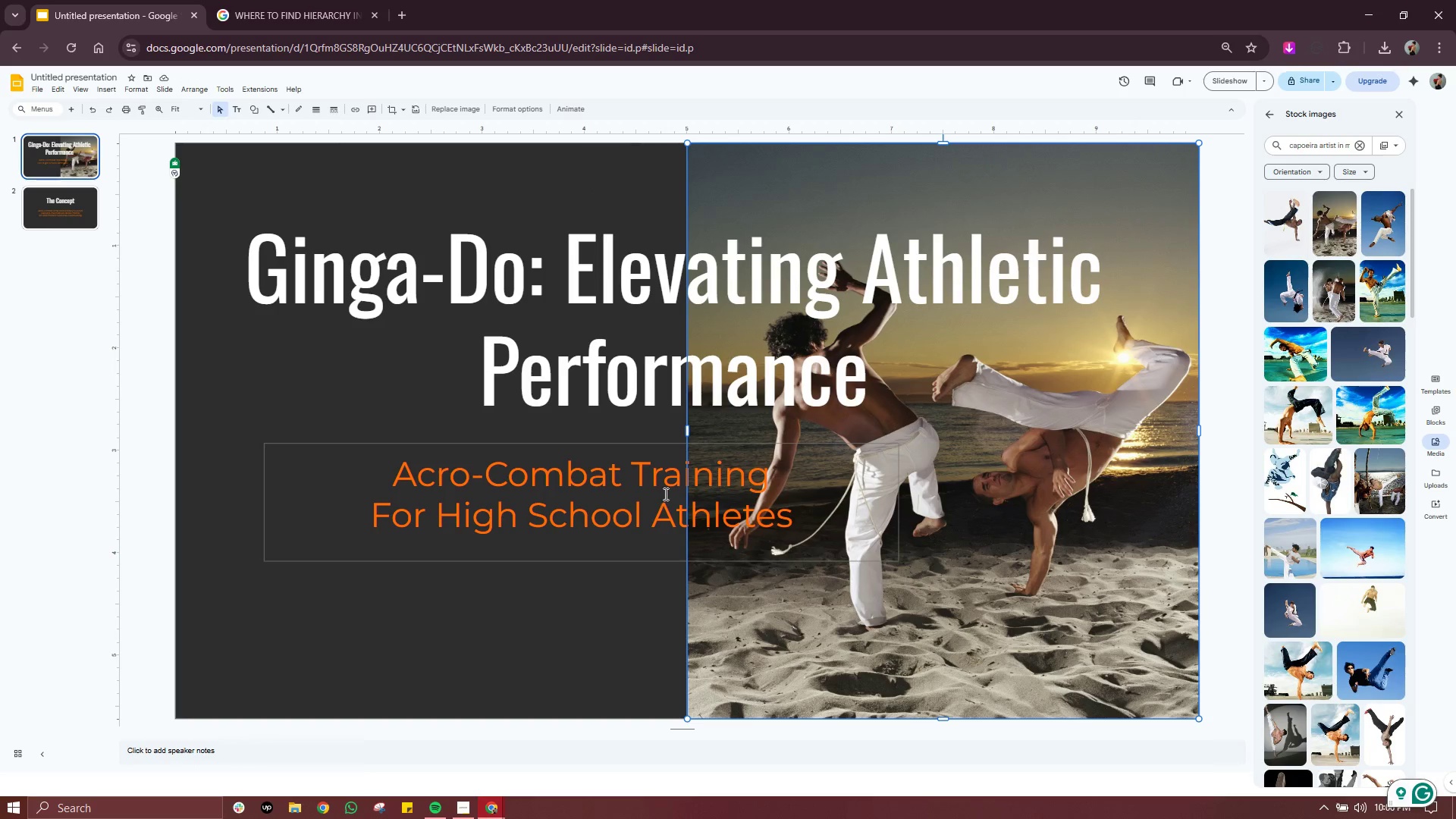 
left_click([676, 485])
 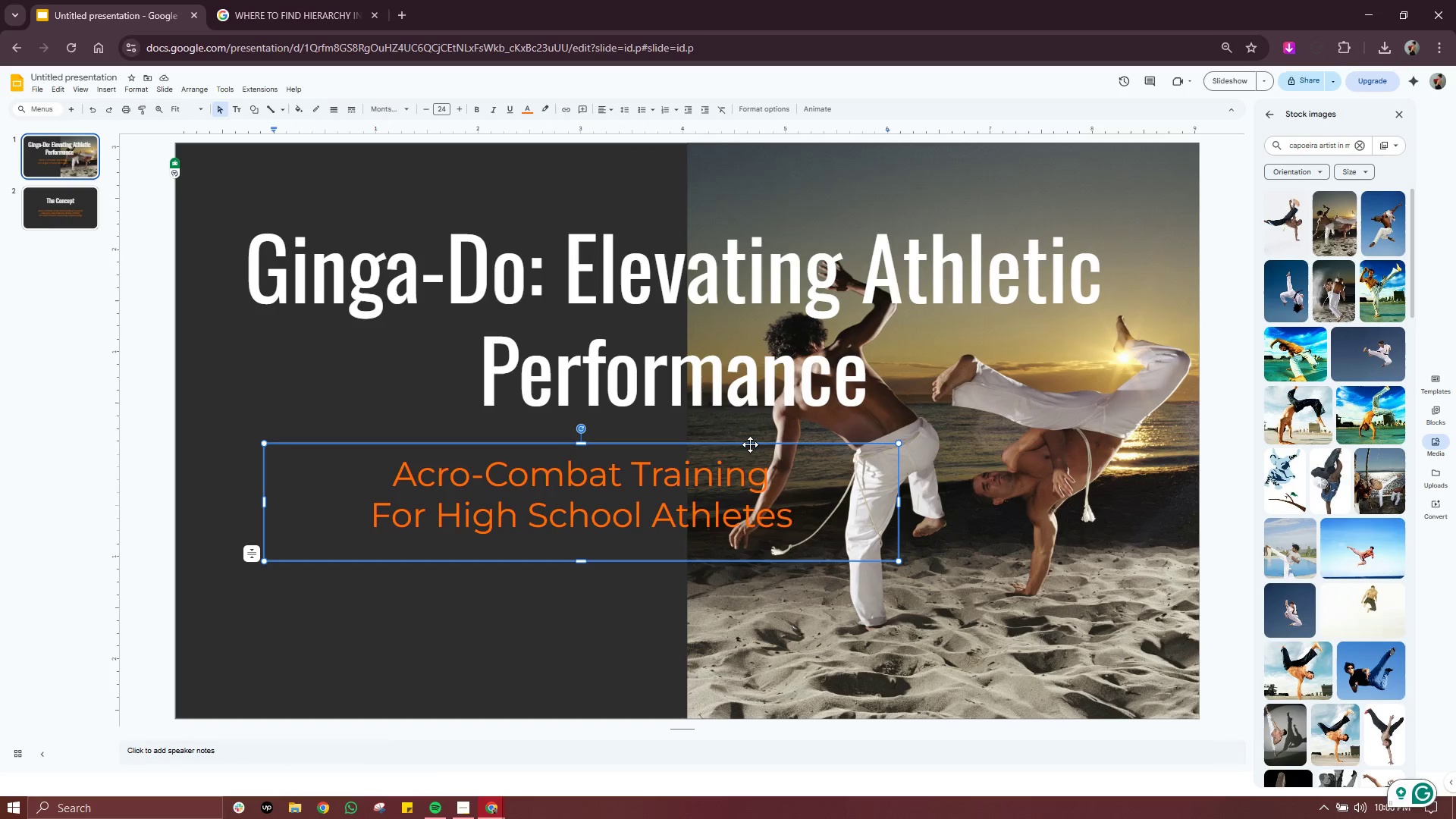 
left_click_drag(start_coordinate=[750, 444], to_coordinate=[700, 442])
 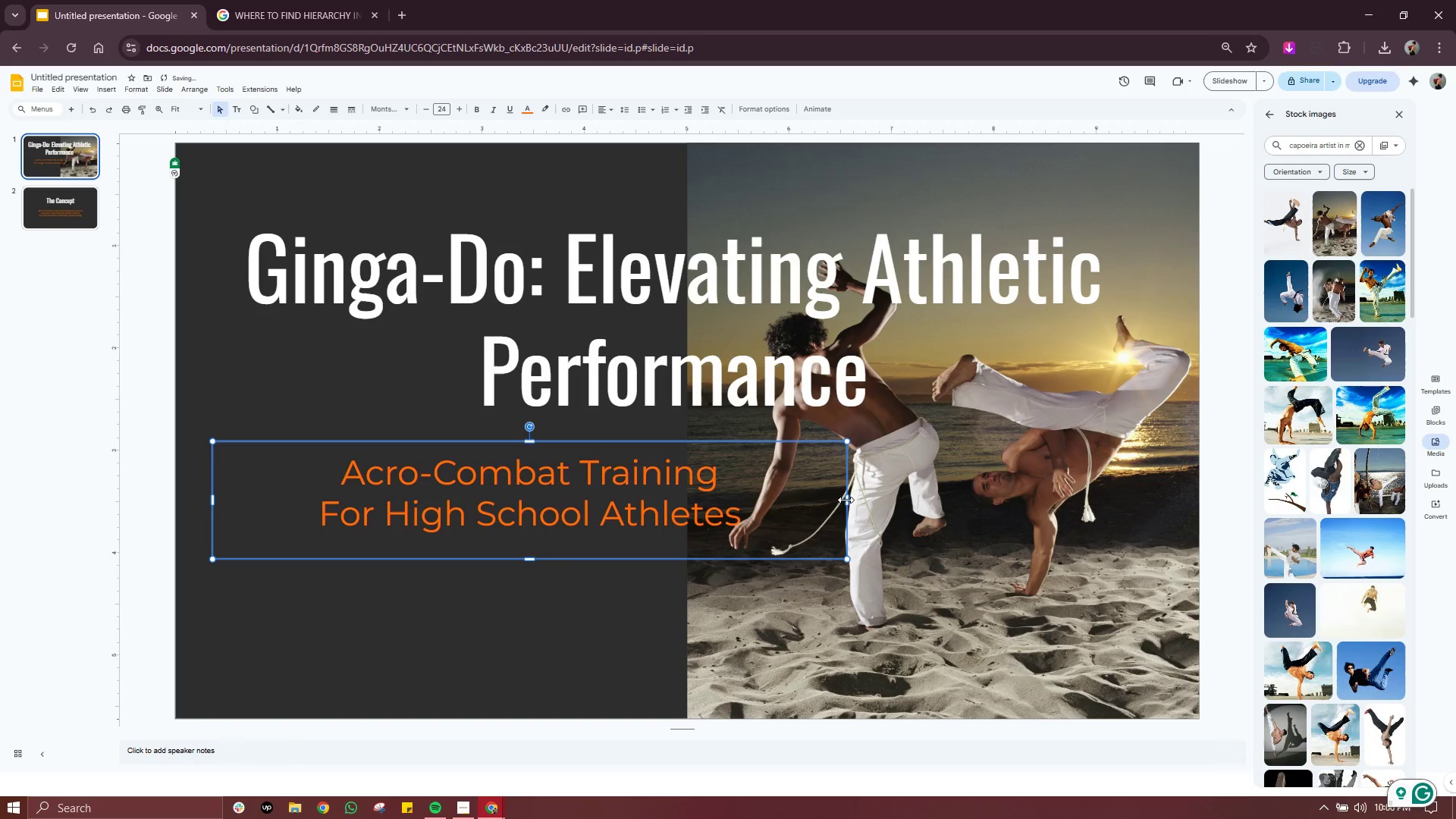 
left_click_drag(start_coordinate=[846, 500], to_coordinate=[683, 483])
 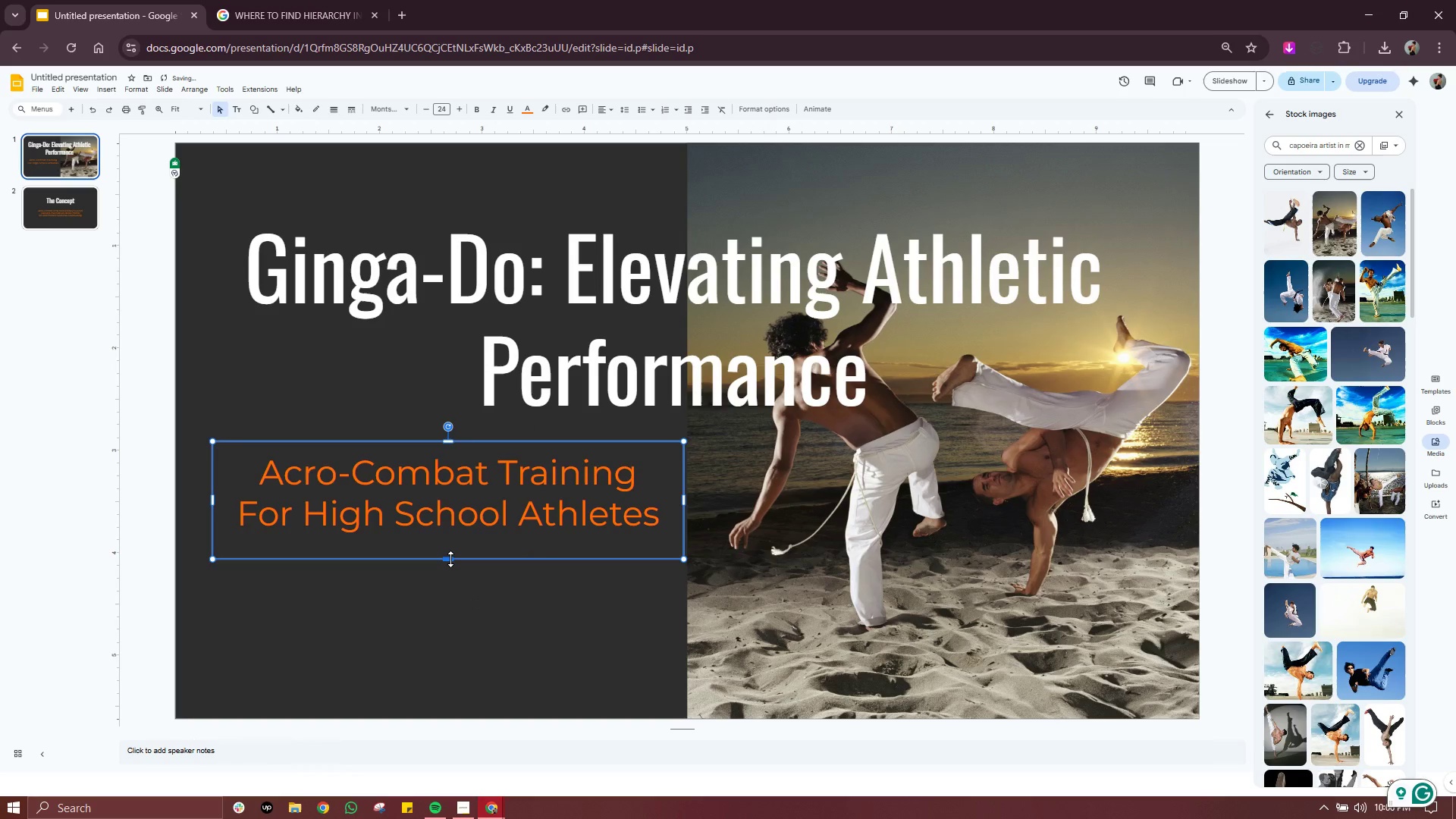 
left_click_drag(start_coordinate=[450, 559], to_coordinate=[441, 610])
 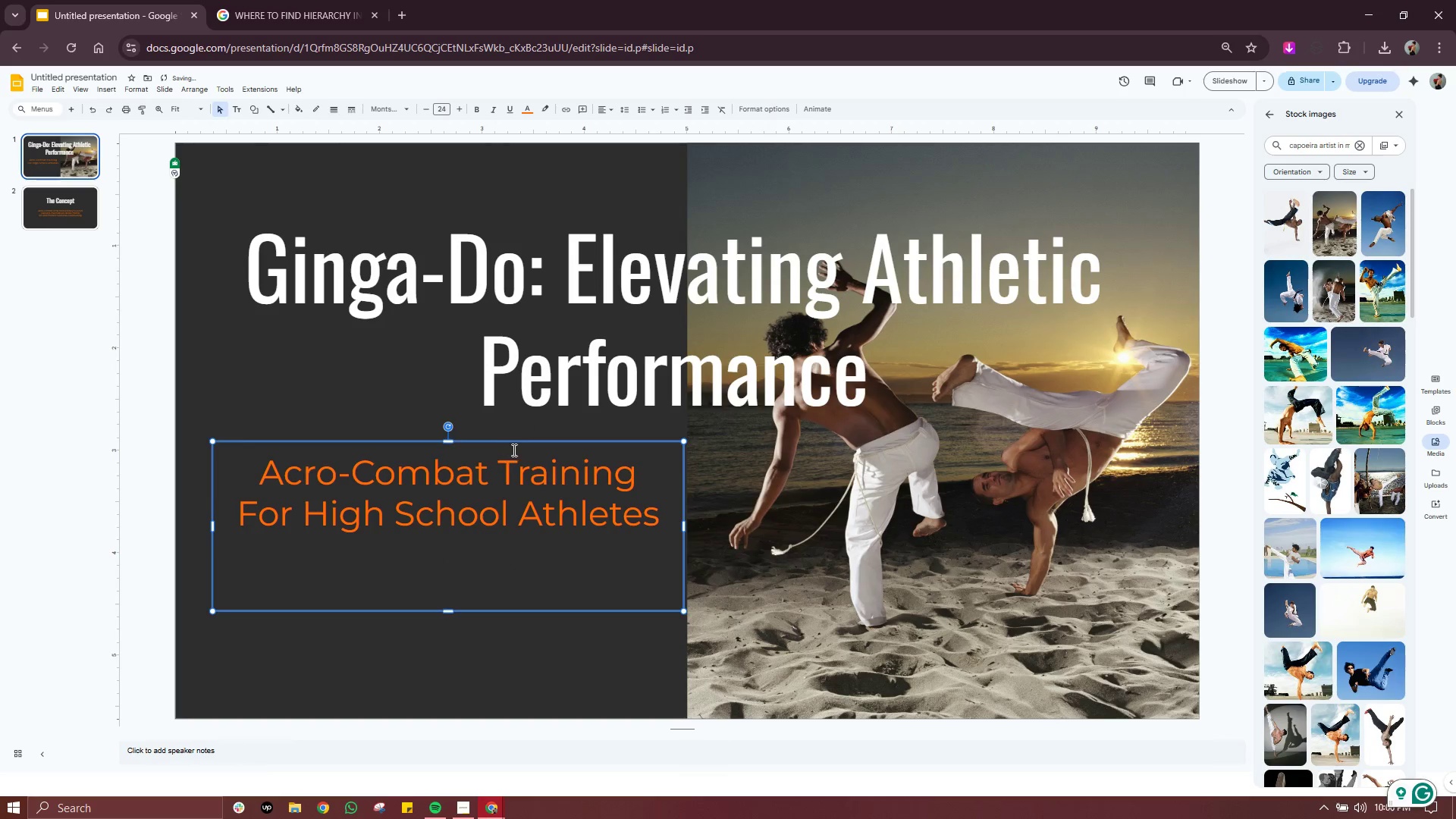 
left_click_drag(start_coordinate=[517, 444], to_coordinate=[509, 498])
 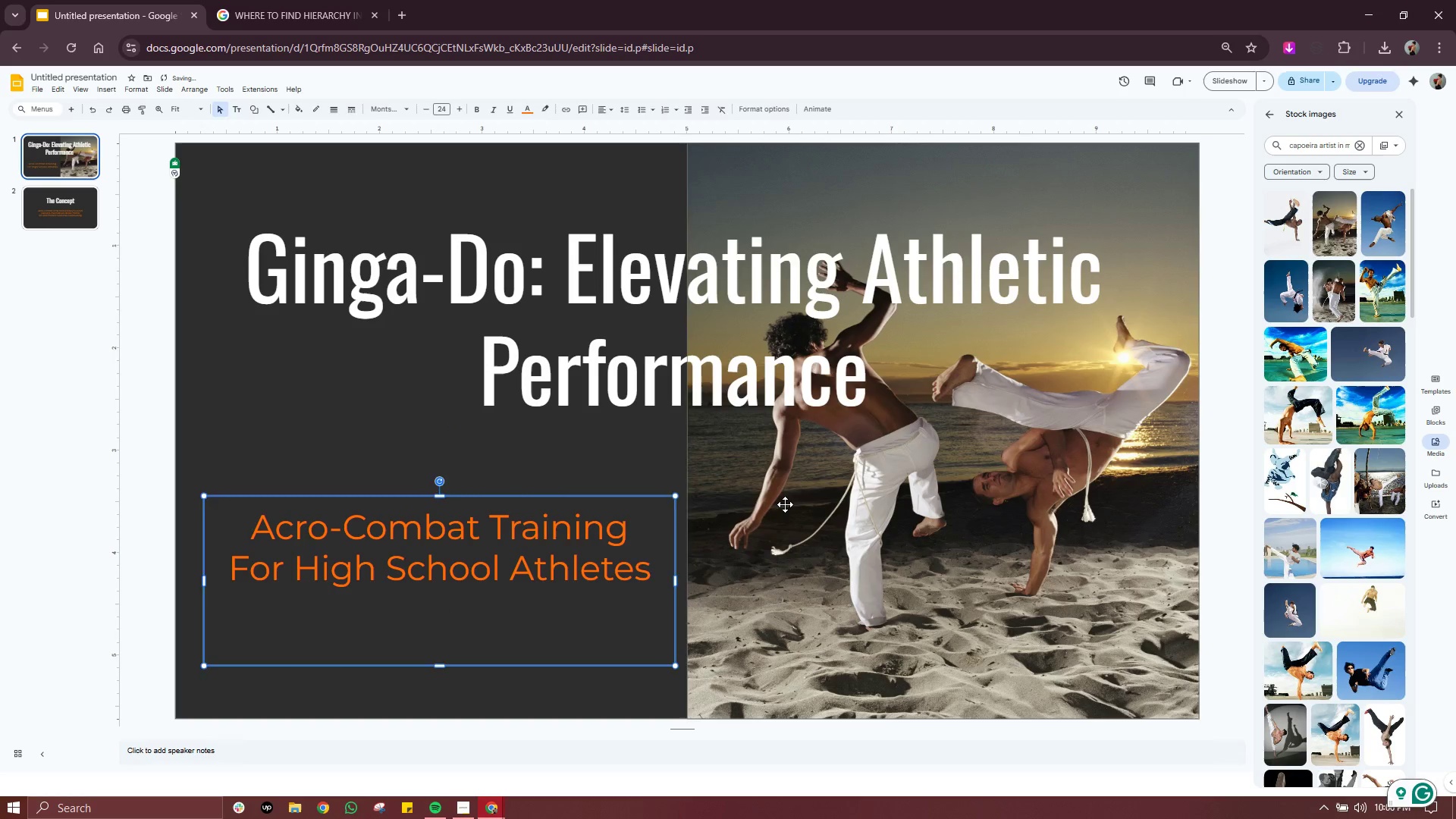 
left_click([786, 504])
 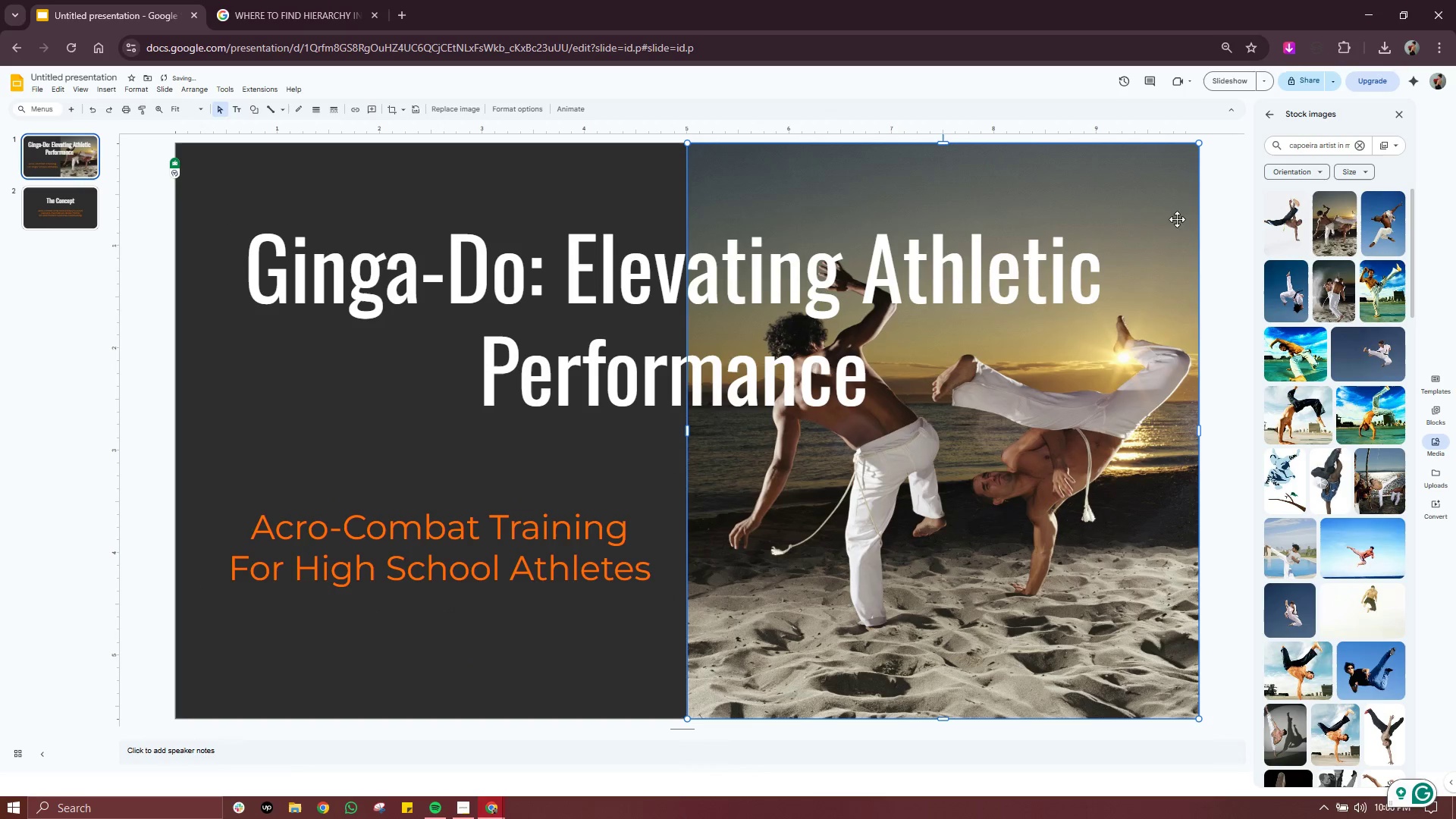 
left_click([1222, 179])
 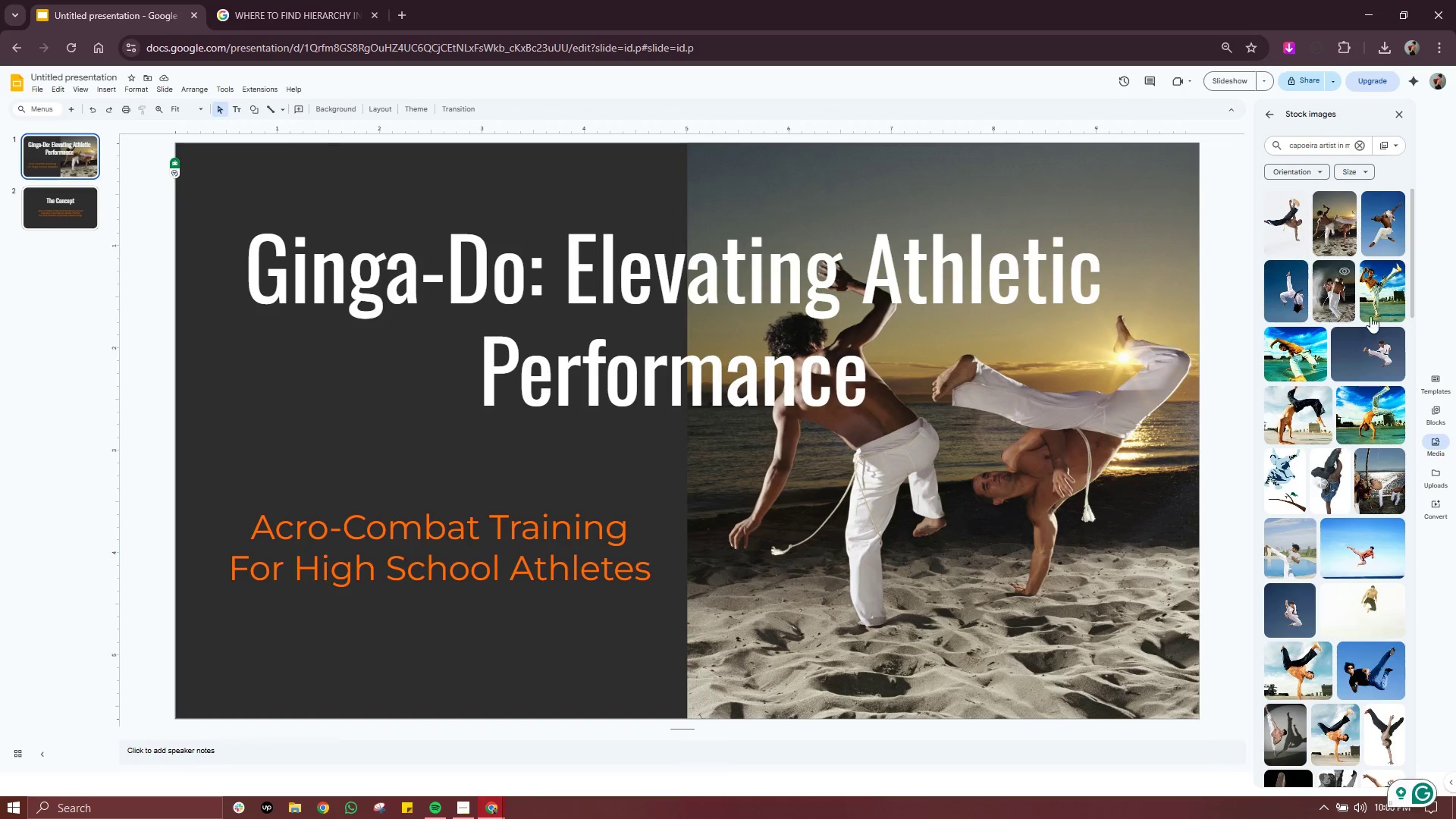 
left_click([1404, 120])
 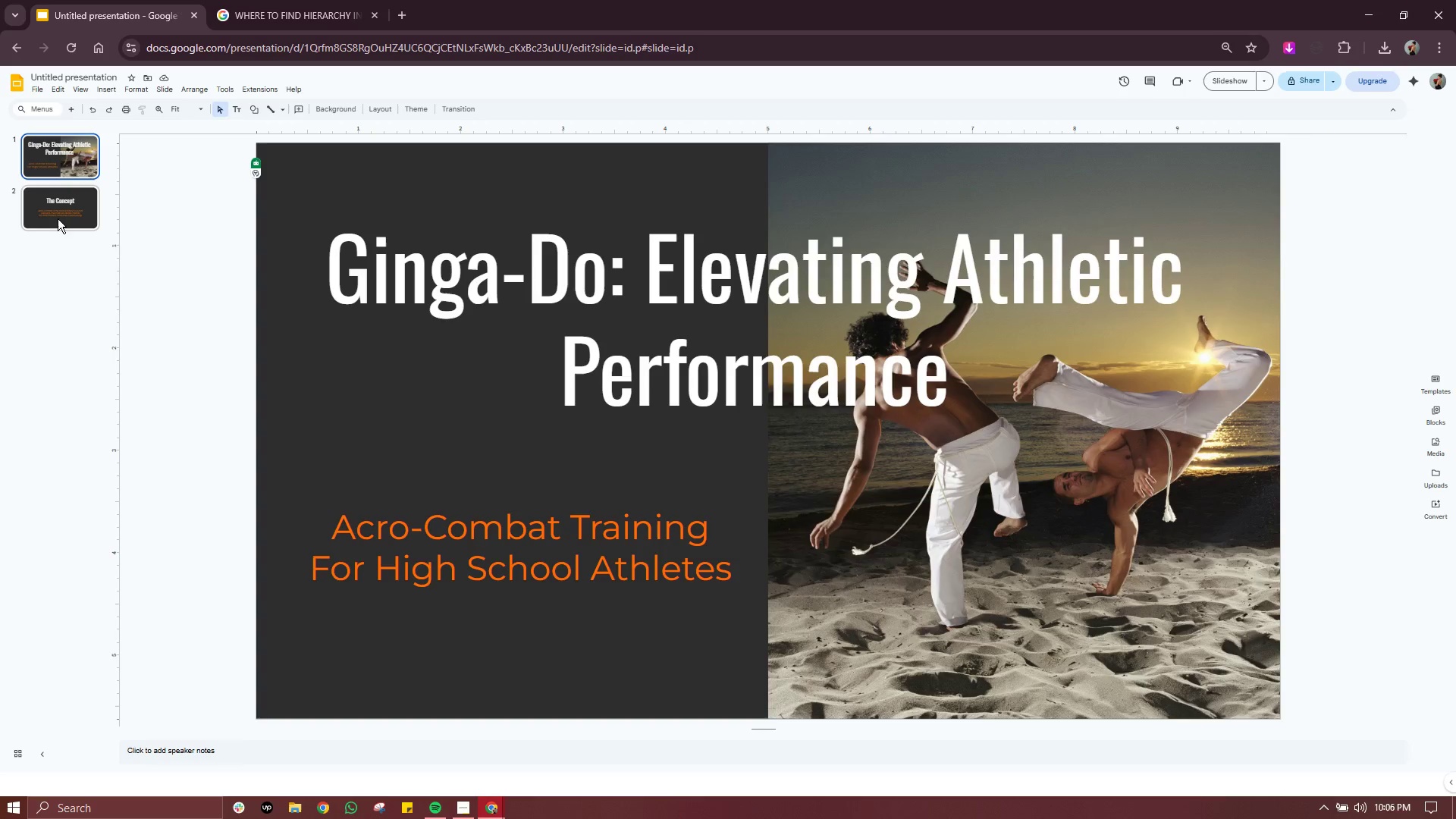 
left_click([60, 218])
 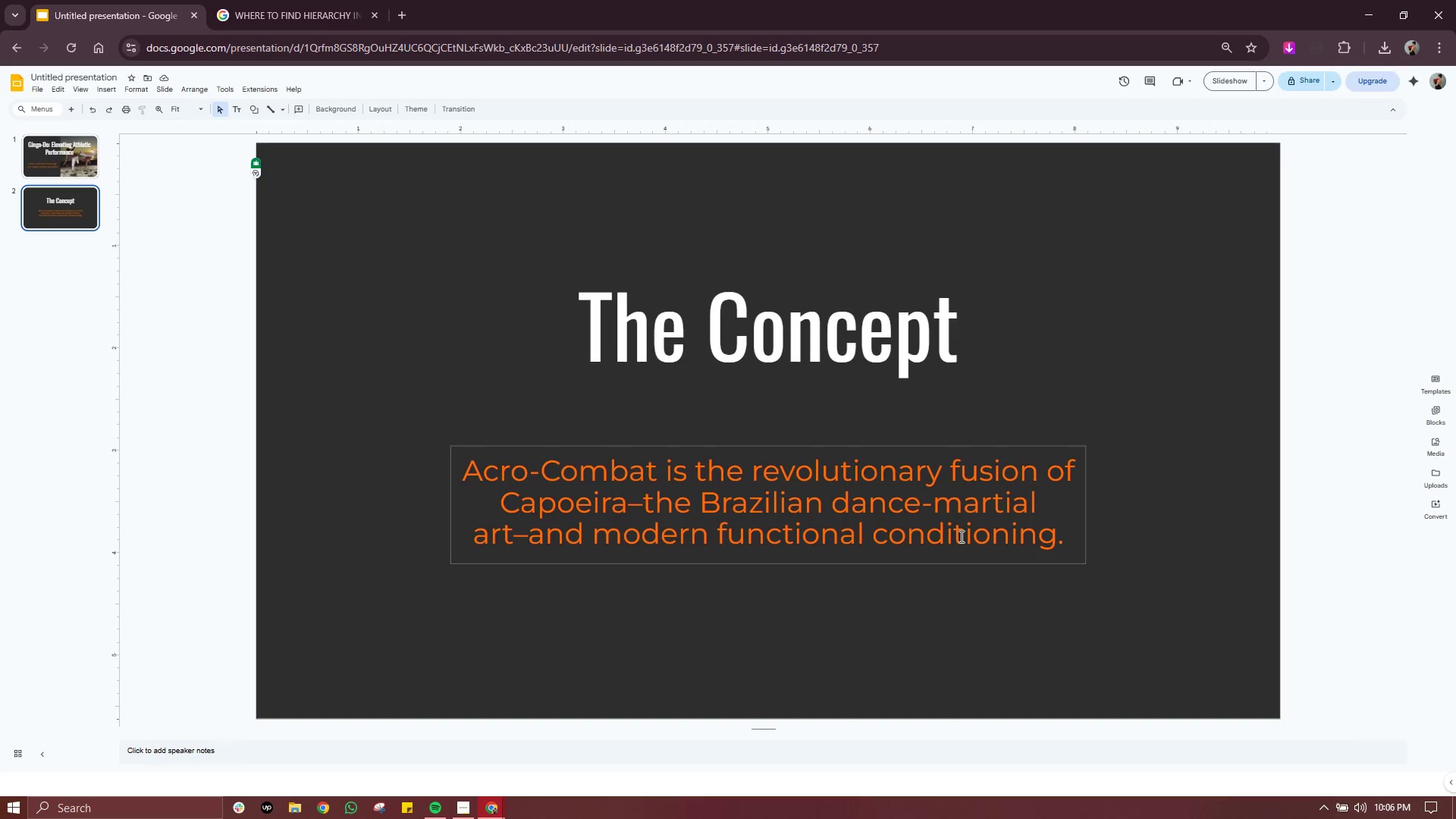 
double_click([960, 536])
 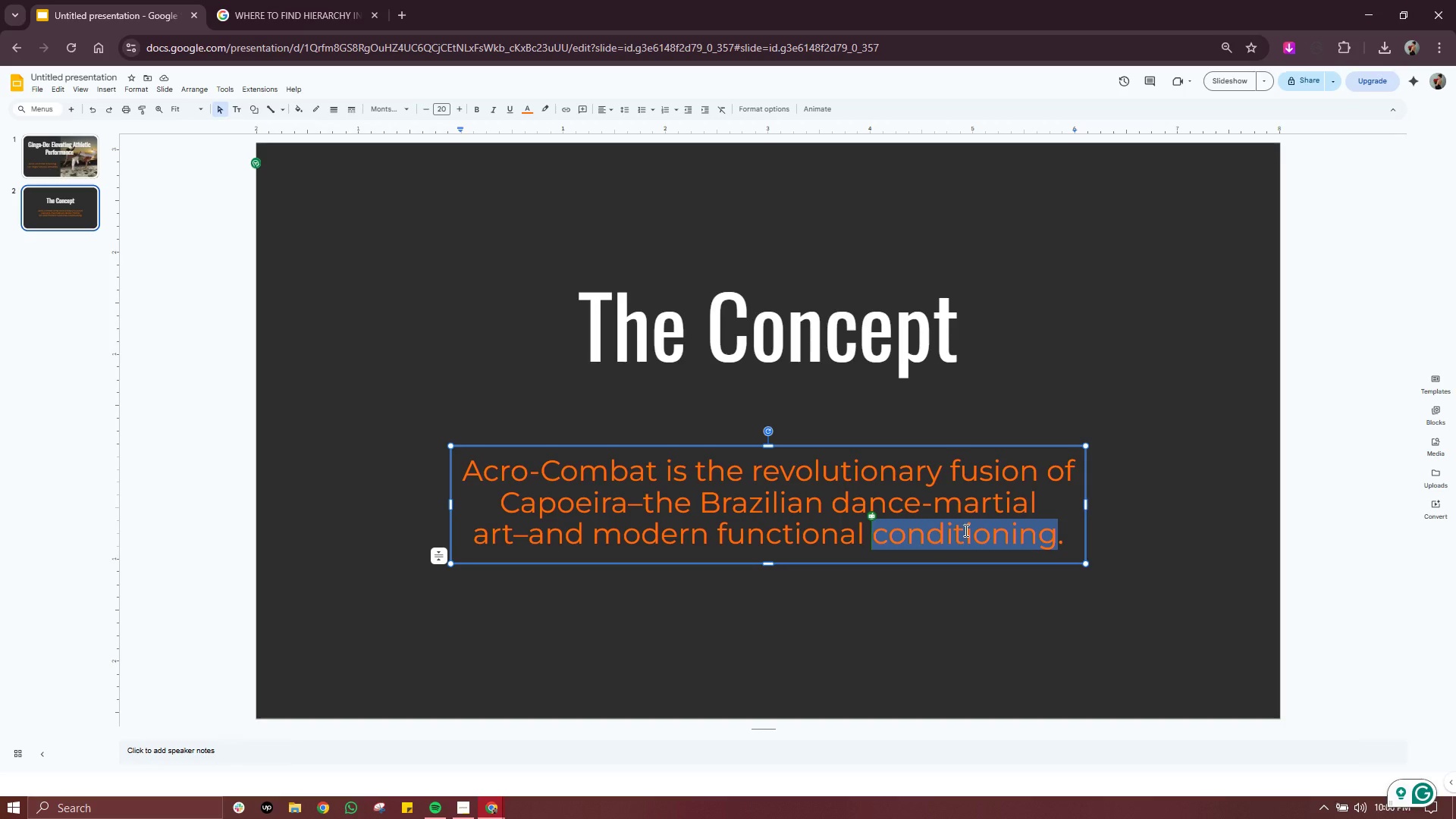 
left_click([936, 530])
 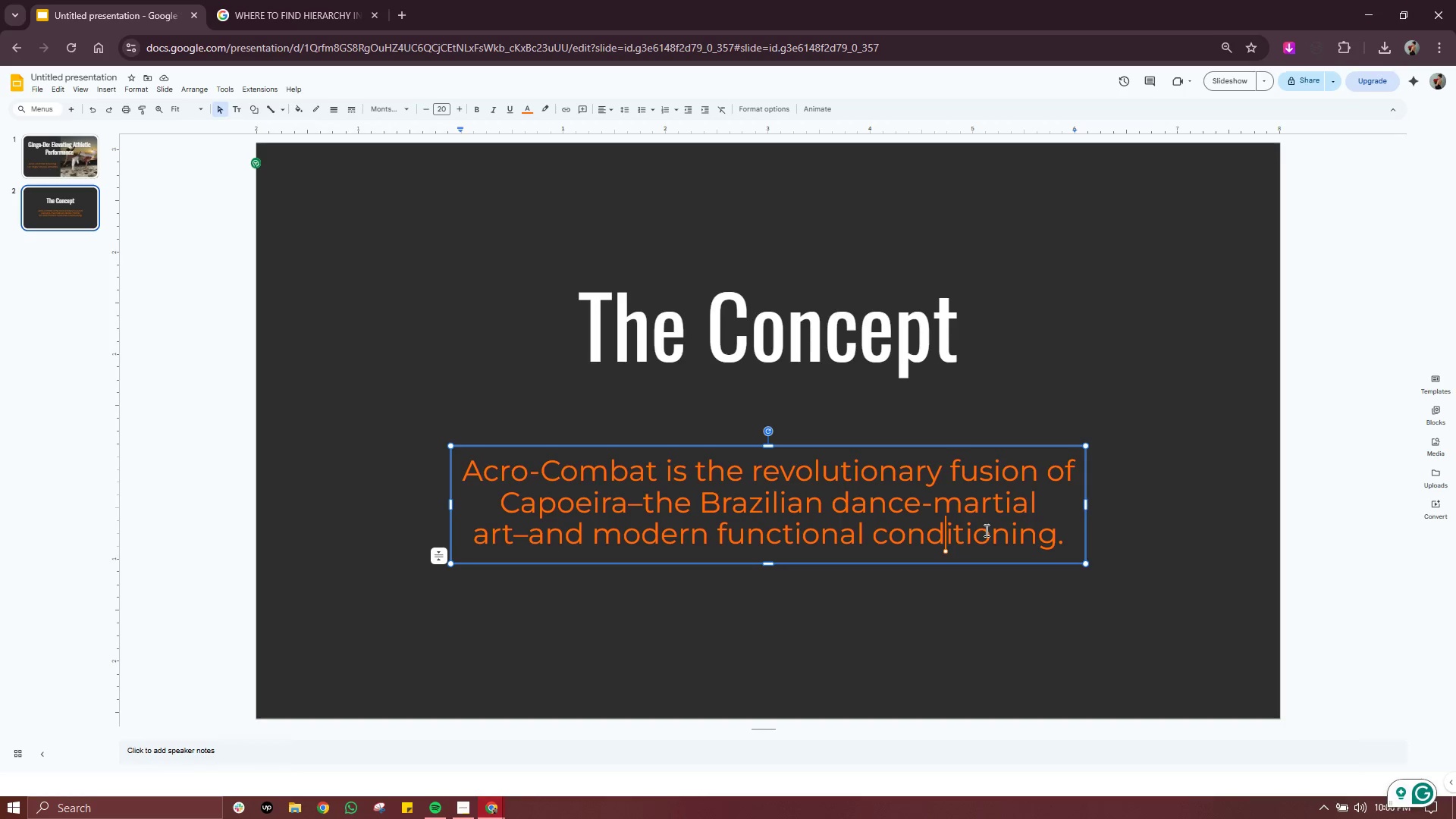 
double_click([986, 530])
 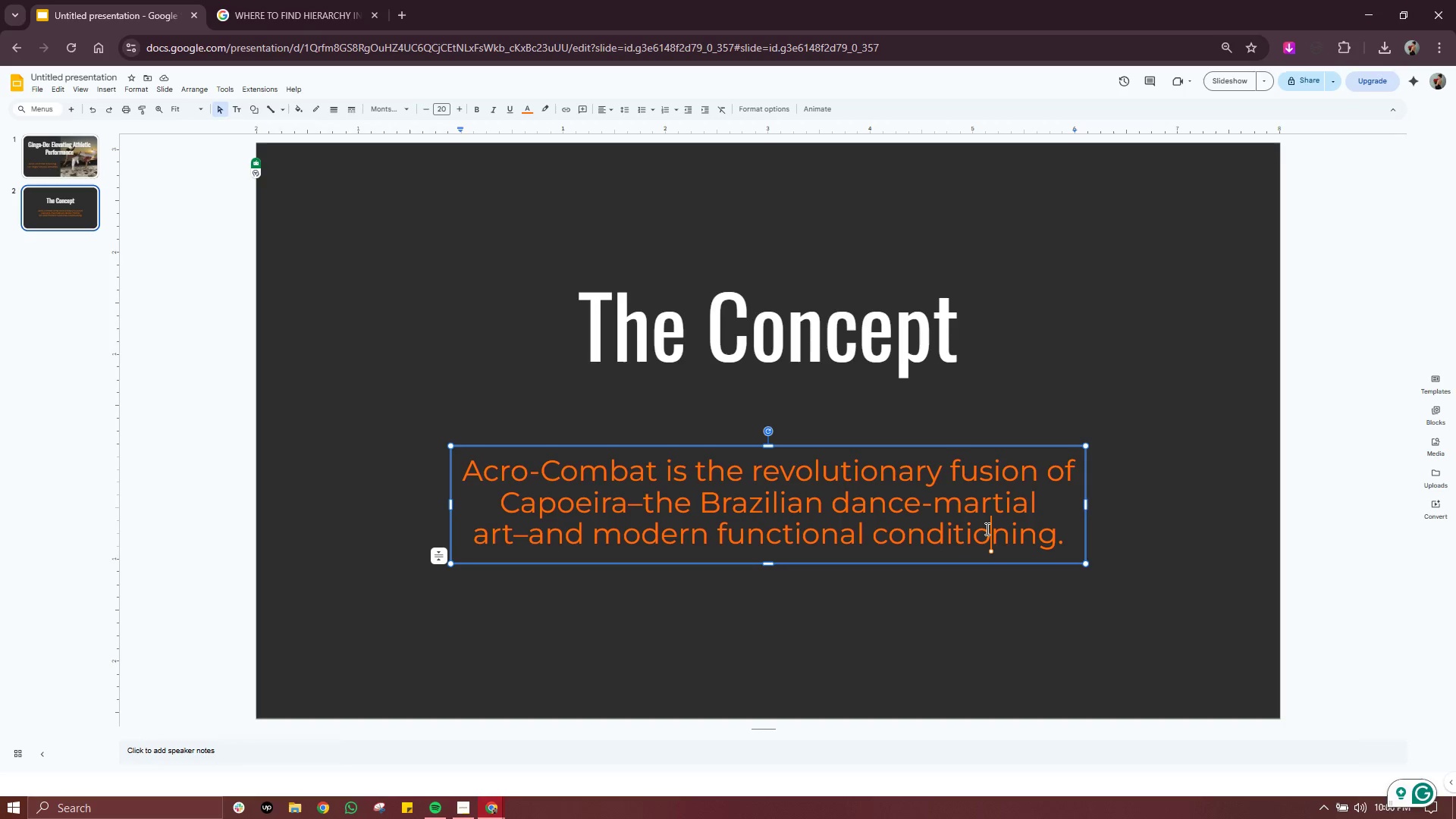 
left_click([986, 529])
 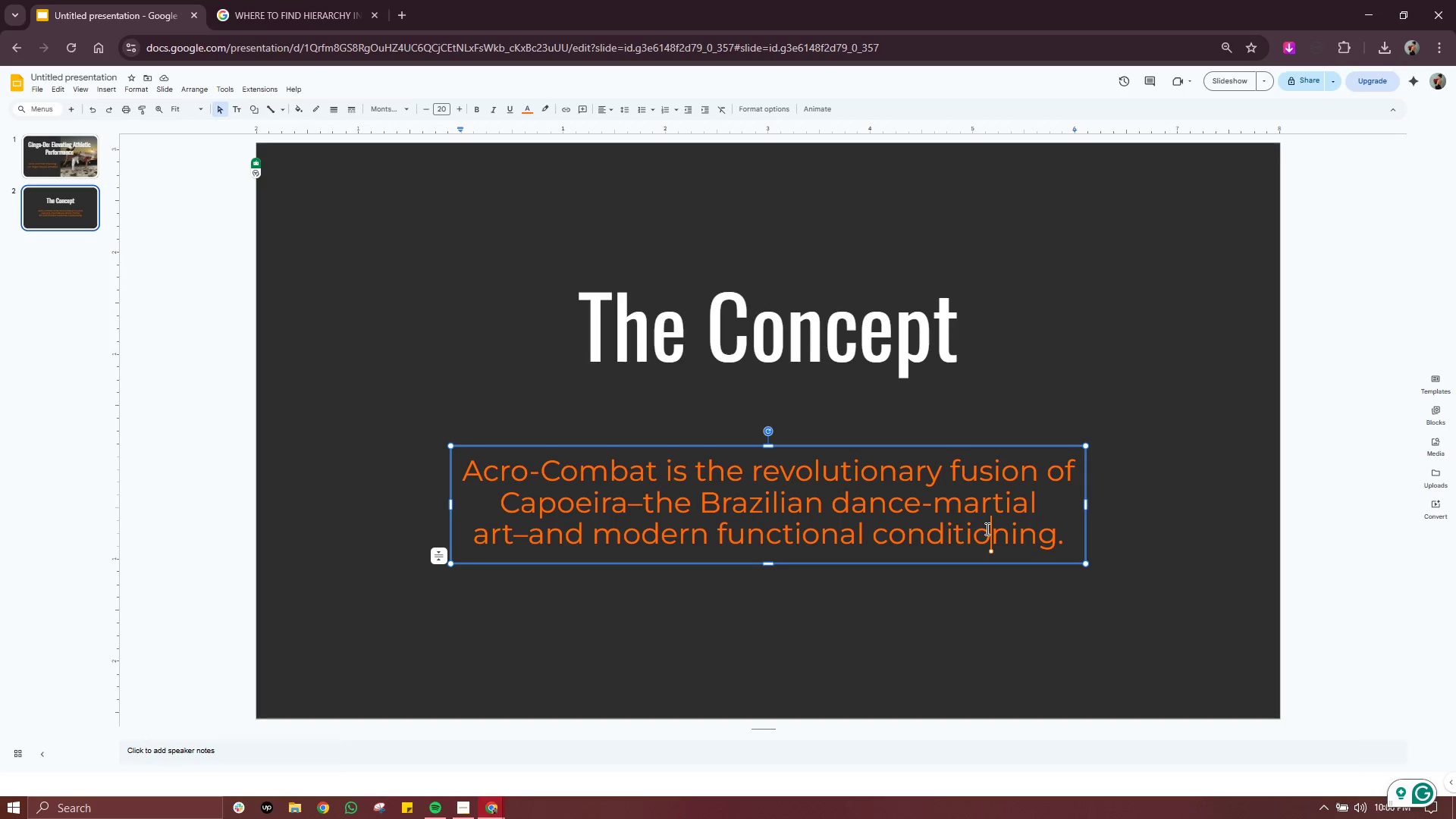 
double_click([986, 529])
 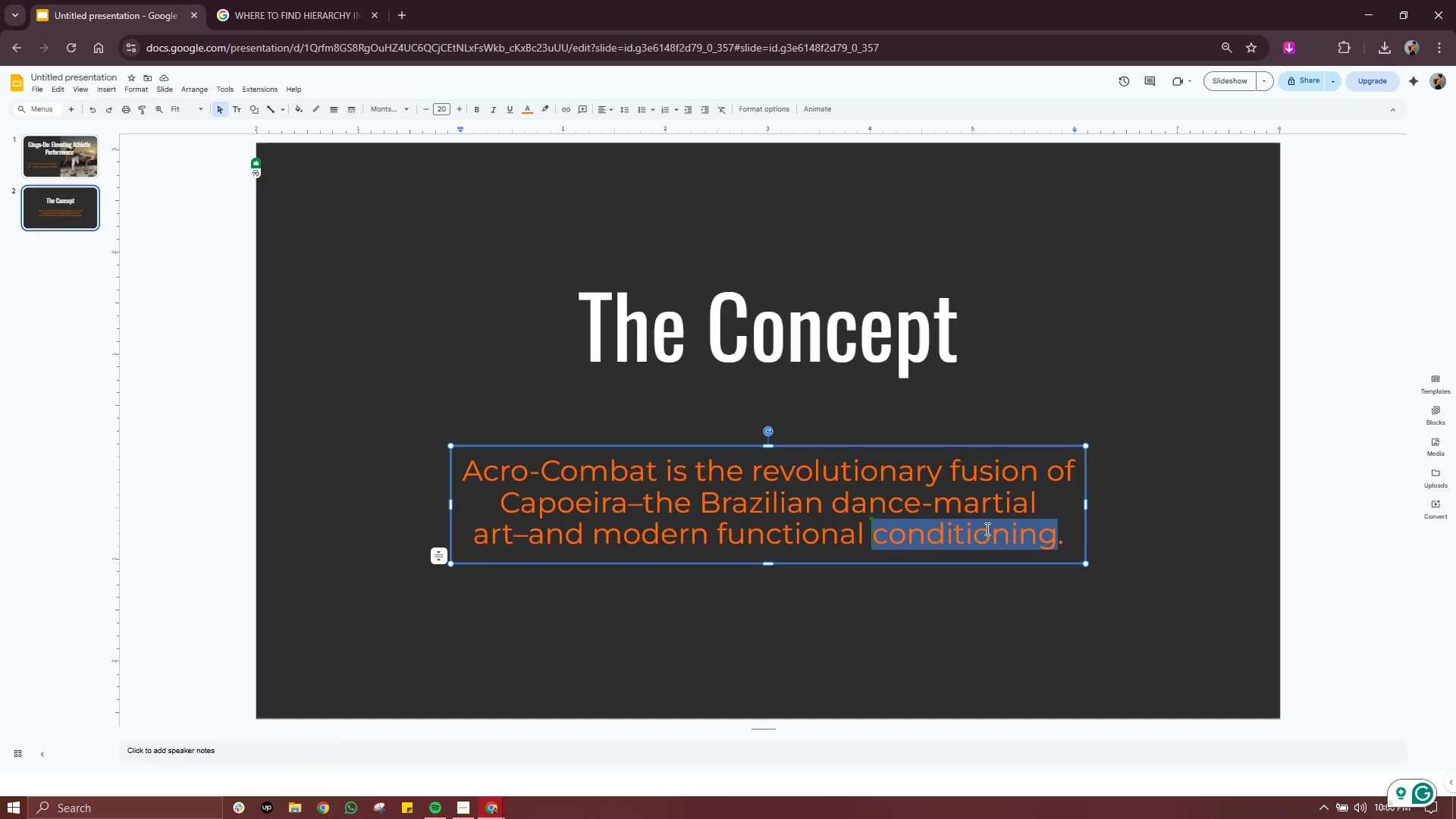 
triple_click([986, 529])
 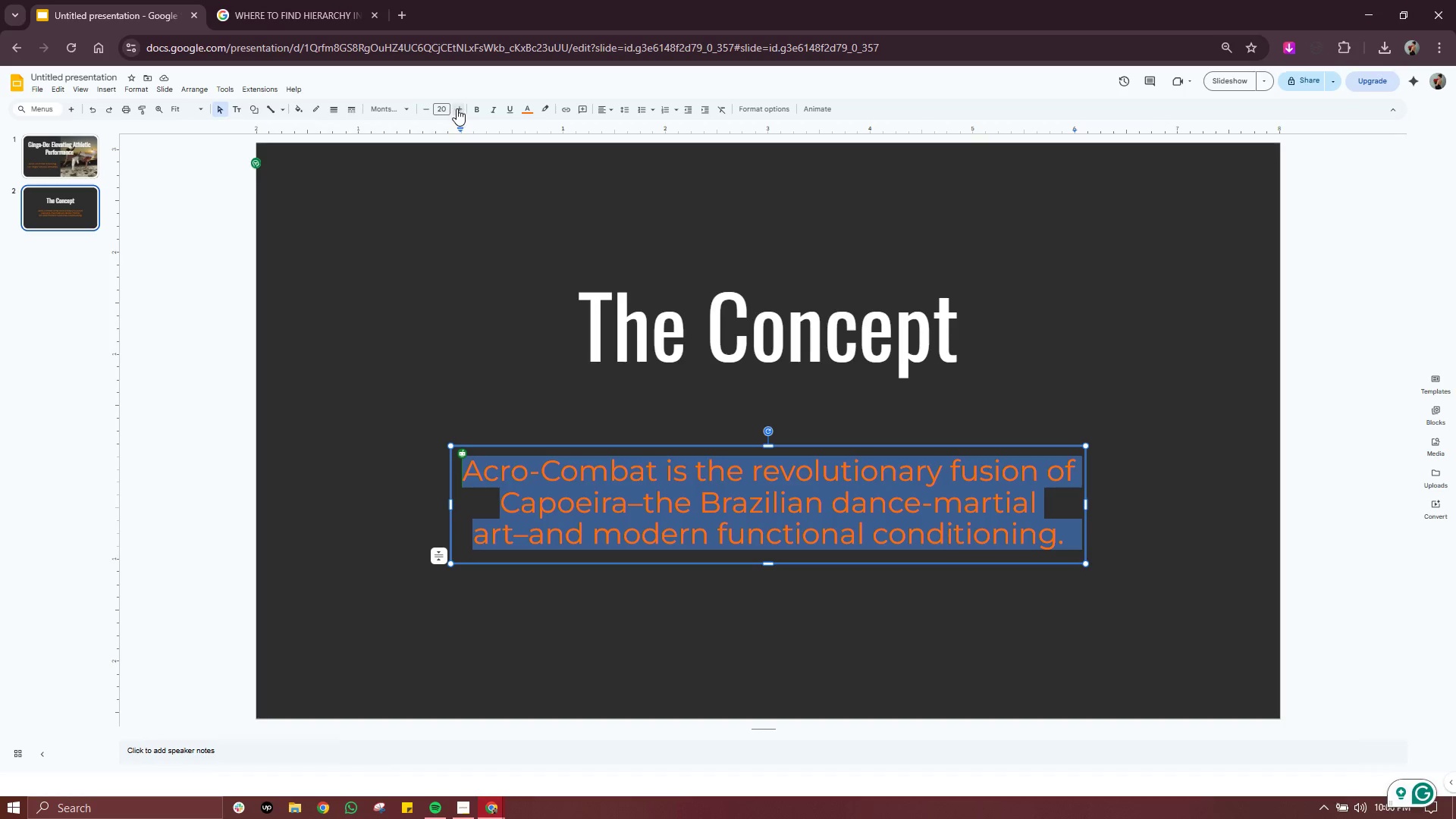 
double_click([457, 108])
 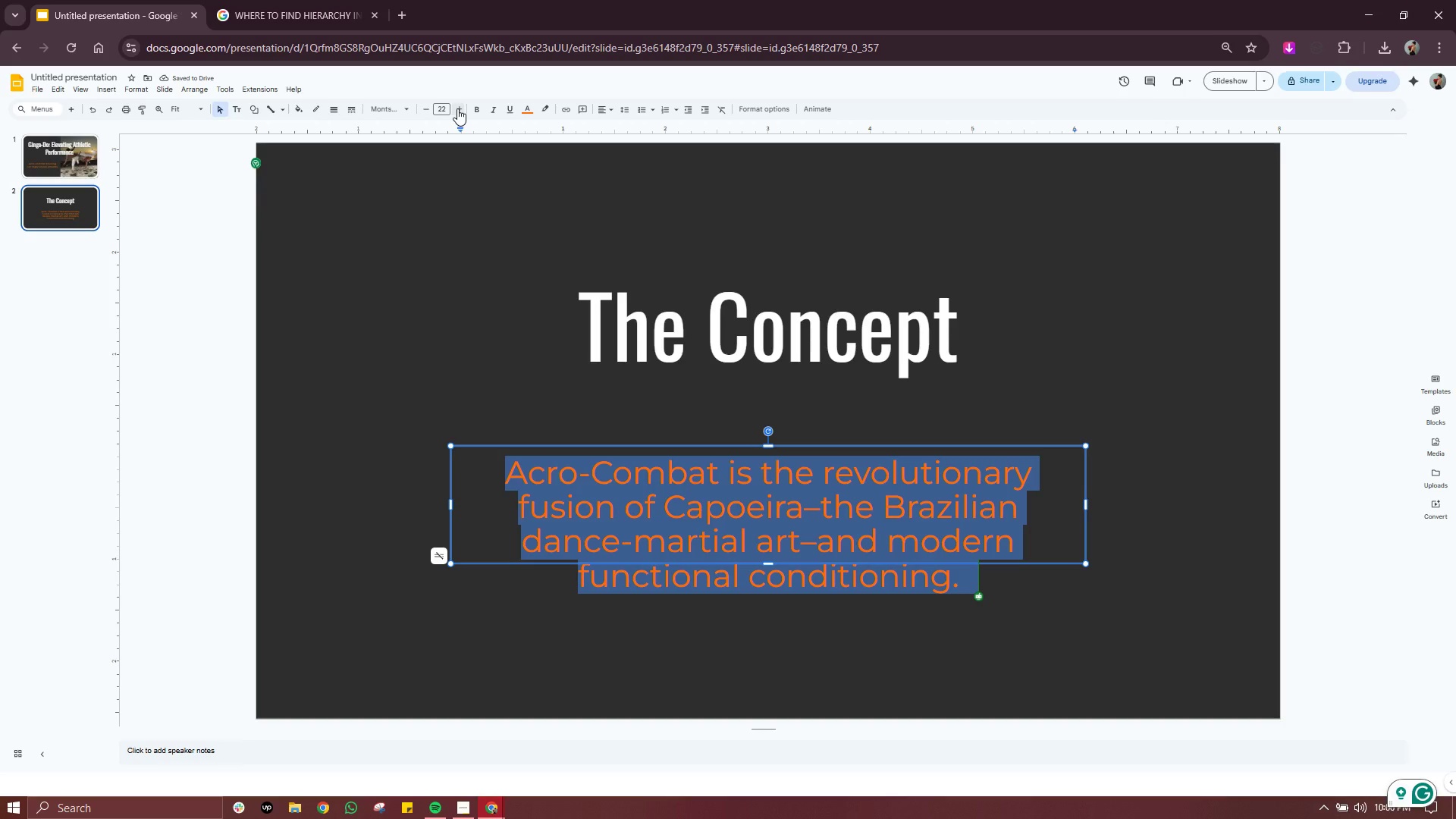 
wait(5.33)
 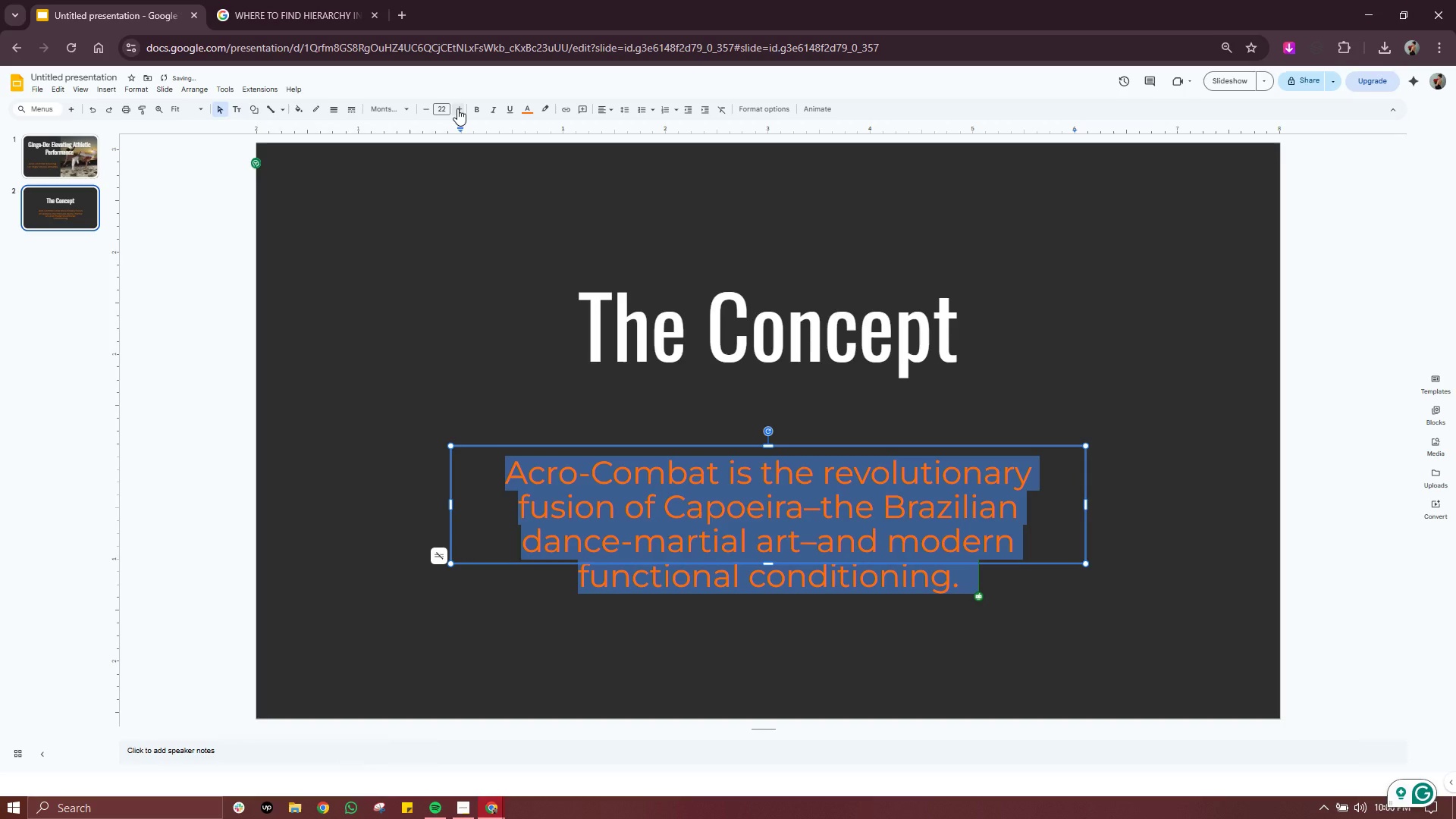 
left_click([1230, 242])
 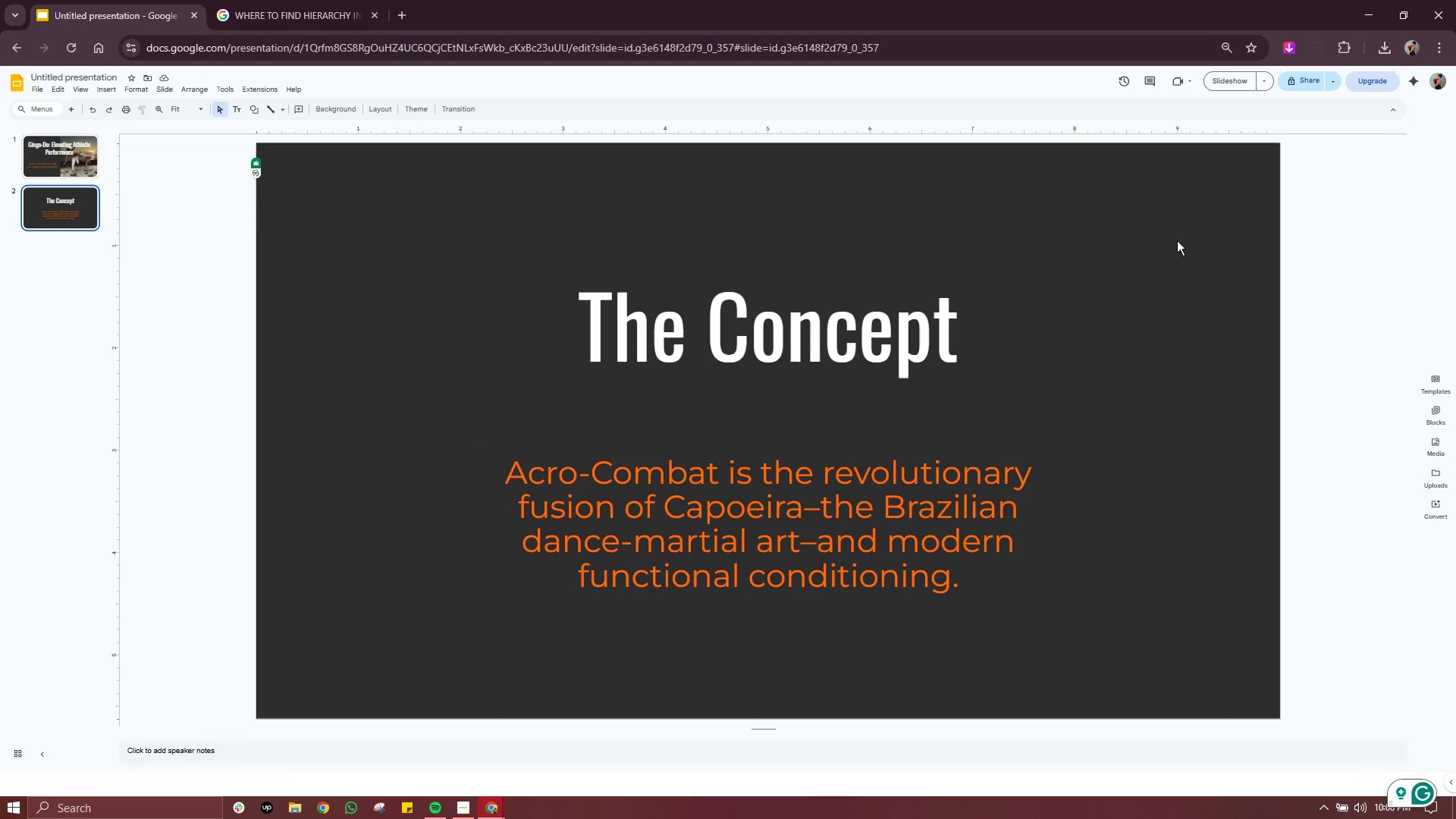 
left_click([1176, 240])
 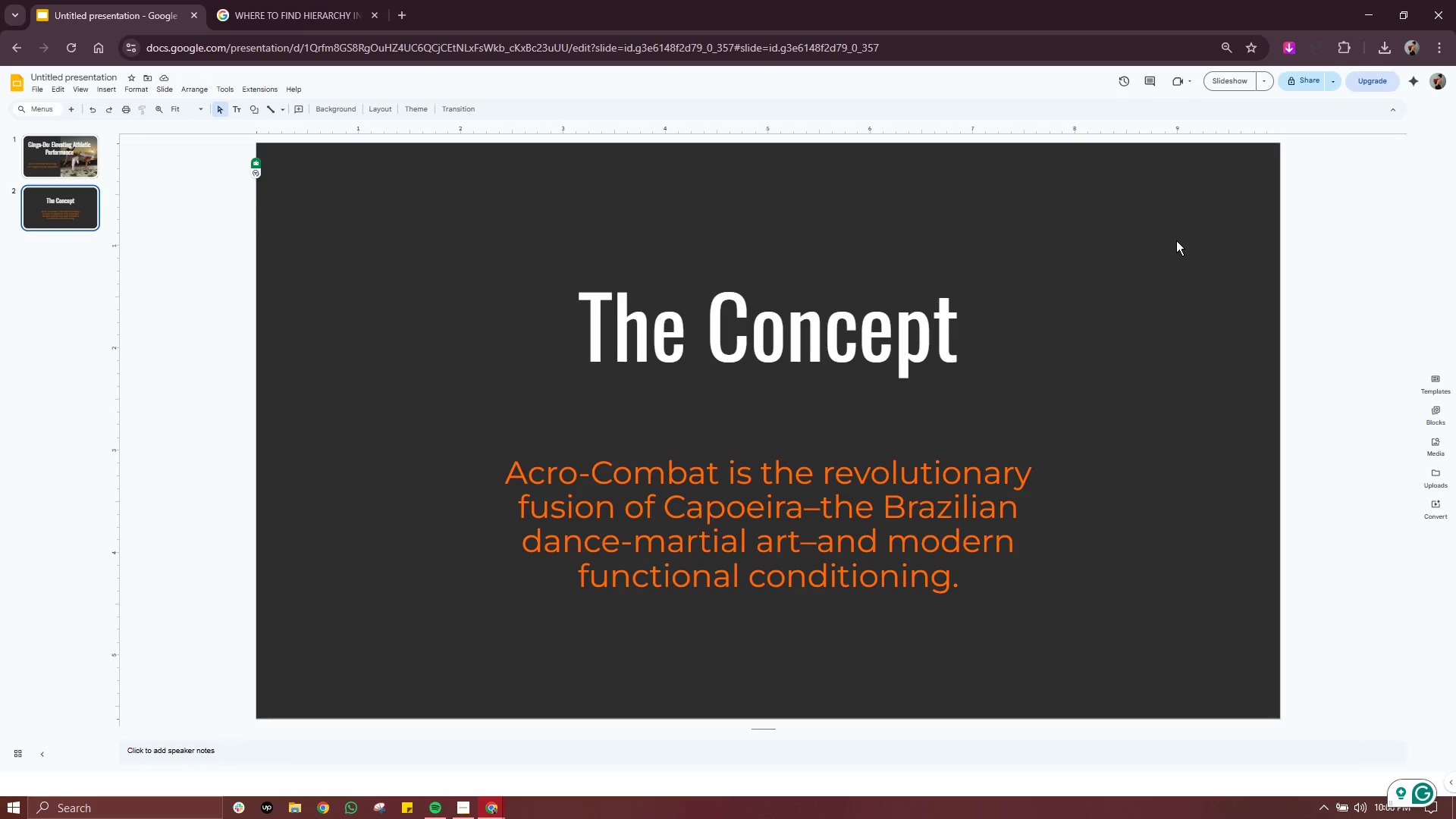 
key(Delete)
 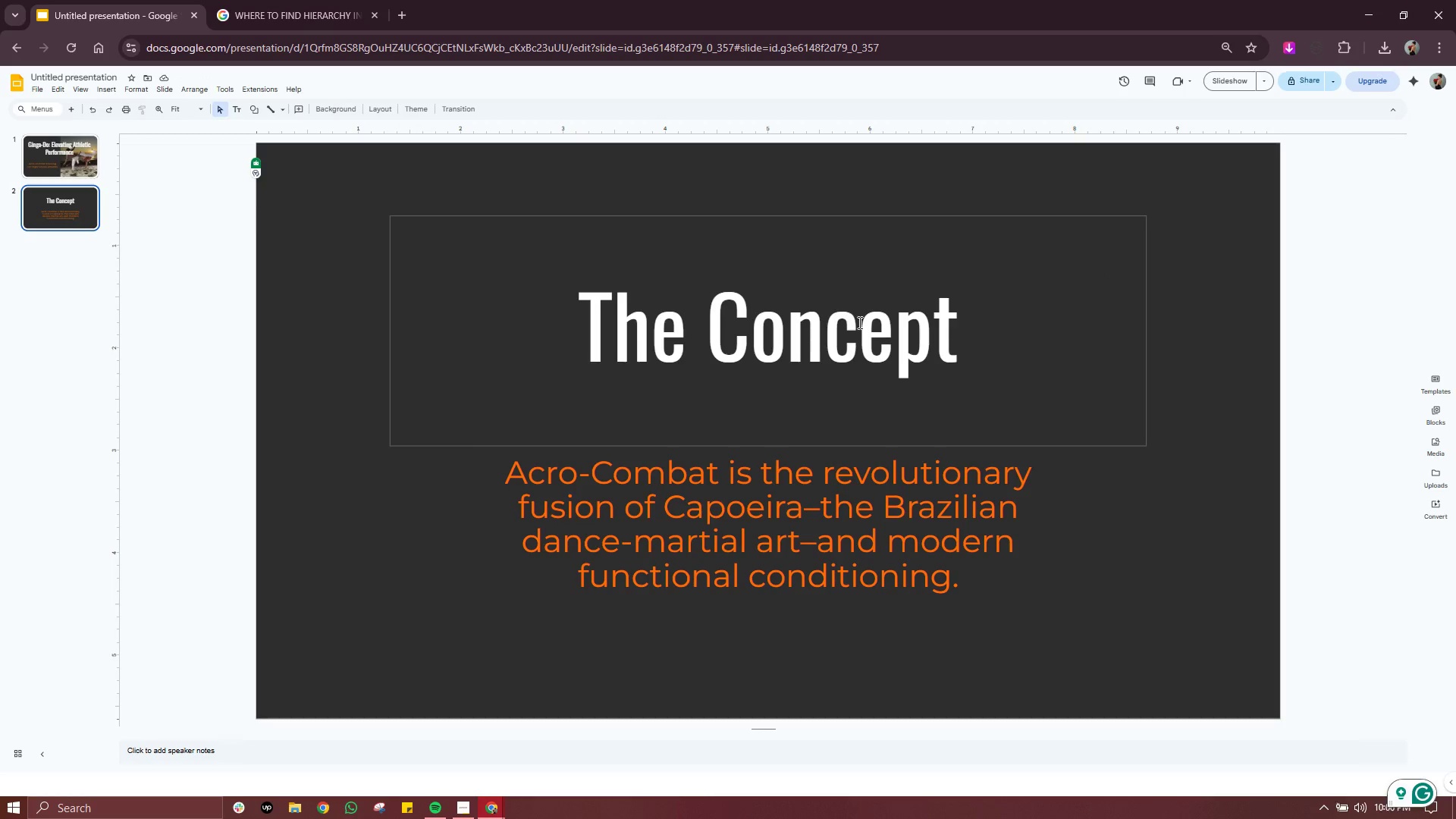 
double_click([858, 322])
 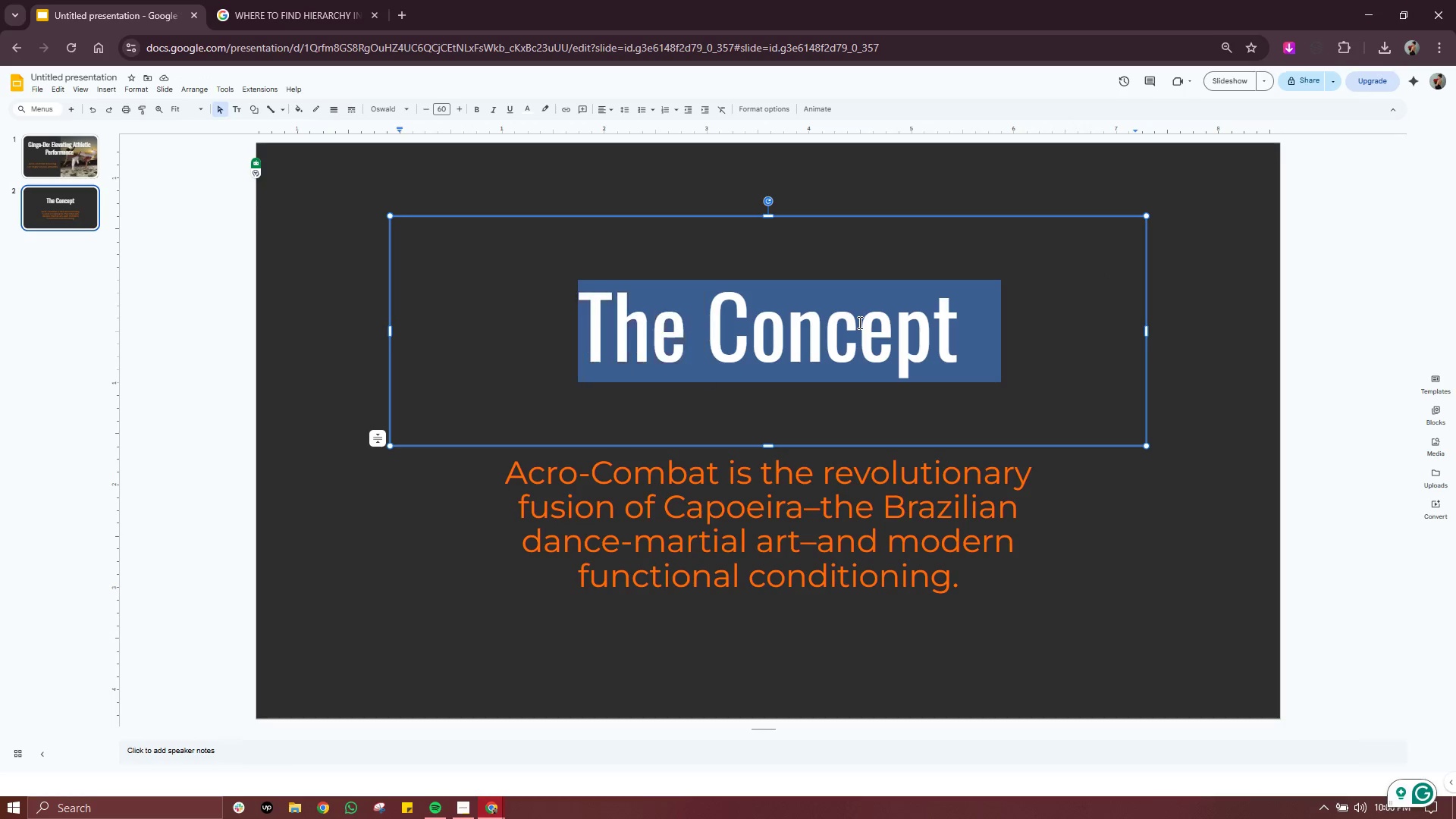 
triple_click([858, 322])
 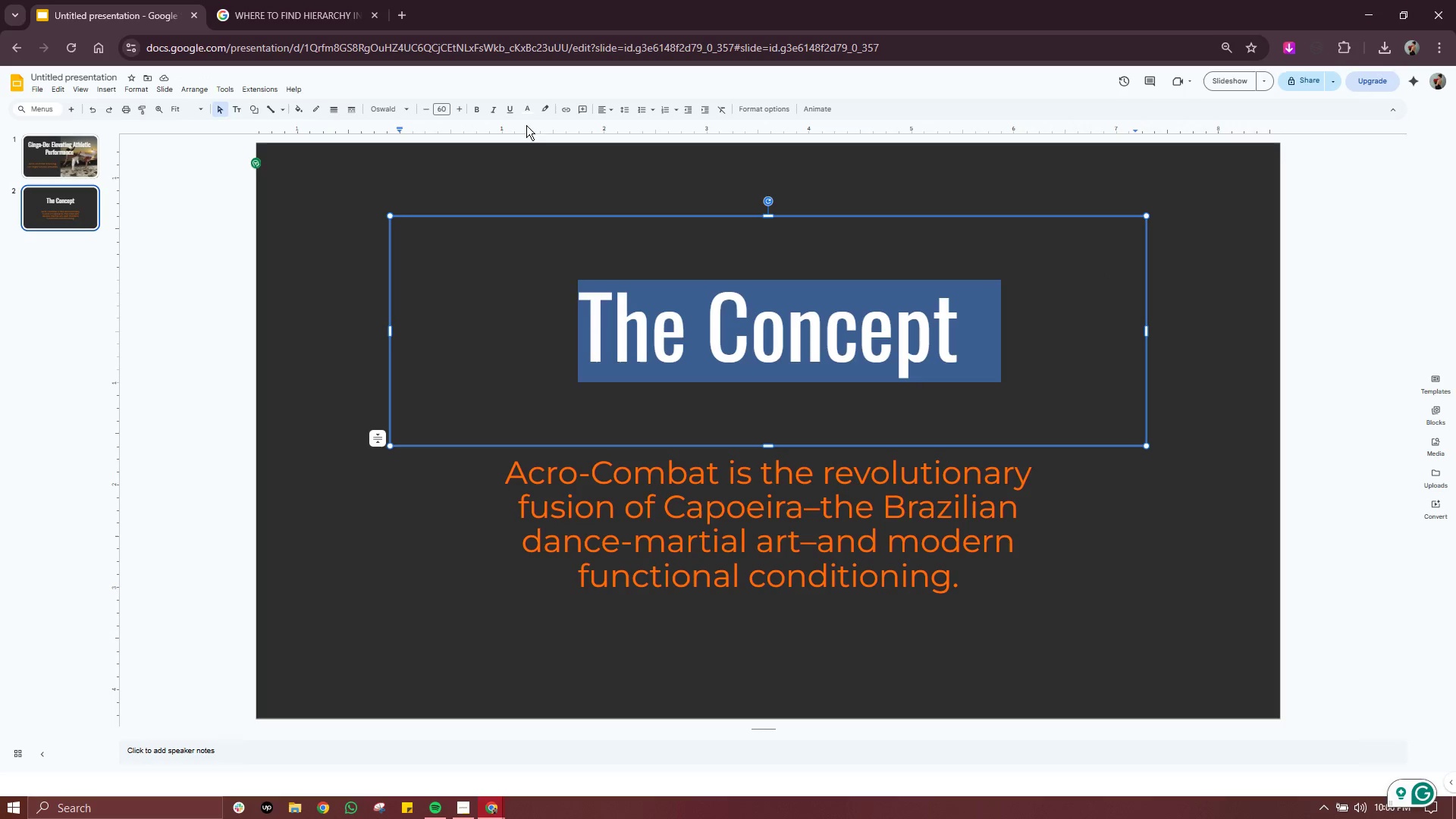 
left_click([525, 105])
 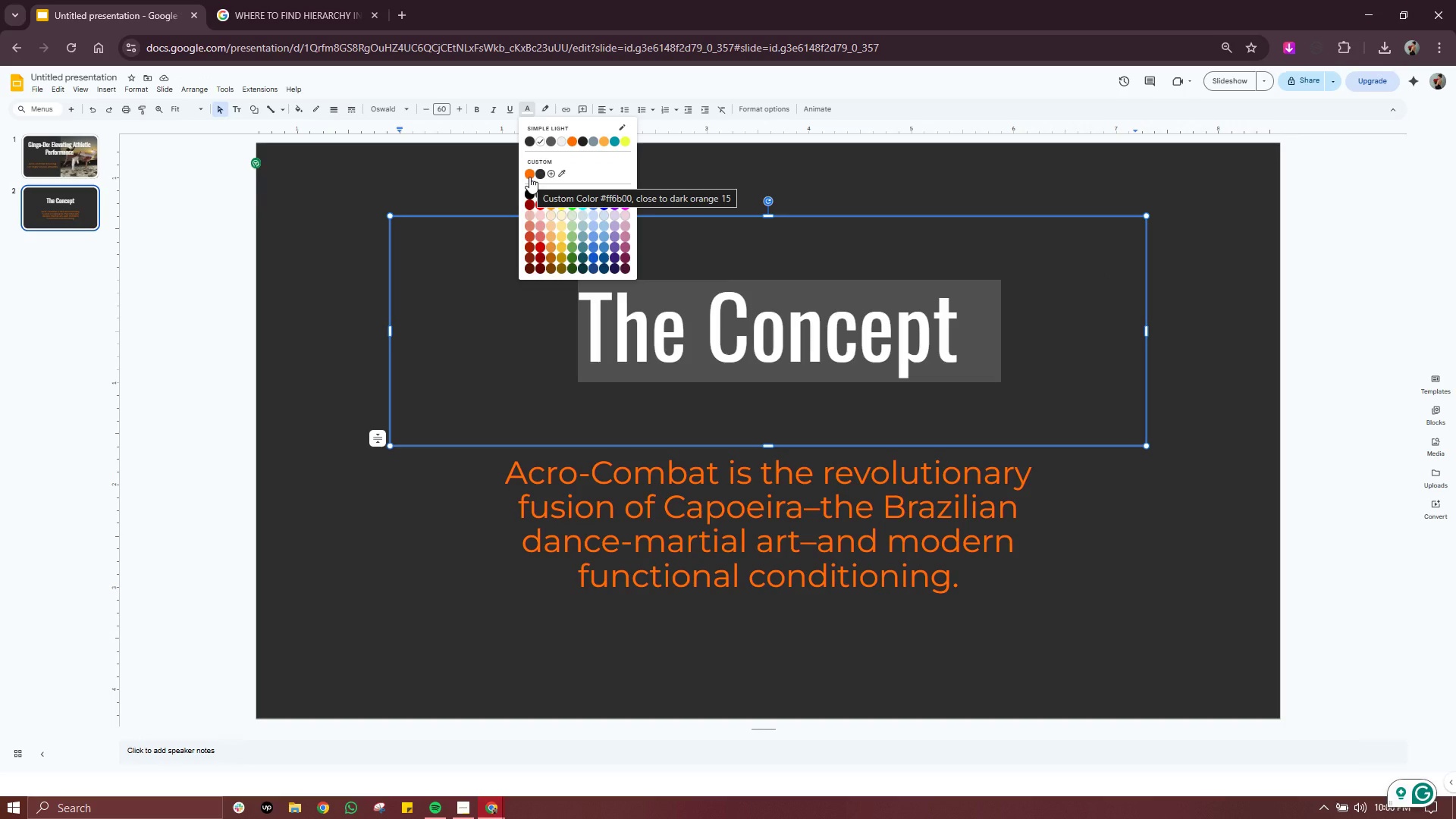 
left_click([529, 177])
 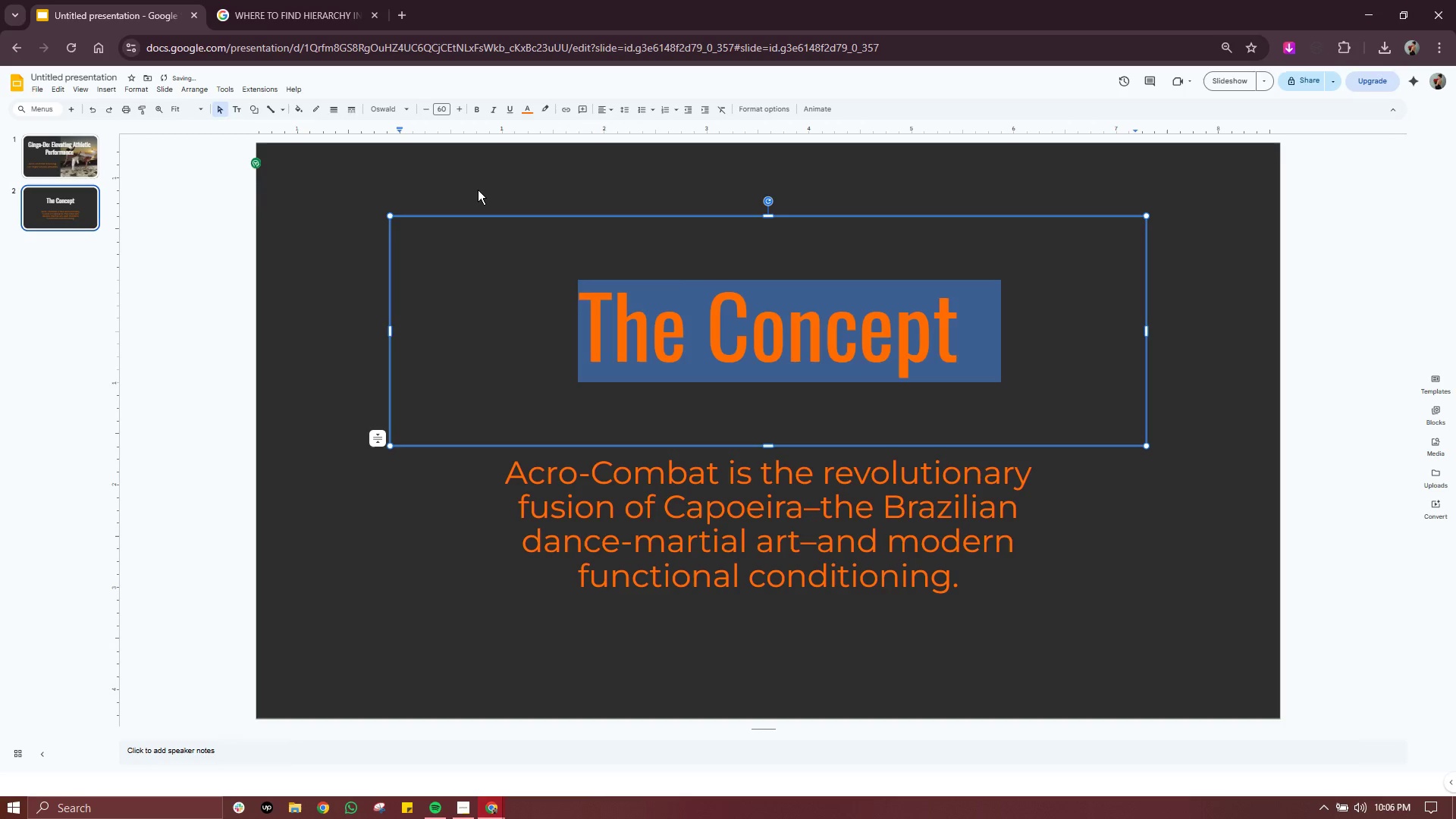 
left_click([478, 190])
 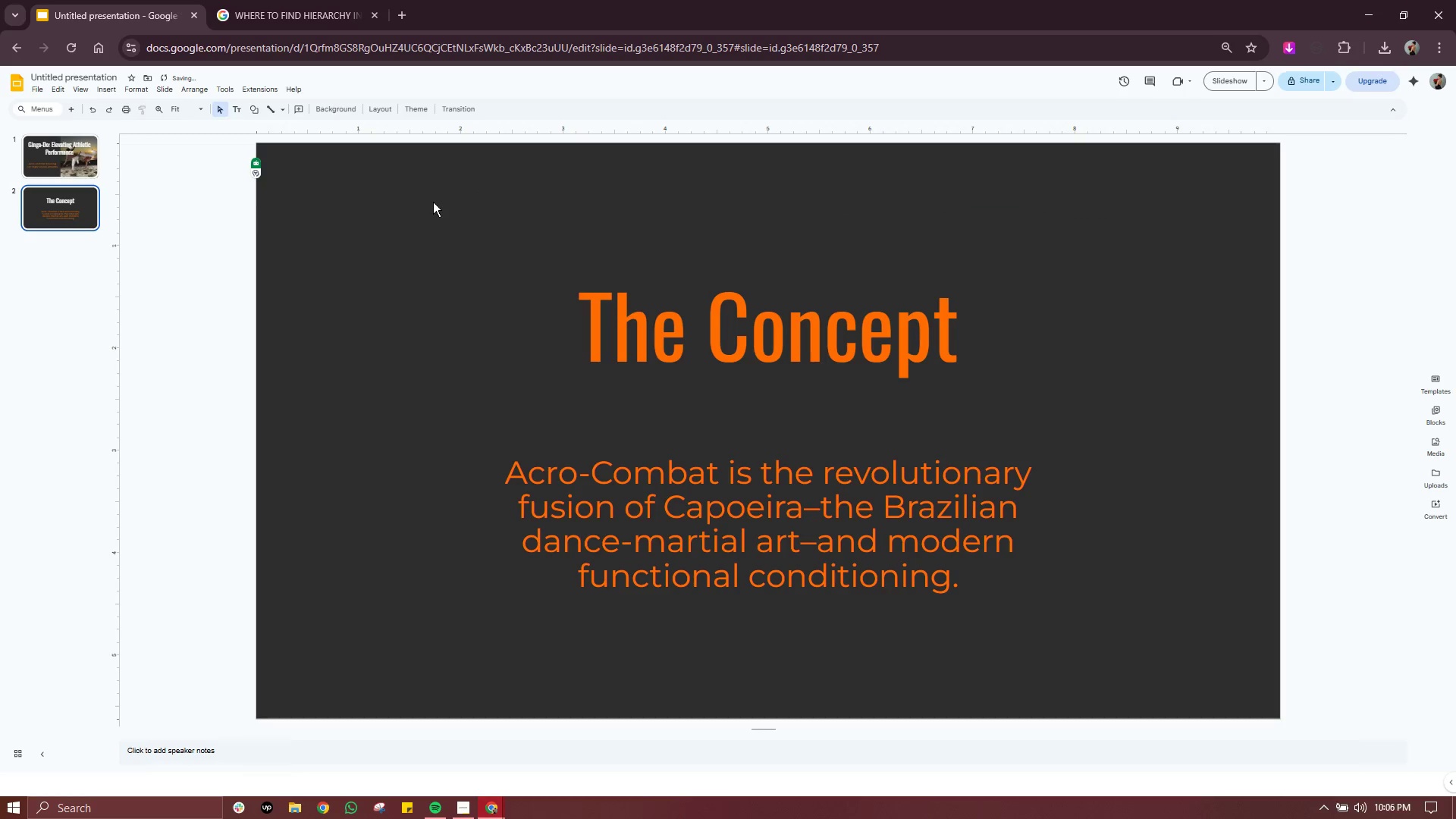 
left_click([431, 202])
 